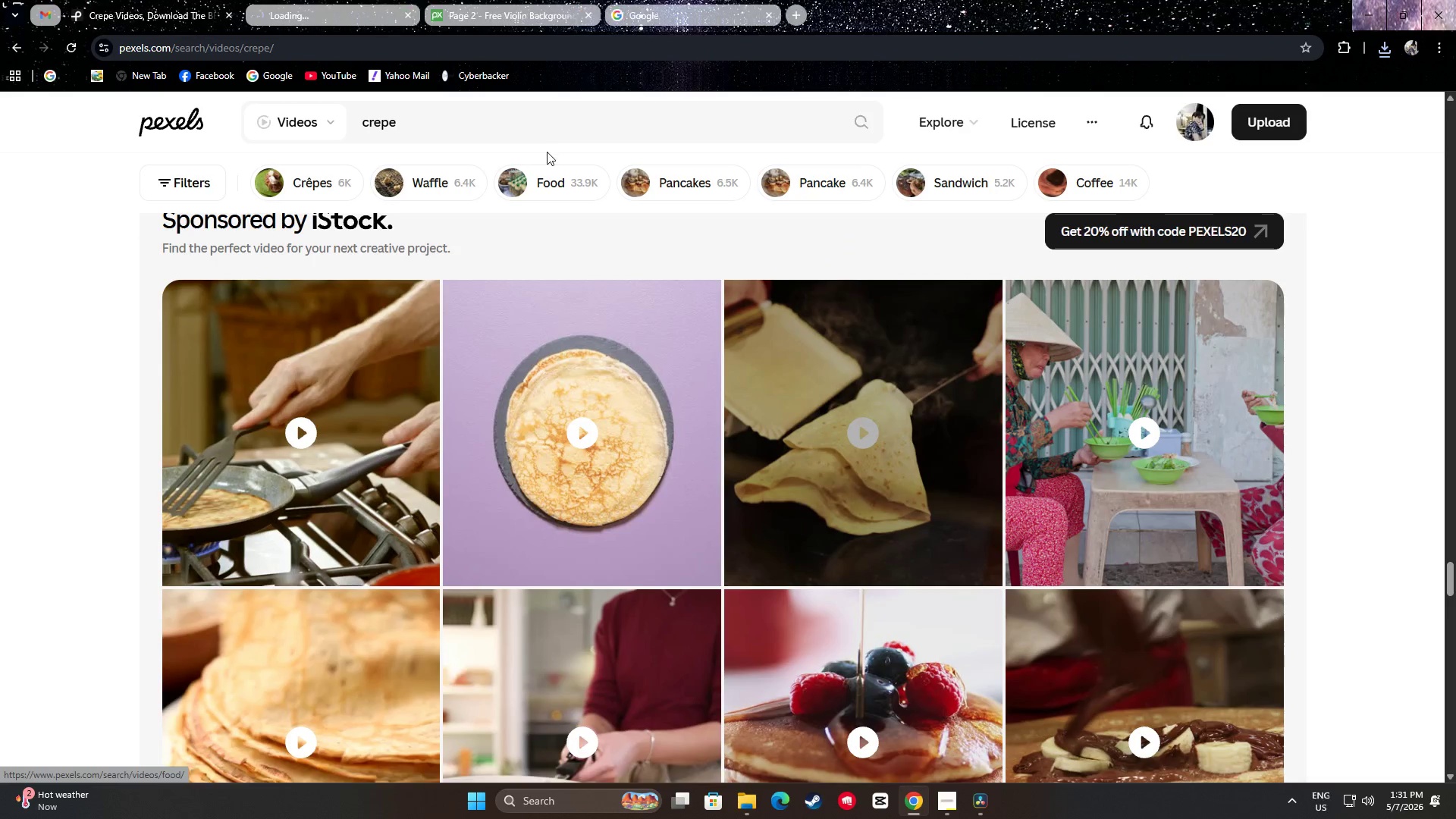 
left_click([328, 0])
 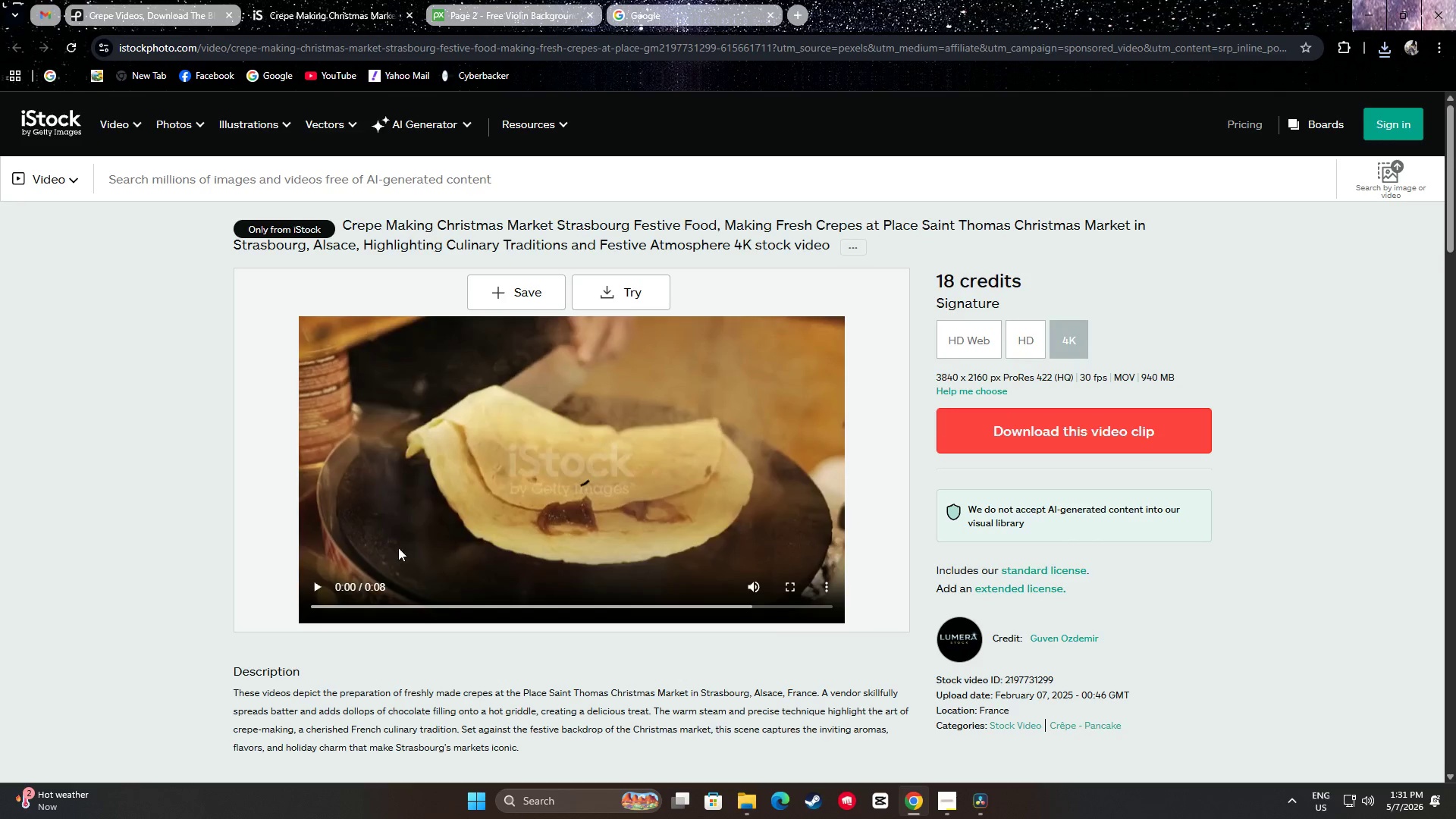 
left_click([317, 583])
 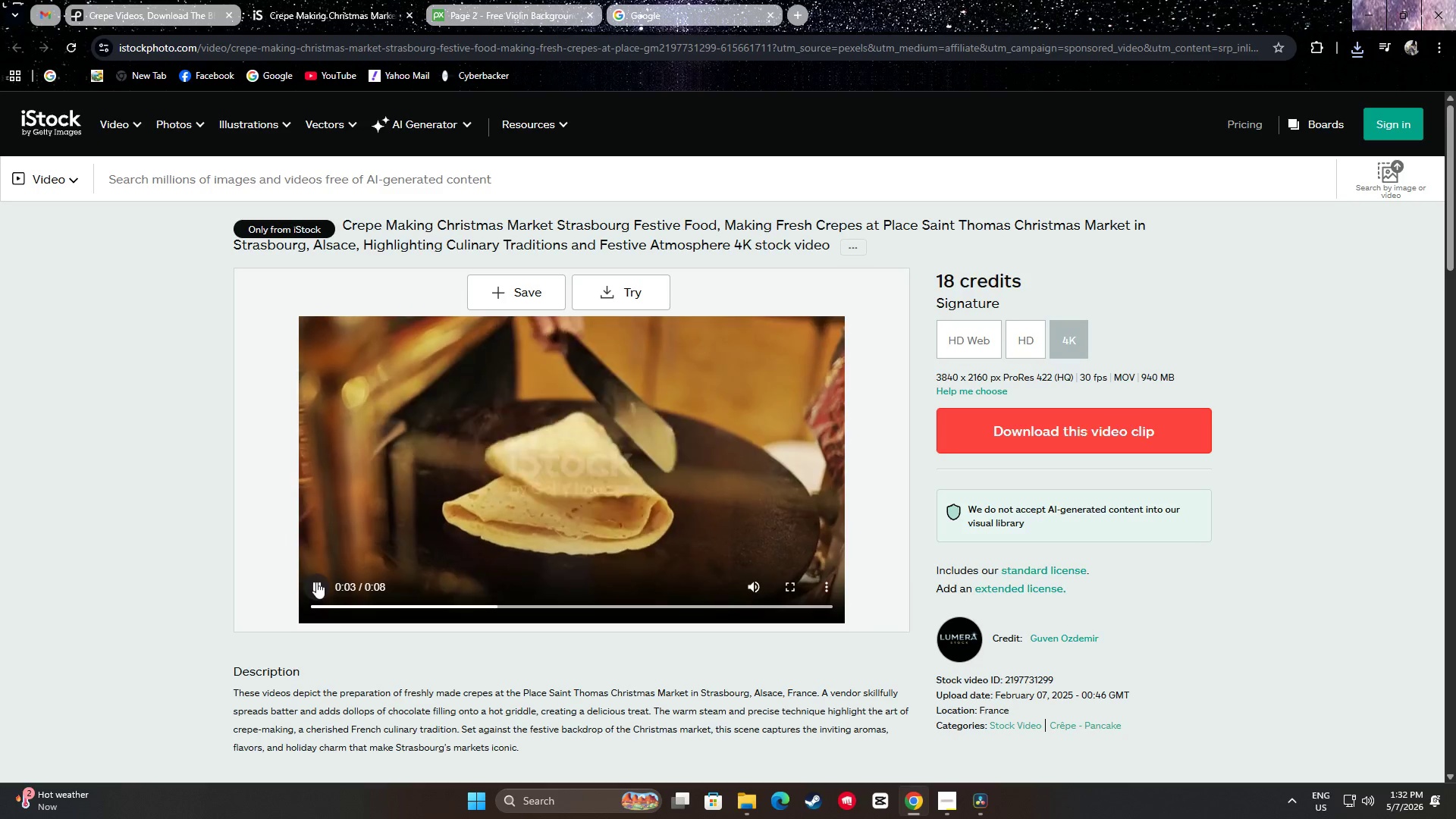 
left_click([994, 447])
 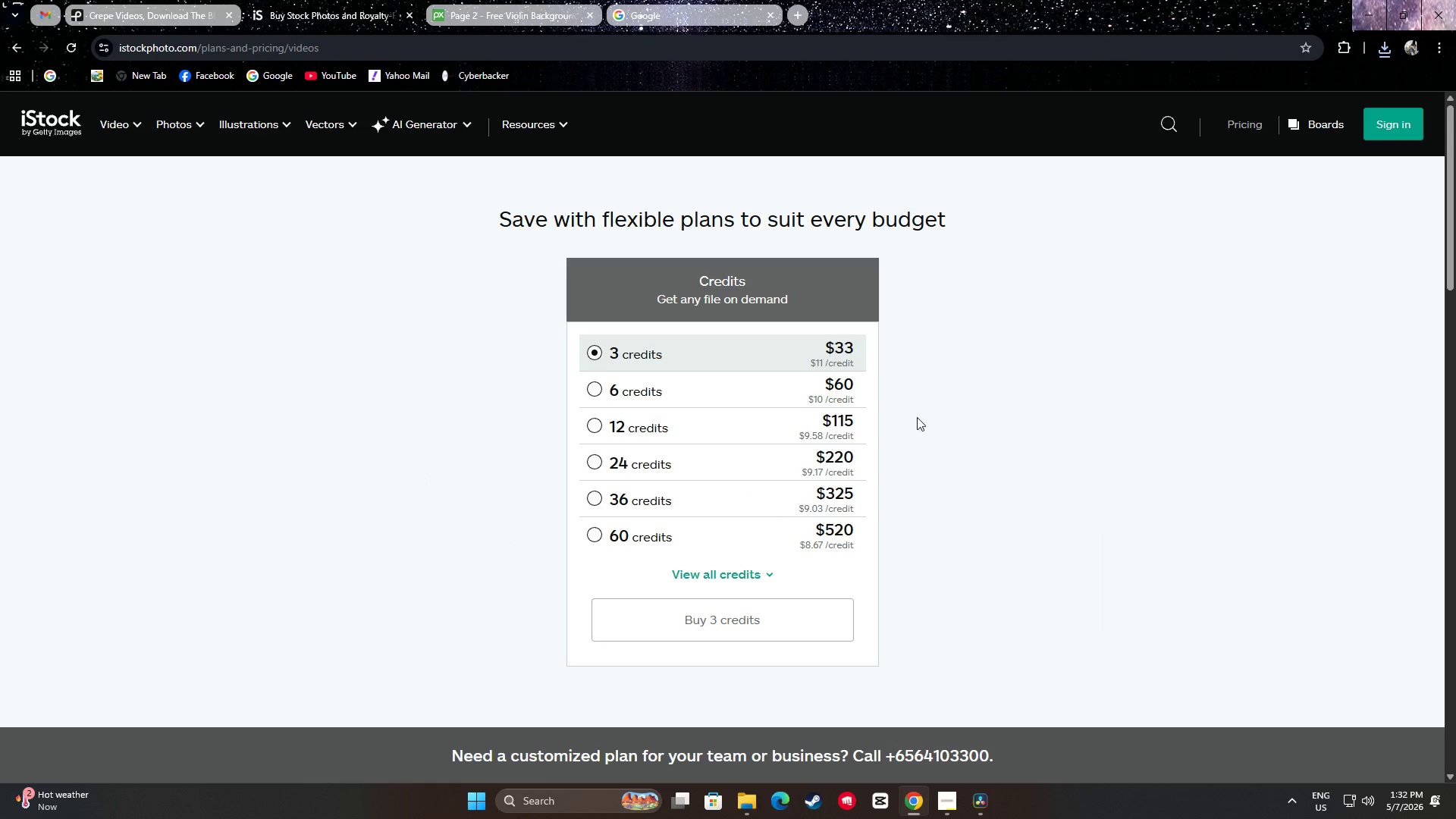 
left_click([405, 11])
 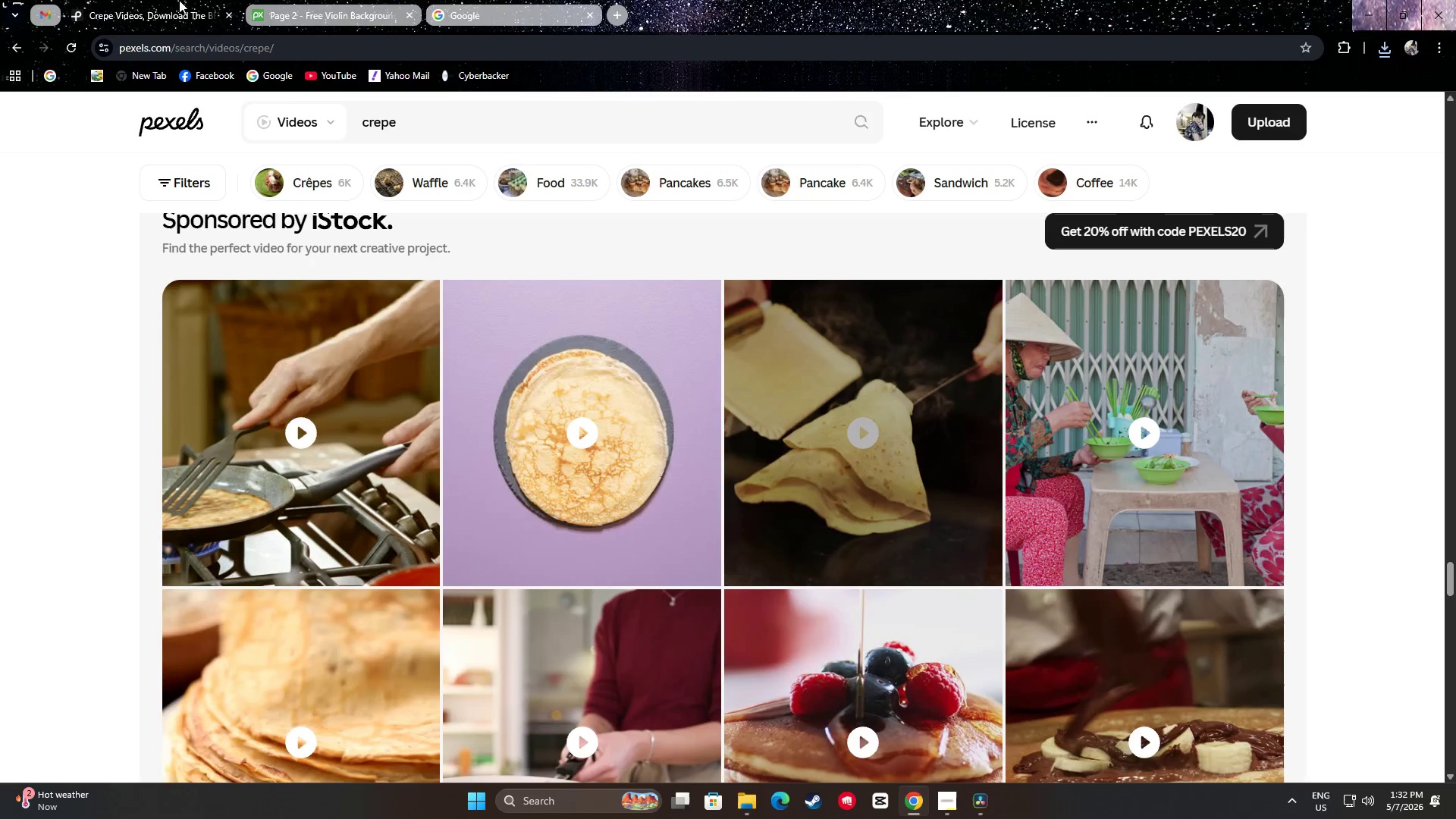 
left_click([162, 0])
 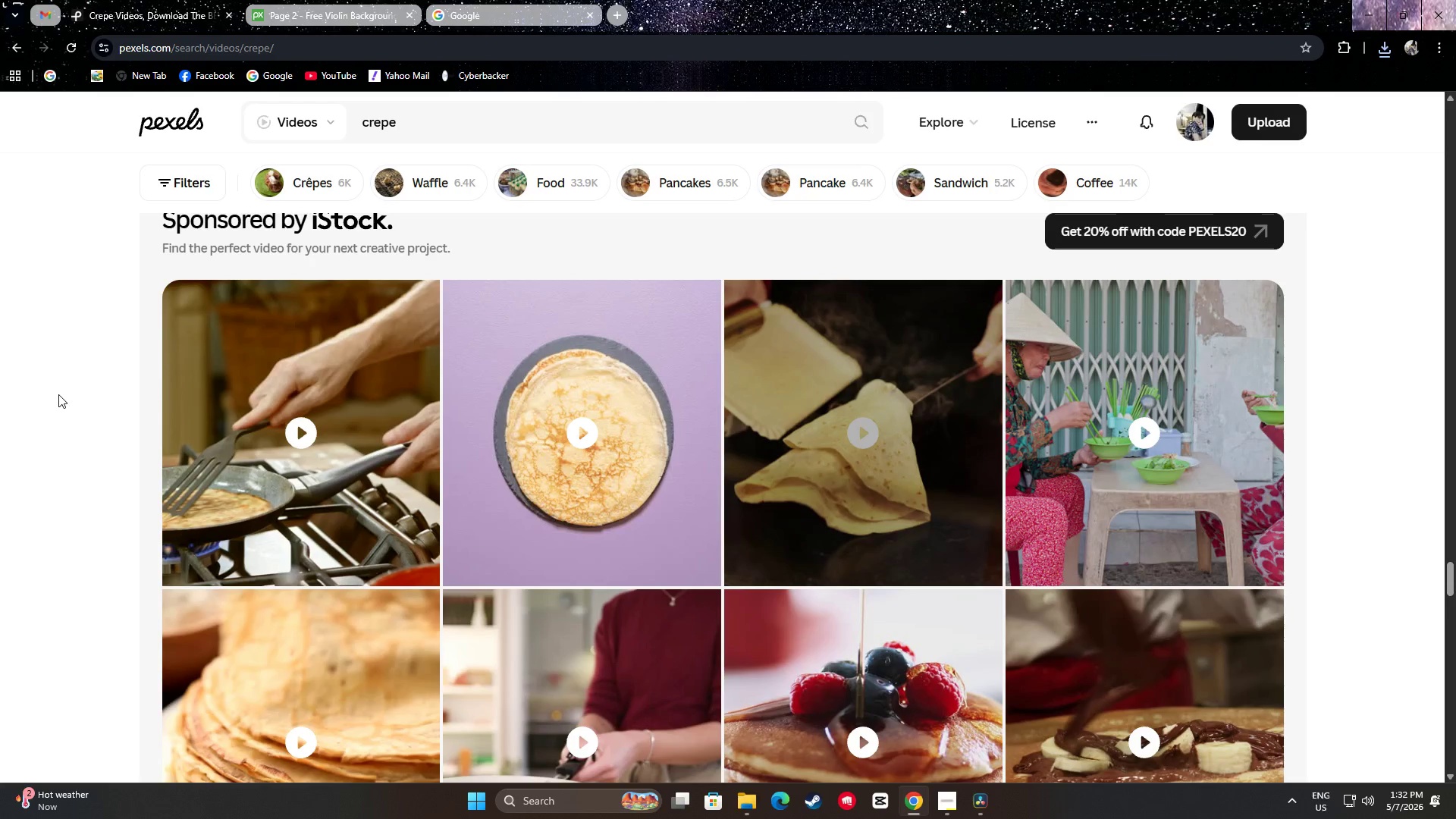 
scroll: coordinate [29, 372], scroll_direction: down, amount: 42.0
 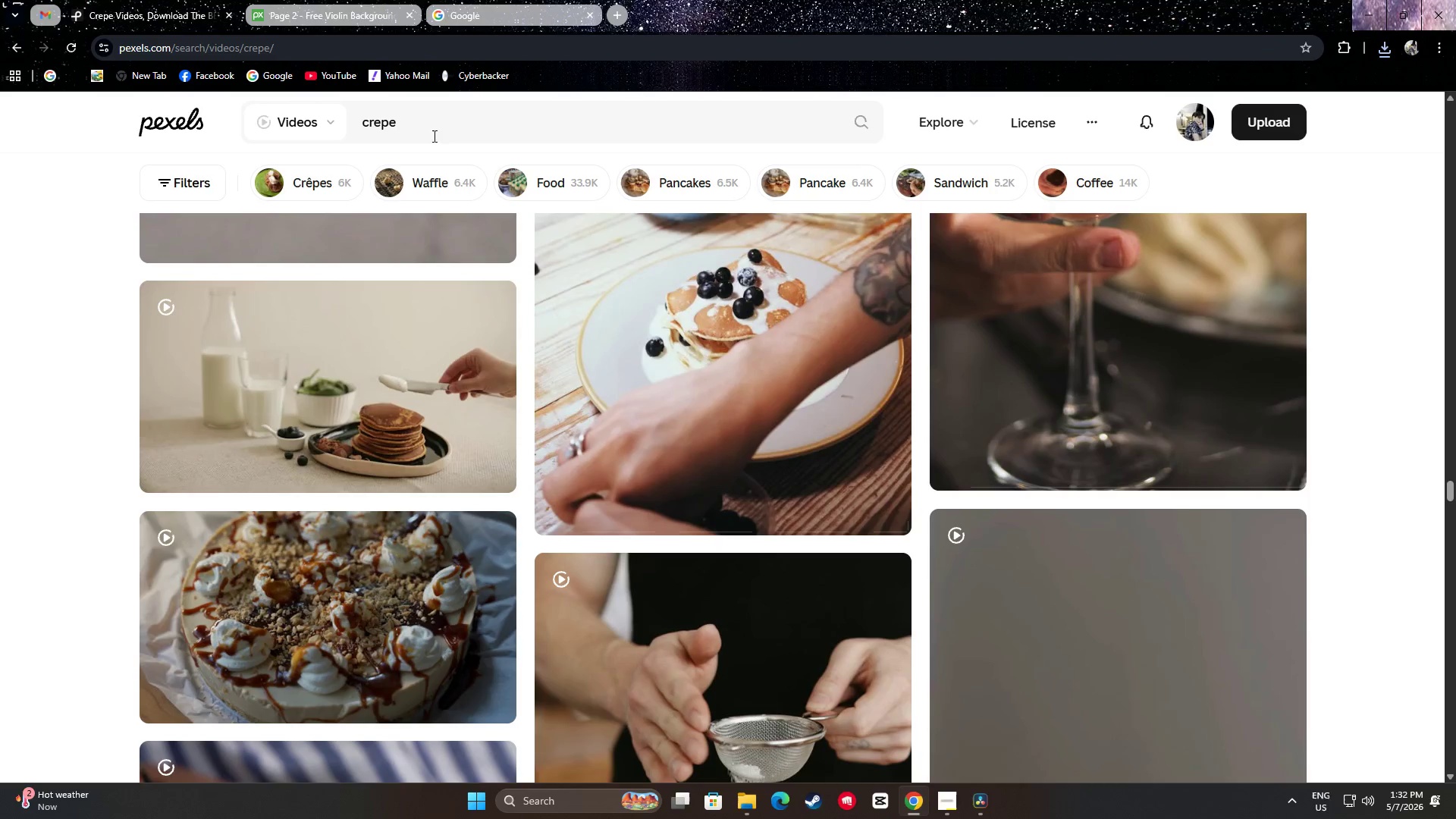 
left_click([447, 121])
 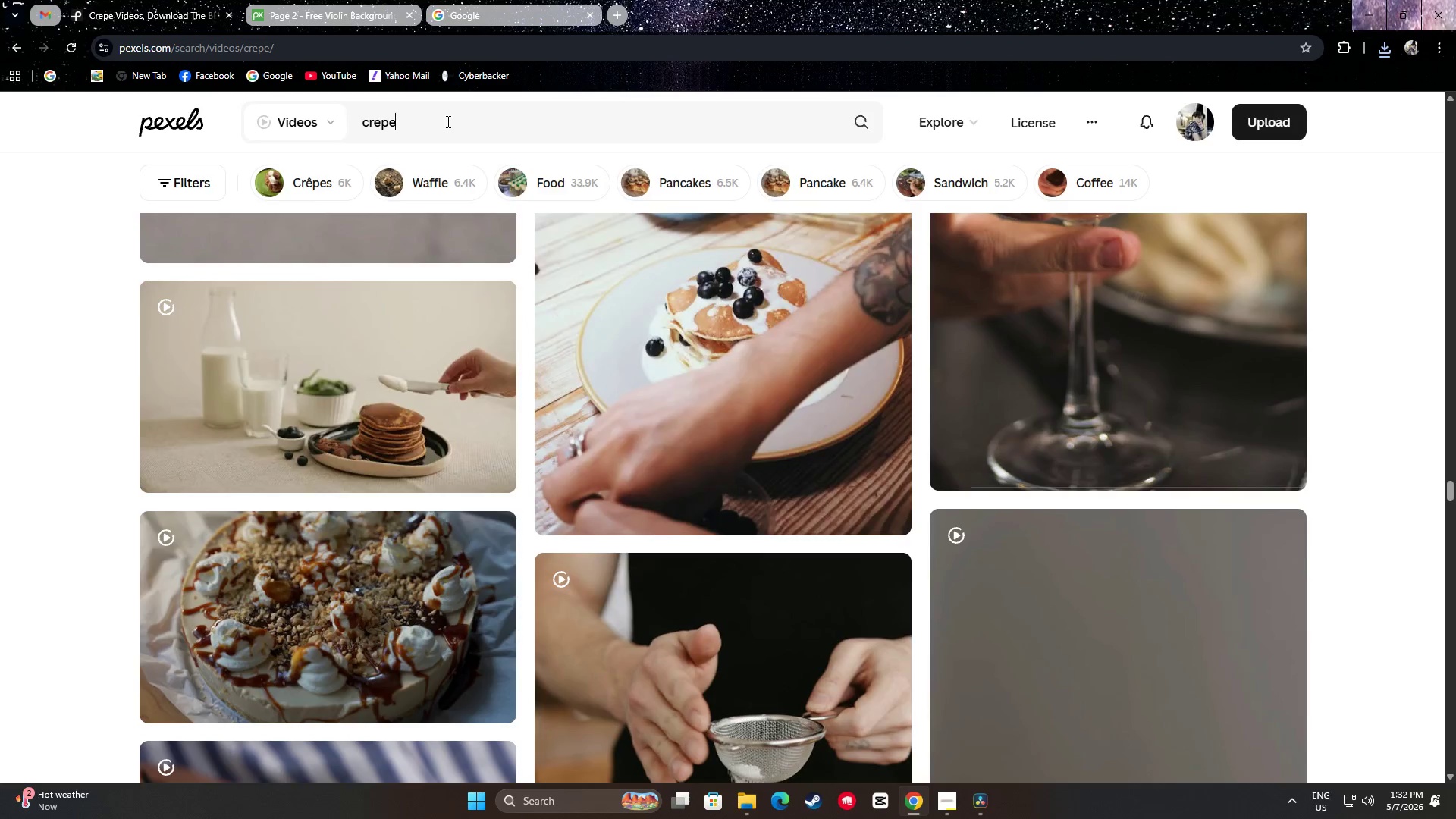 
key(Space)
 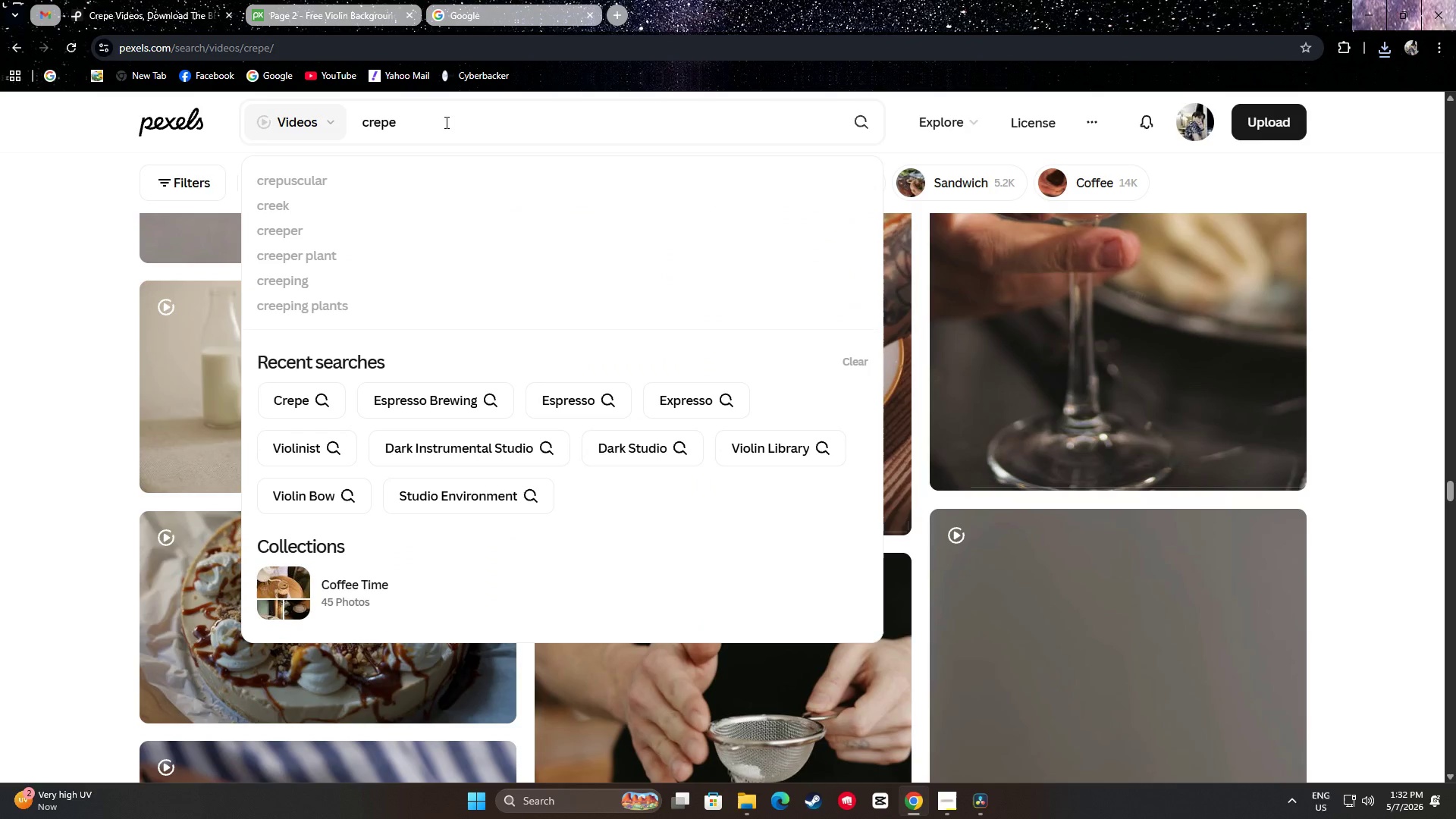 
key(C)
 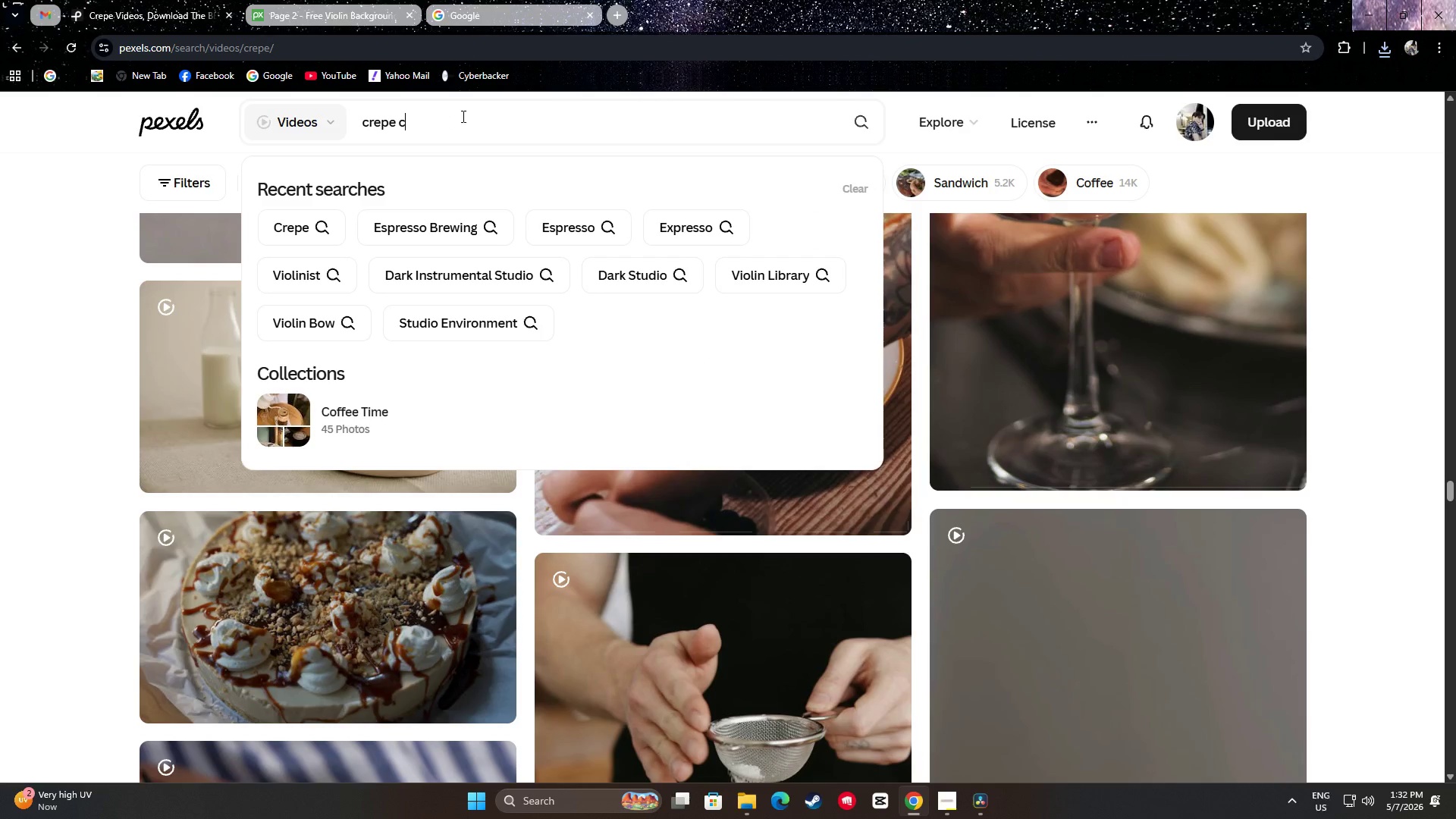 
key(Backspace)
key(Backspace)
type( cooking)
 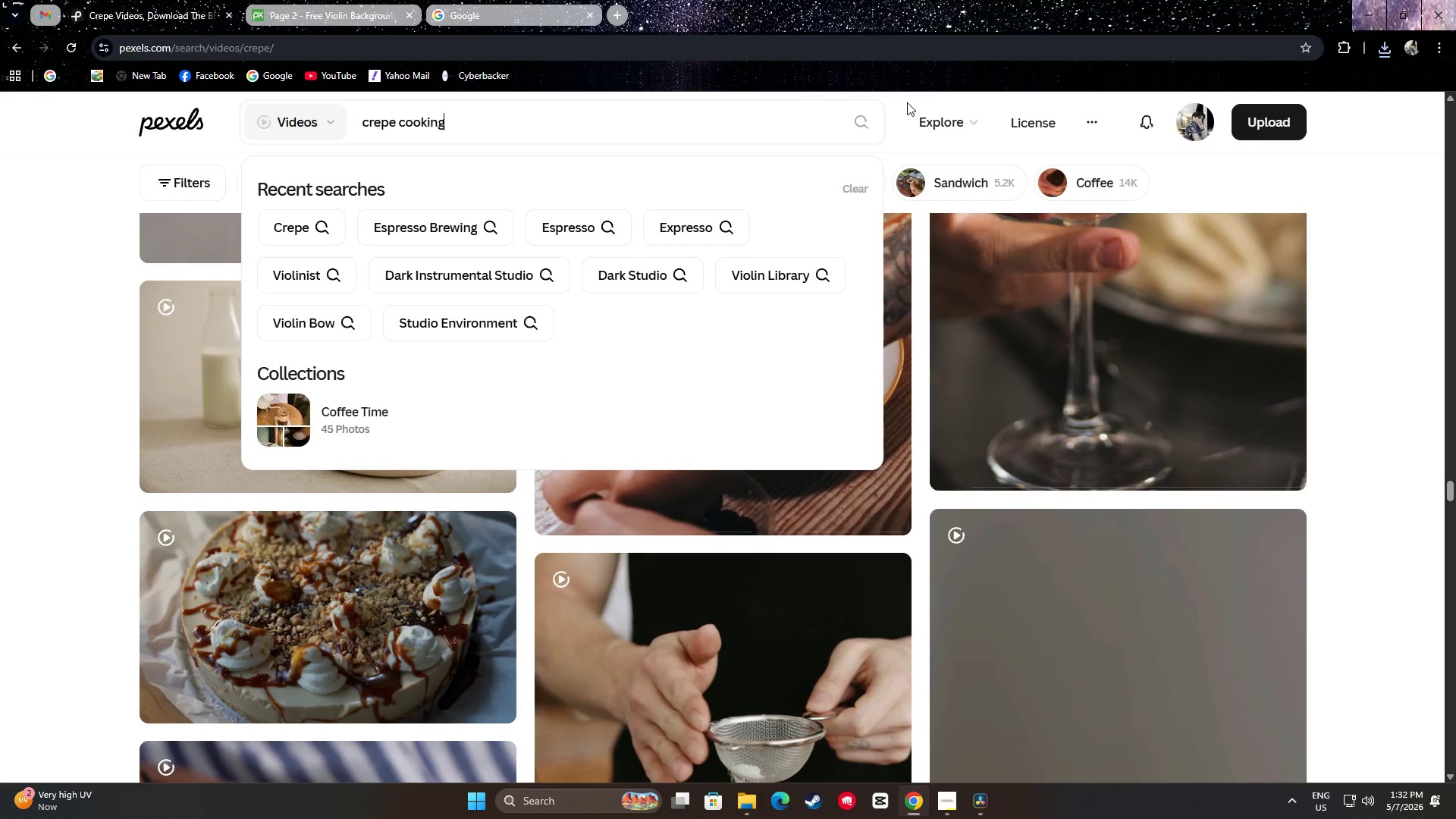 
key(Enter)
 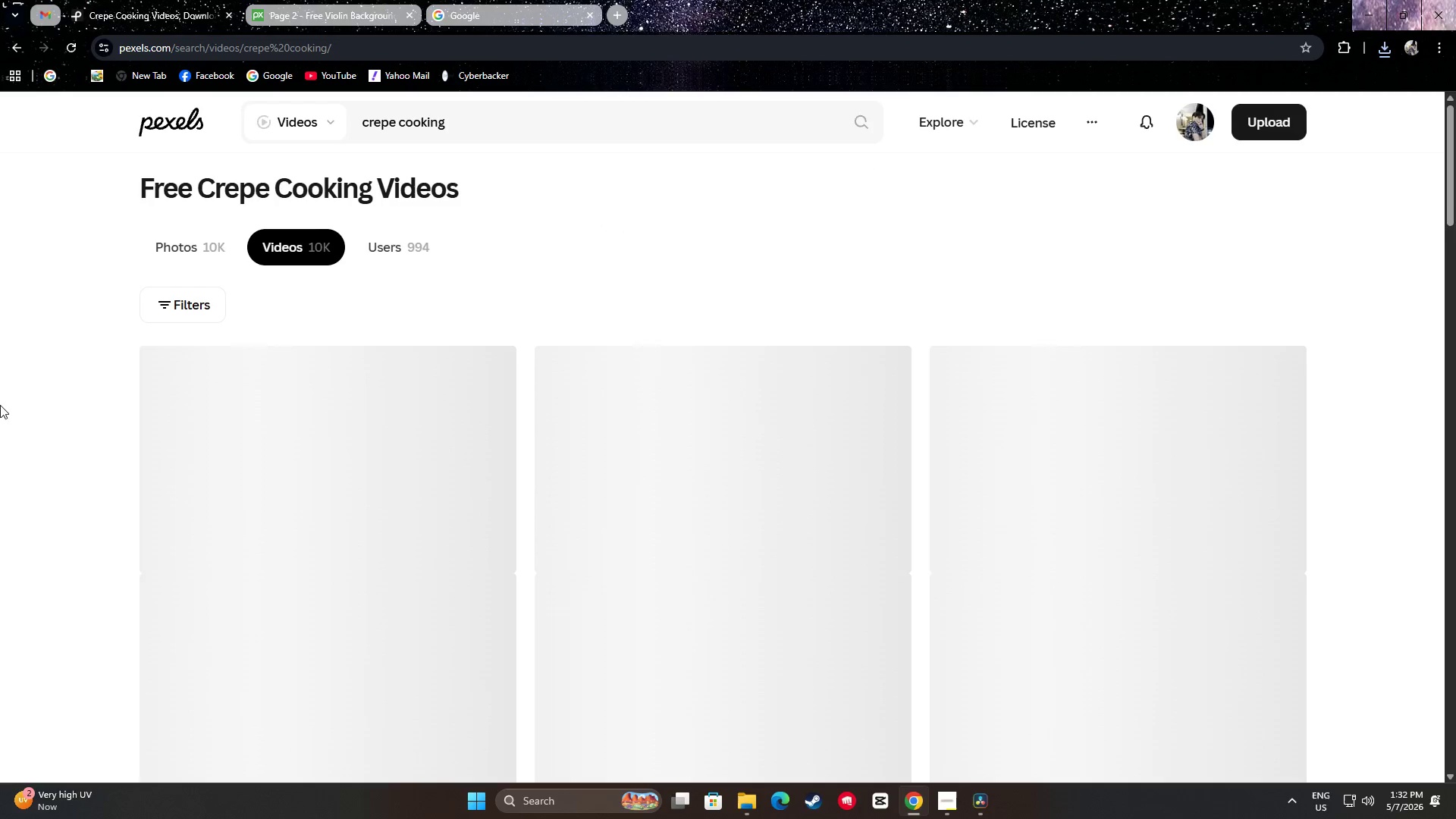 
scroll: coordinate [15, 411], scroll_direction: down, amount: 12.0
 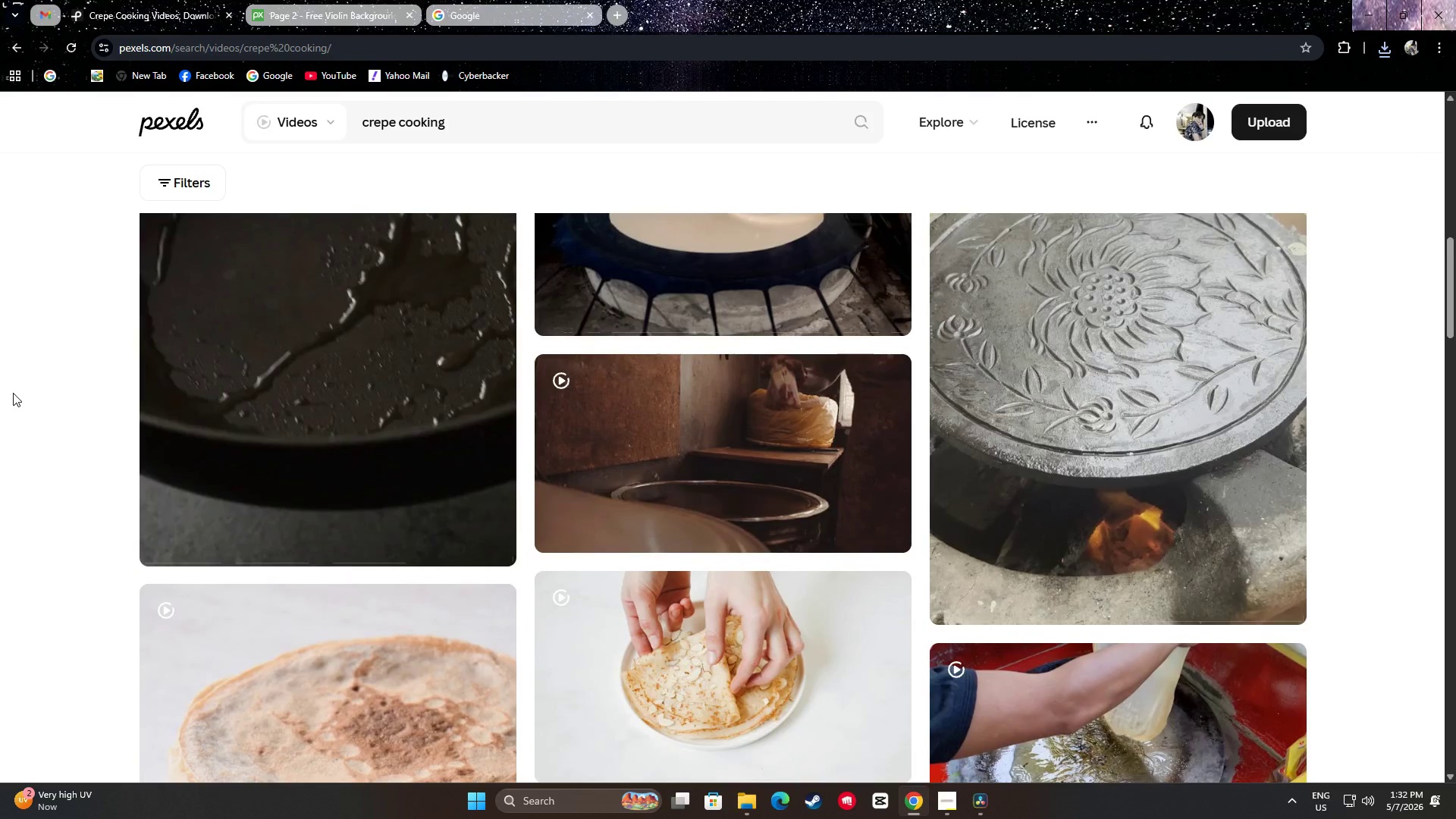 
scroll: coordinate [13, 393], scroll_direction: up, amount: 2.0
 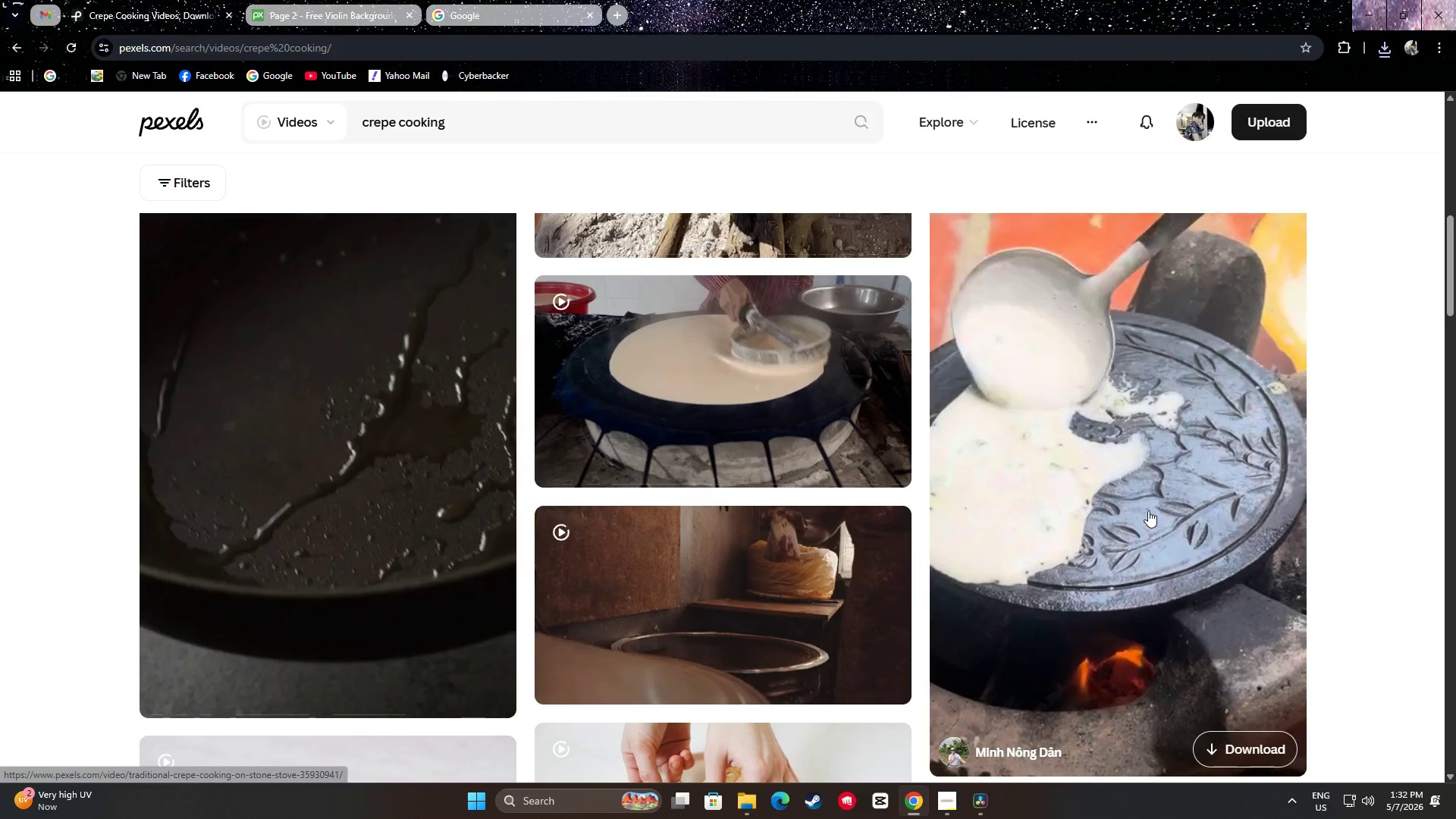 
wait(5.59)
 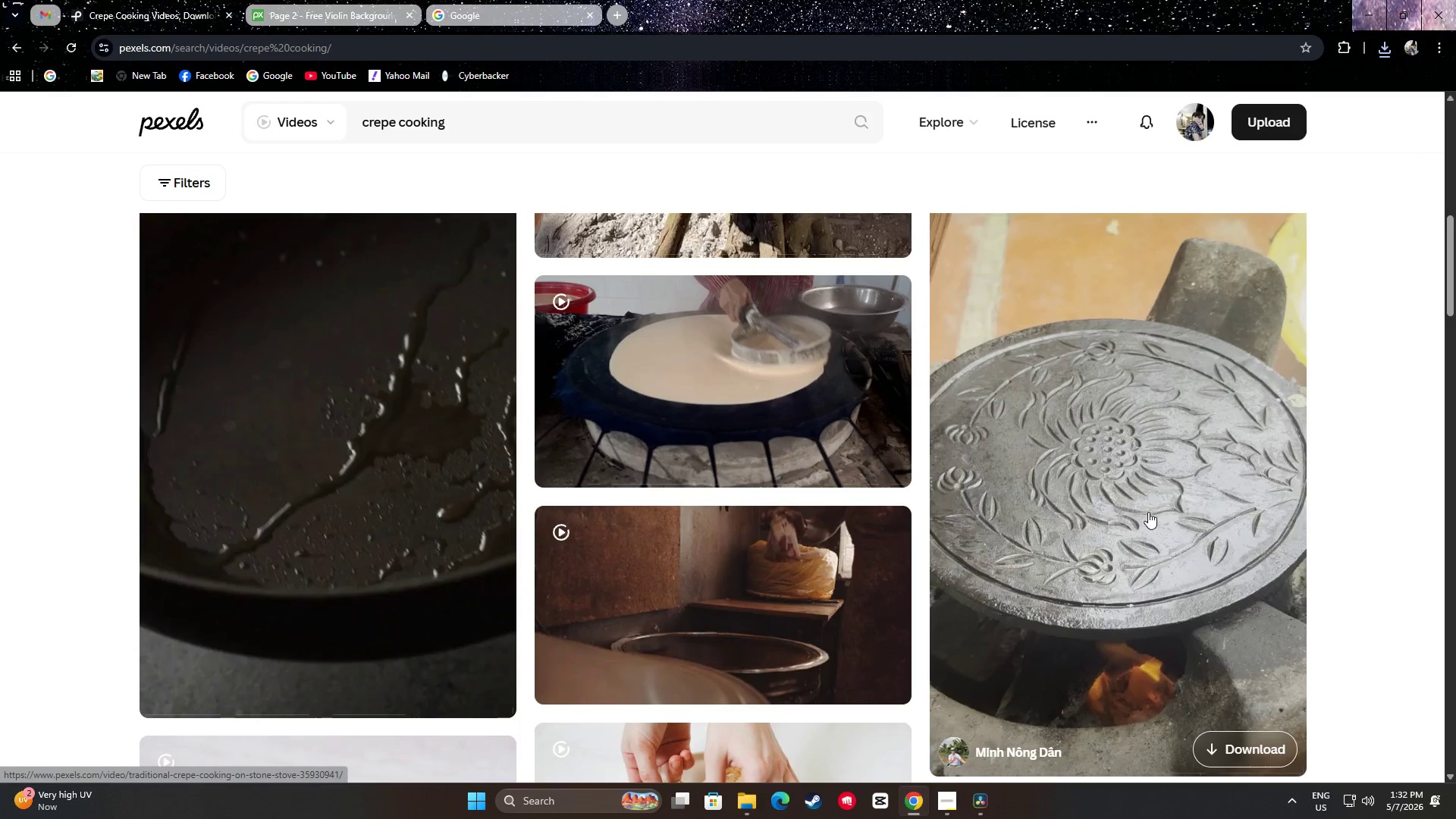 
scroll: coordinate [304, 458], scroll_direction: up, amount: 1.0
 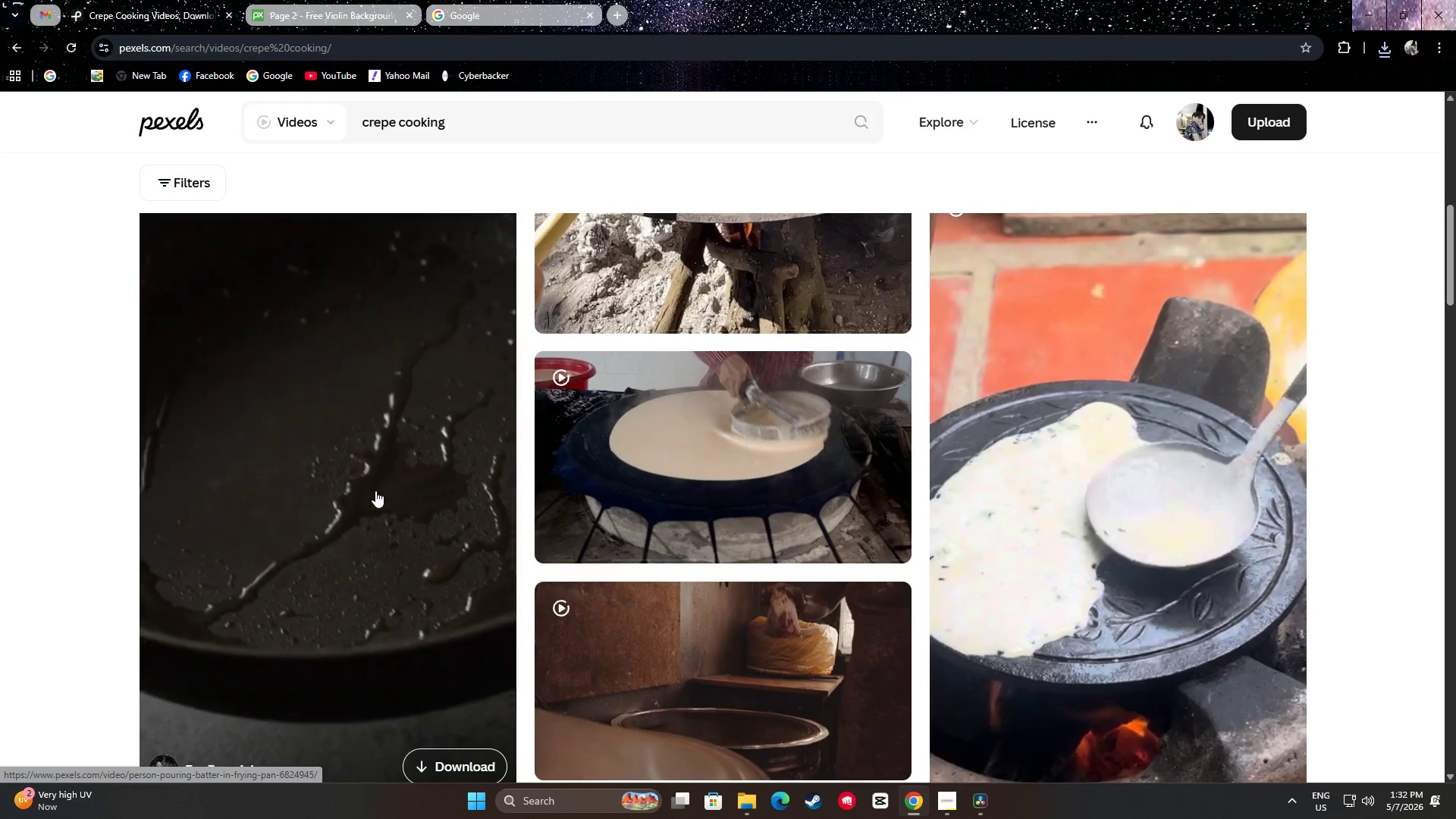 
scroll: coordinate [6, 495], scroll_direction: down, amount: 12.0
 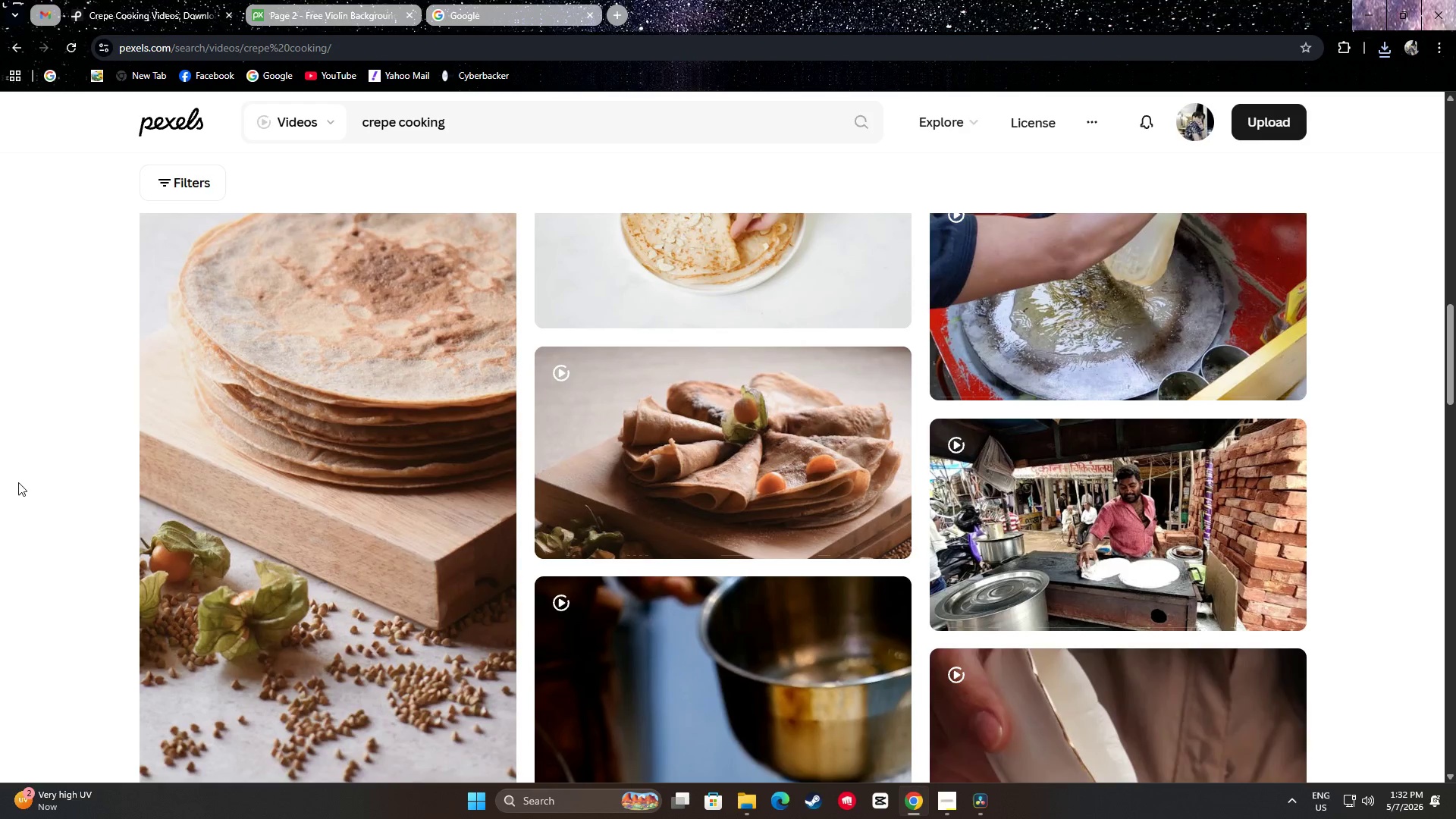 
scroll: coordinate [21, 479], scroll_direction: up, amount: 3.0
 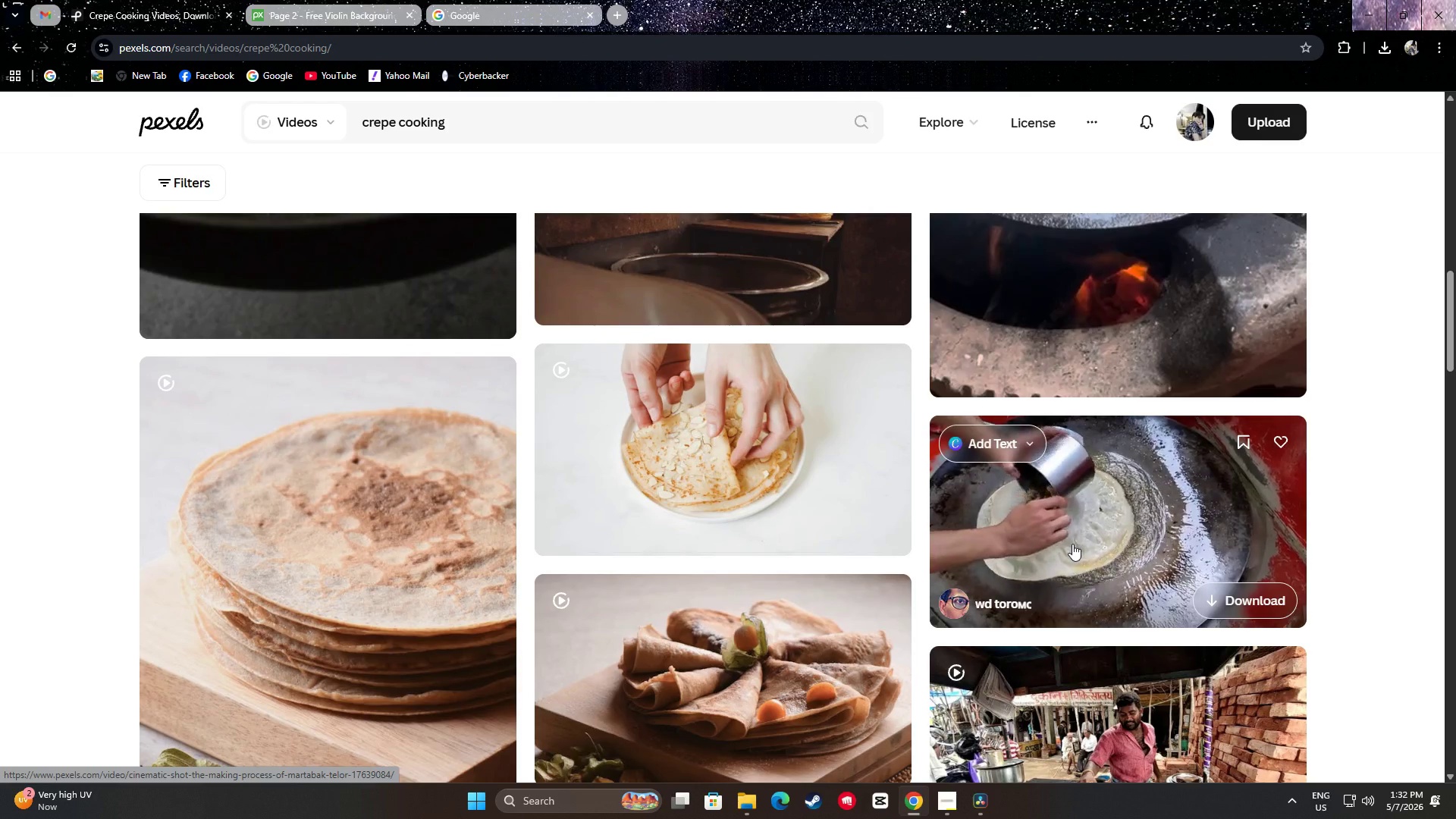 
wait(17.14)
 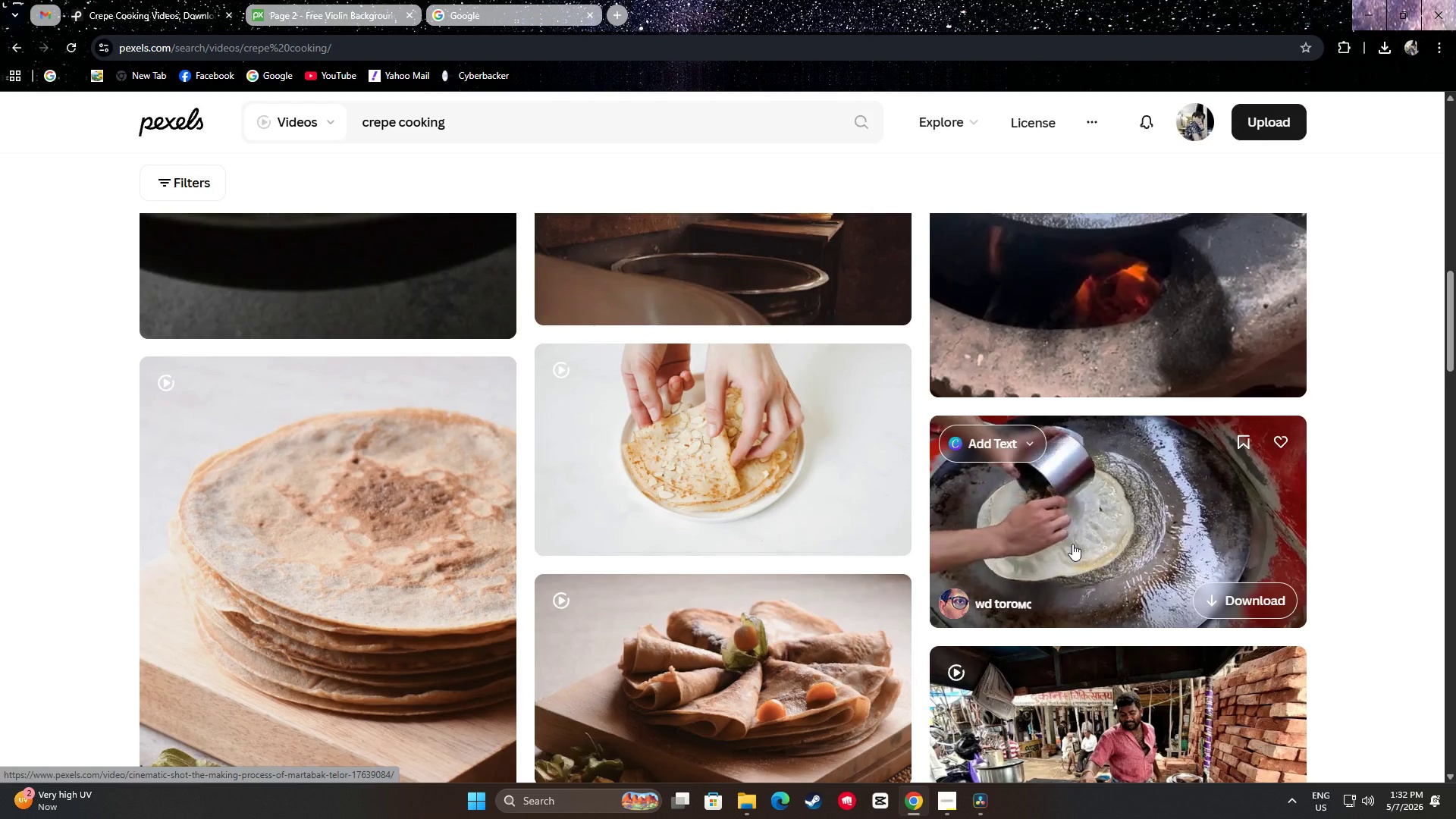 
scroll: coordinate [1182, 465], scroll_direction: down, amount: 1.0
 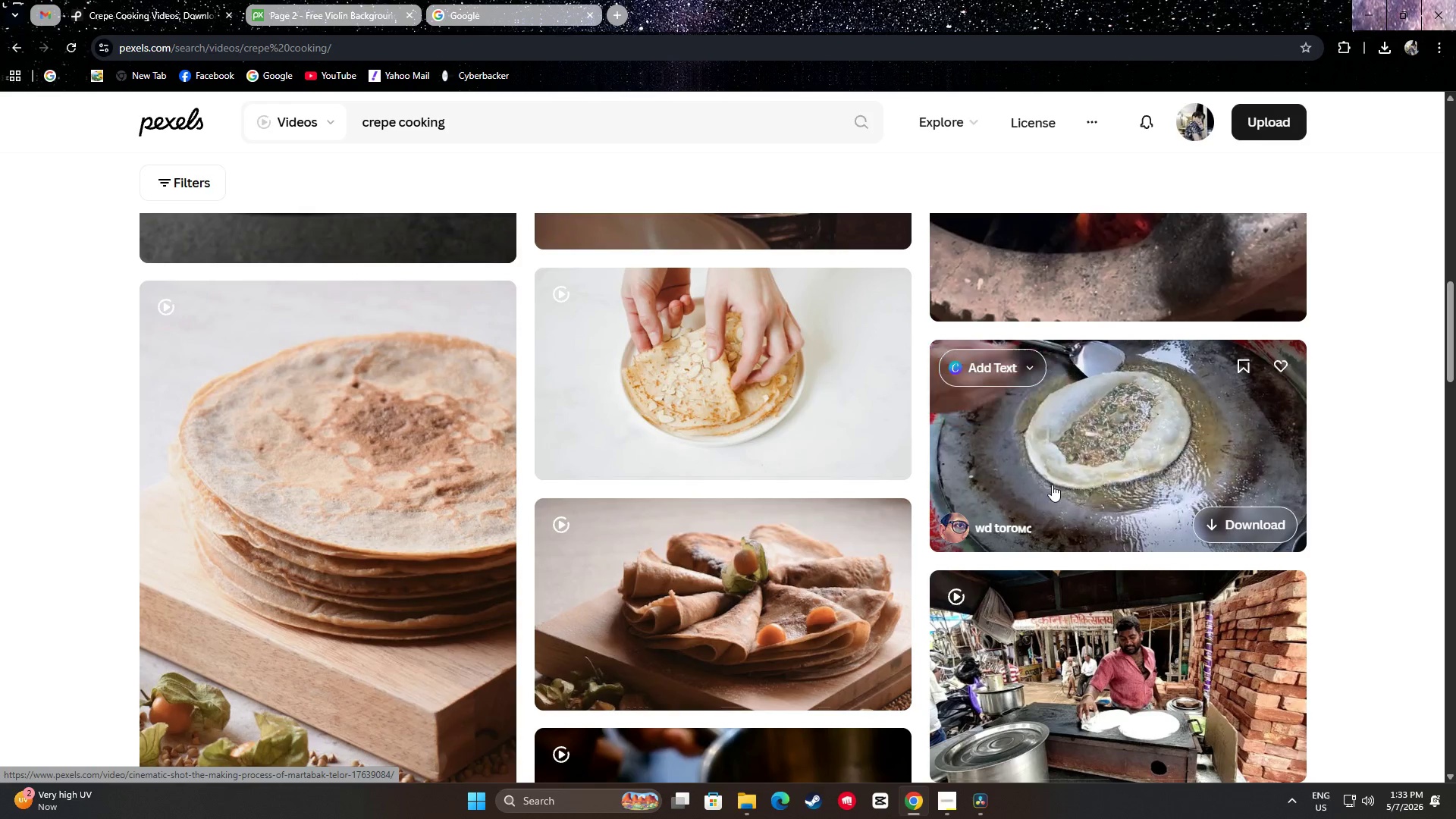 
wait(6.3)
 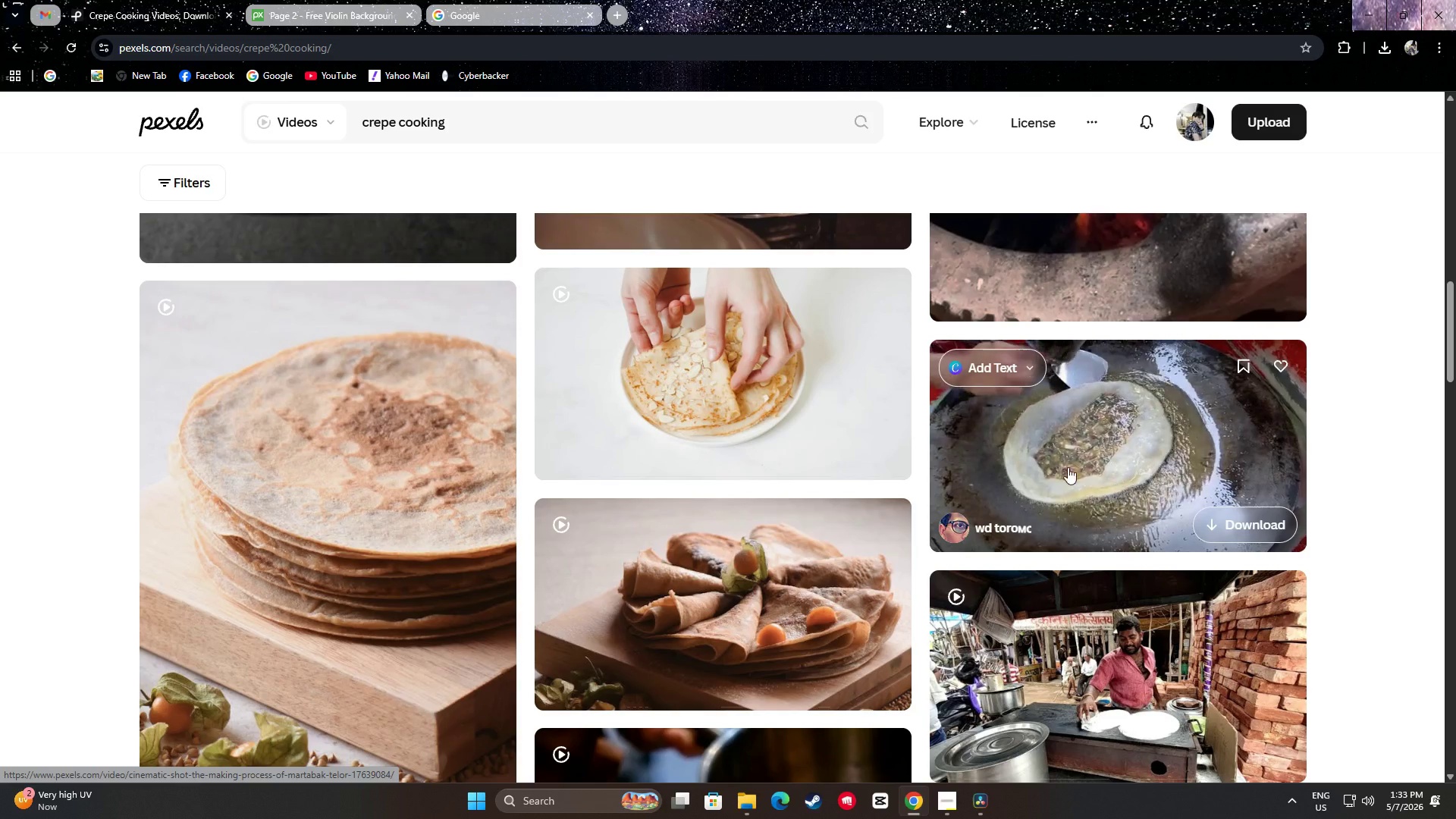 
scroll: coordinate [1365, 464], scroll_direction: down, amount: 13.0
 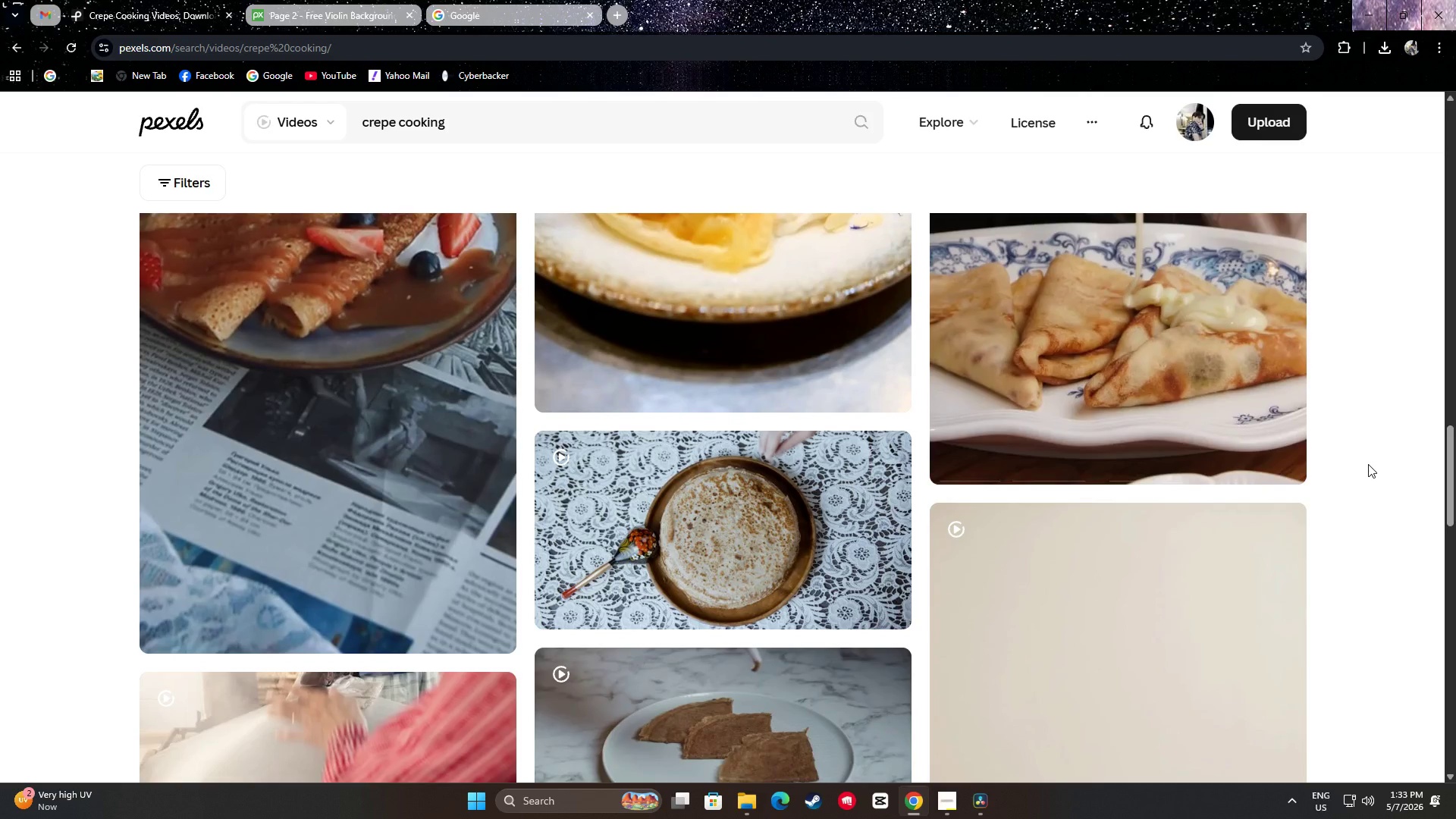 
scroll: coordinate [1367, 463], scroll_direction: up, amount: 3.0
 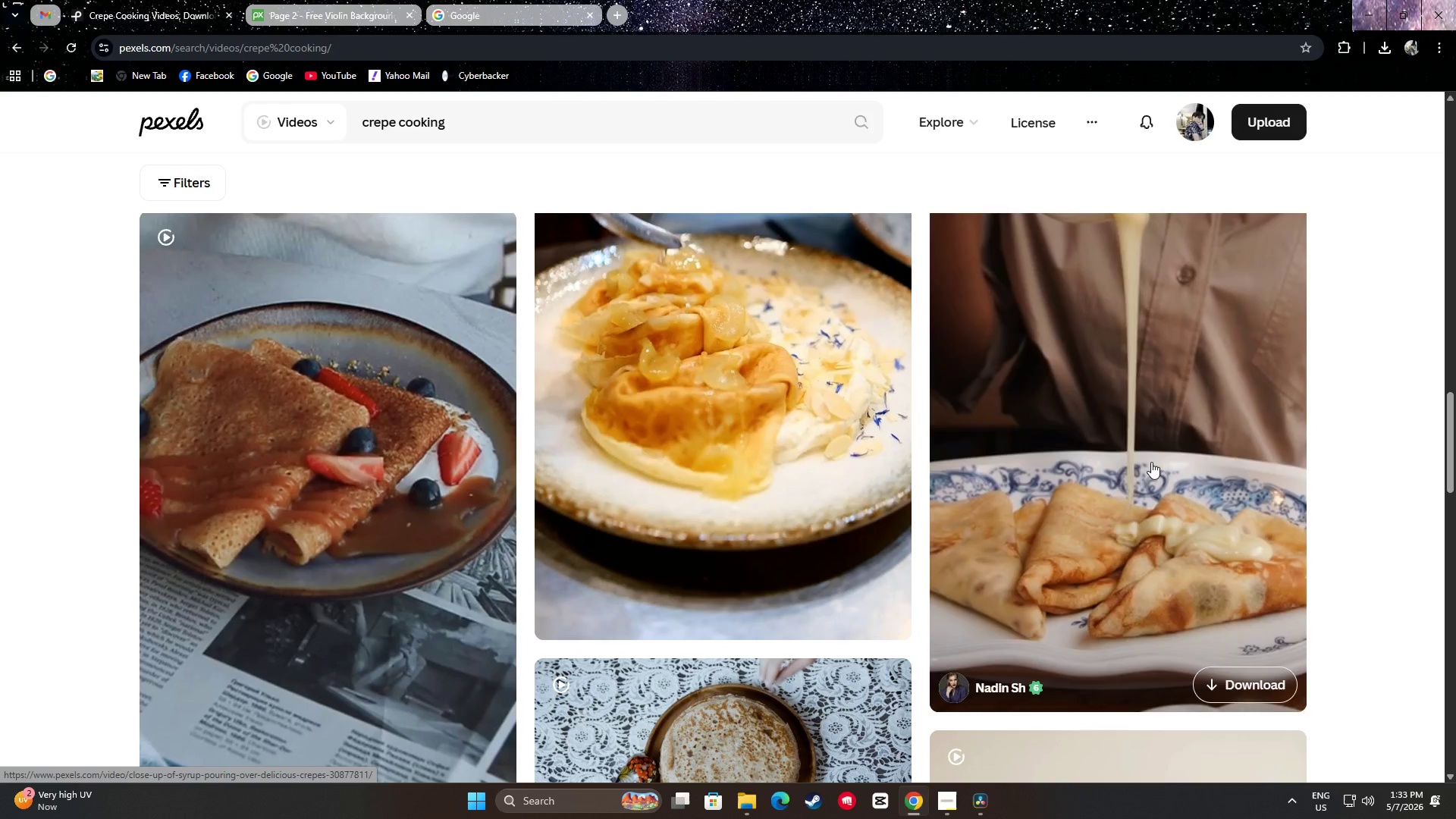 
wait(8.15)
 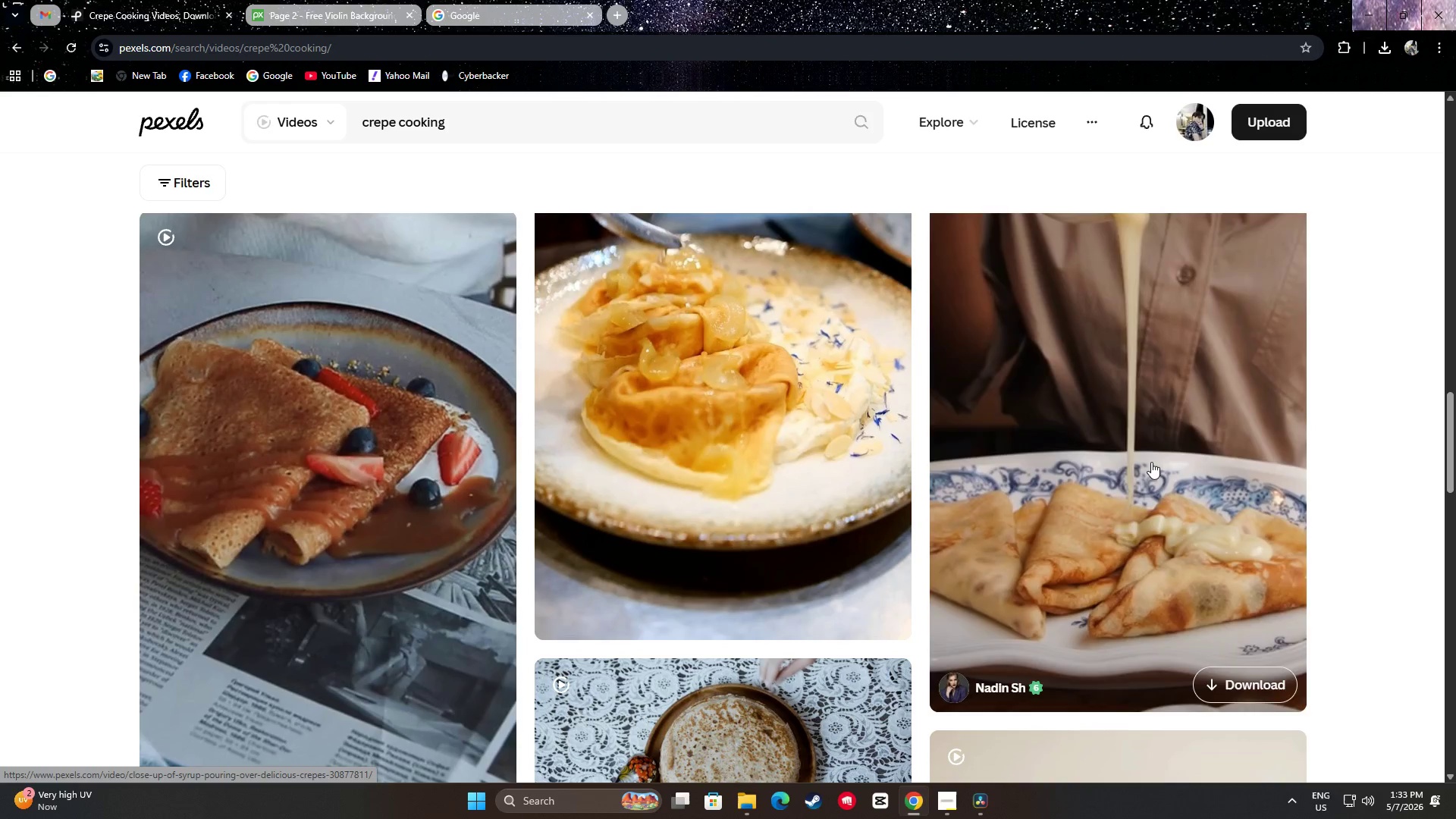 
scroll: coordinate [1367, 525], scroll_direction: down, amount: 20.0
 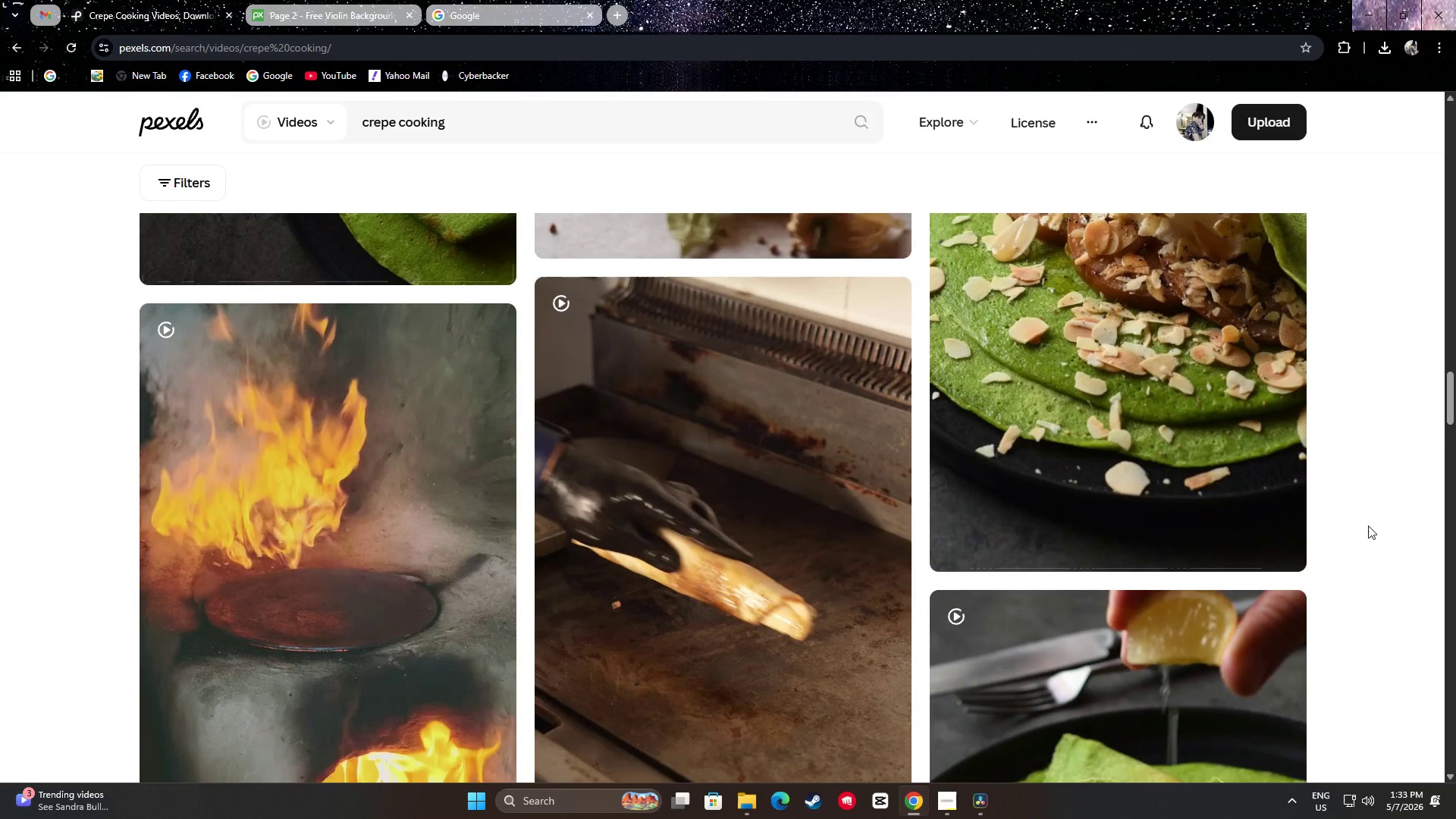 
scroll: coordinate [756, 400], scroll_direction: down, amount: 12.0
 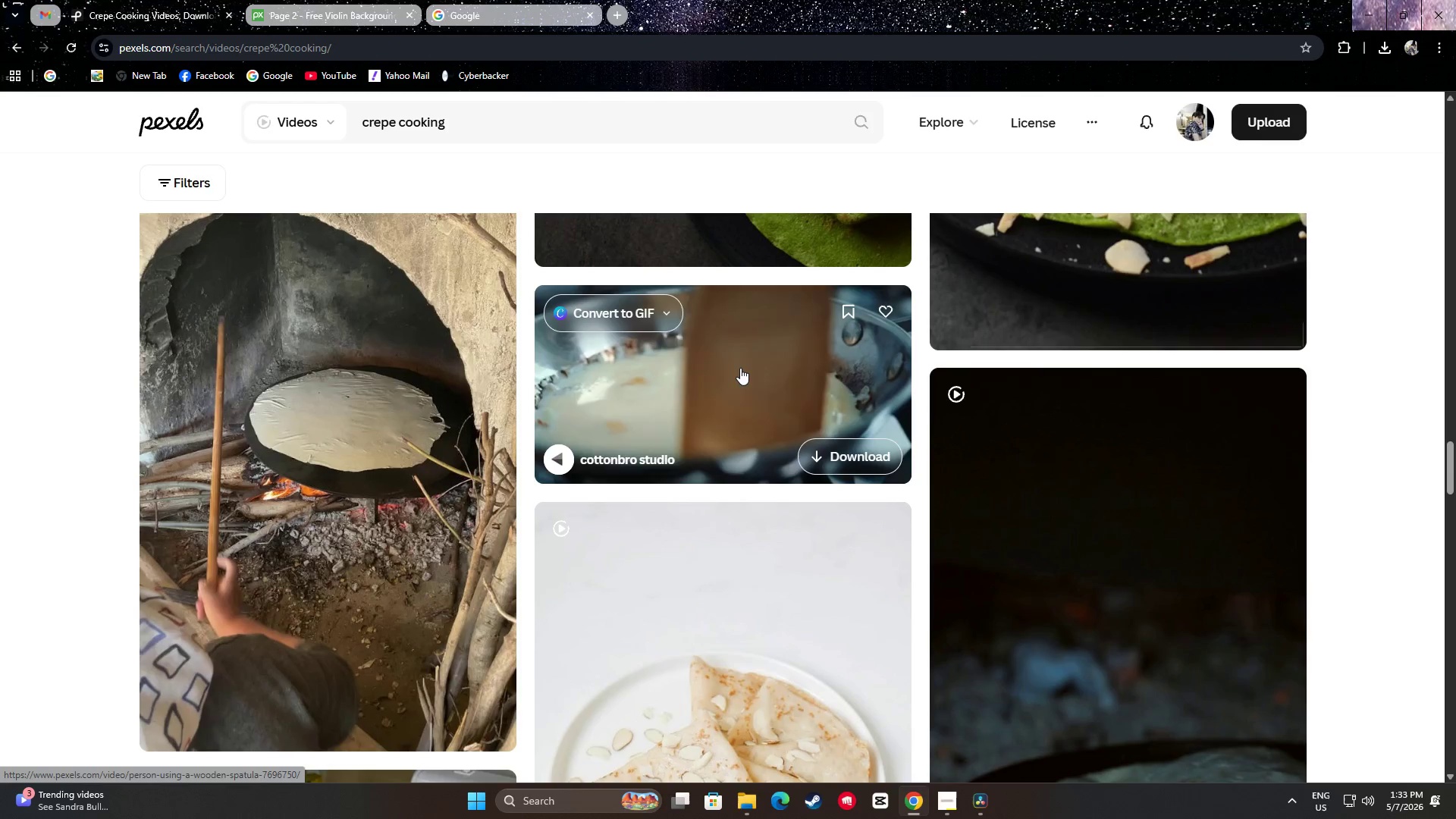 
wait(12.01)
 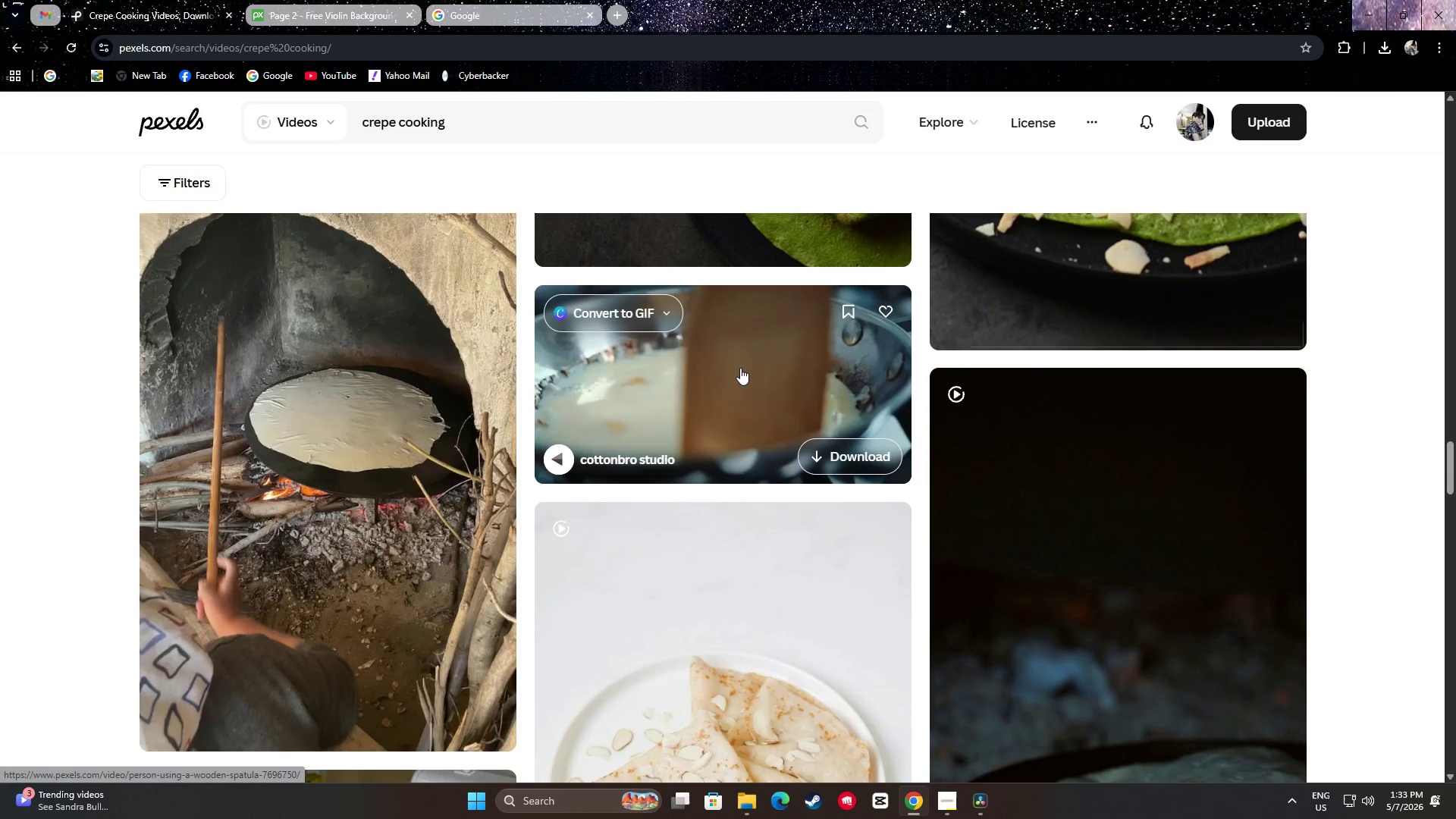 
scroll: coordinate [1397, 485], scroll_direction: down, amount: 8.0
 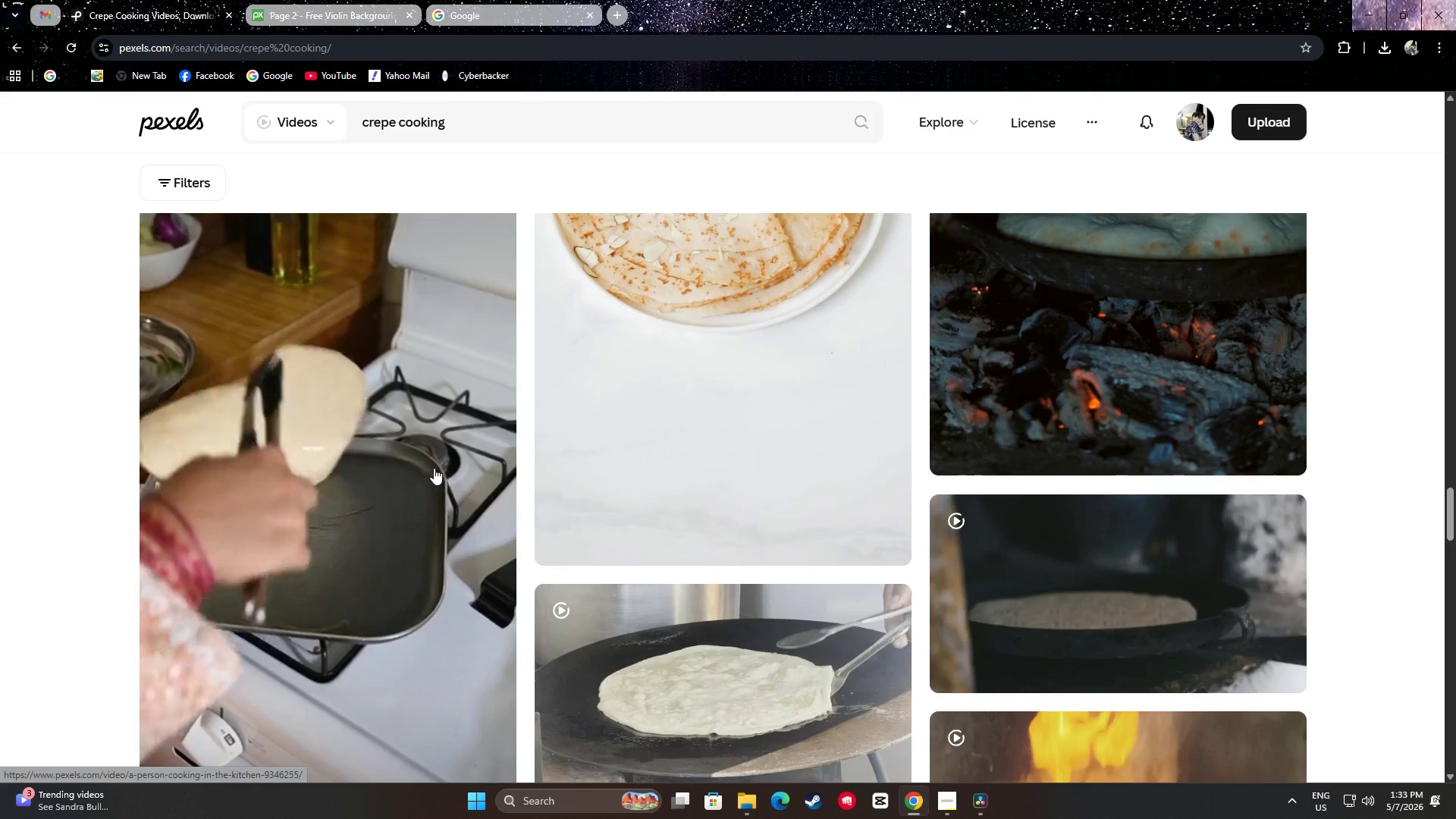 
wait(5.02)
 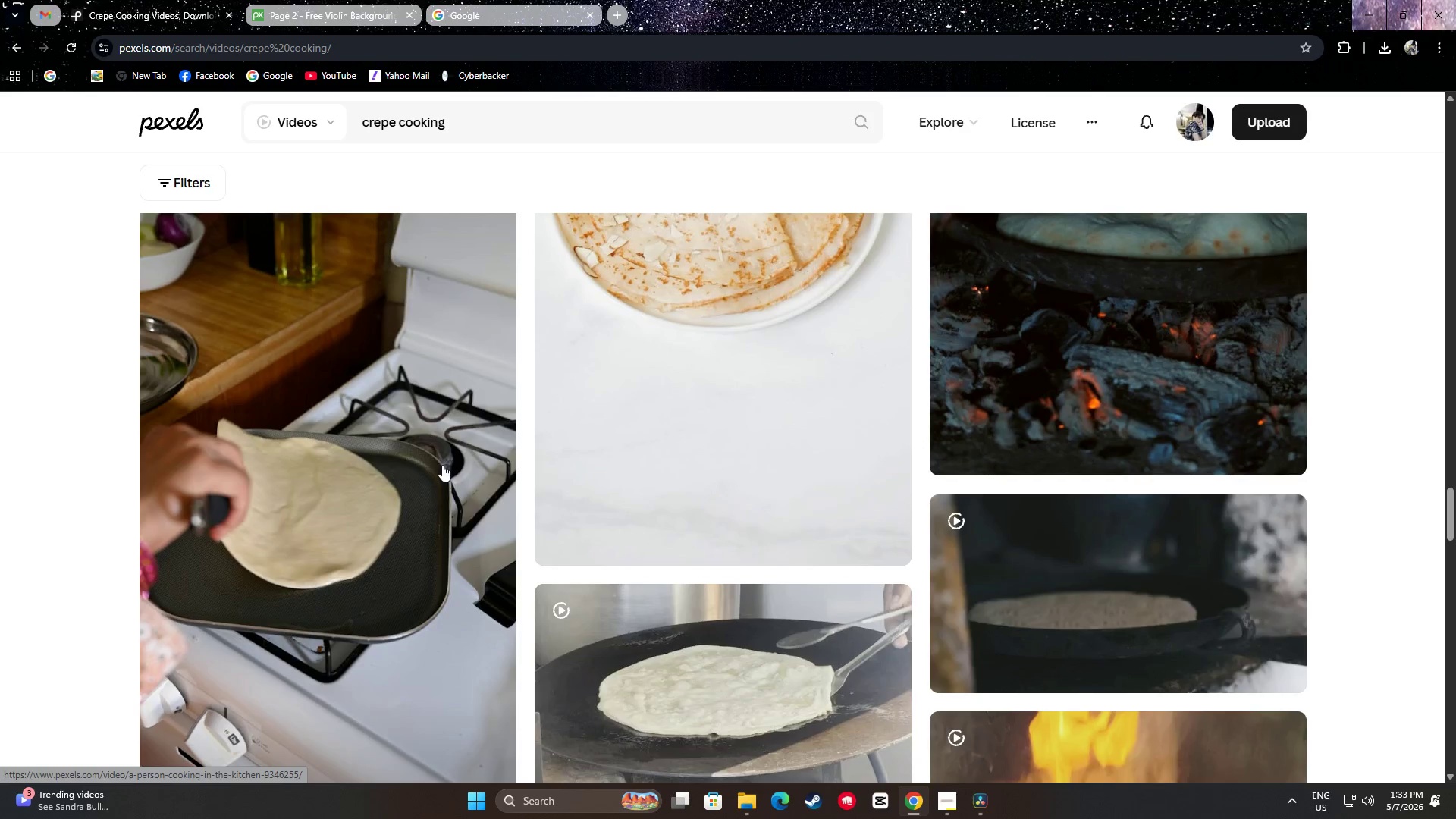 
scroll: coordinate [431, 467], scroll_direction: down, amount: 1.0
 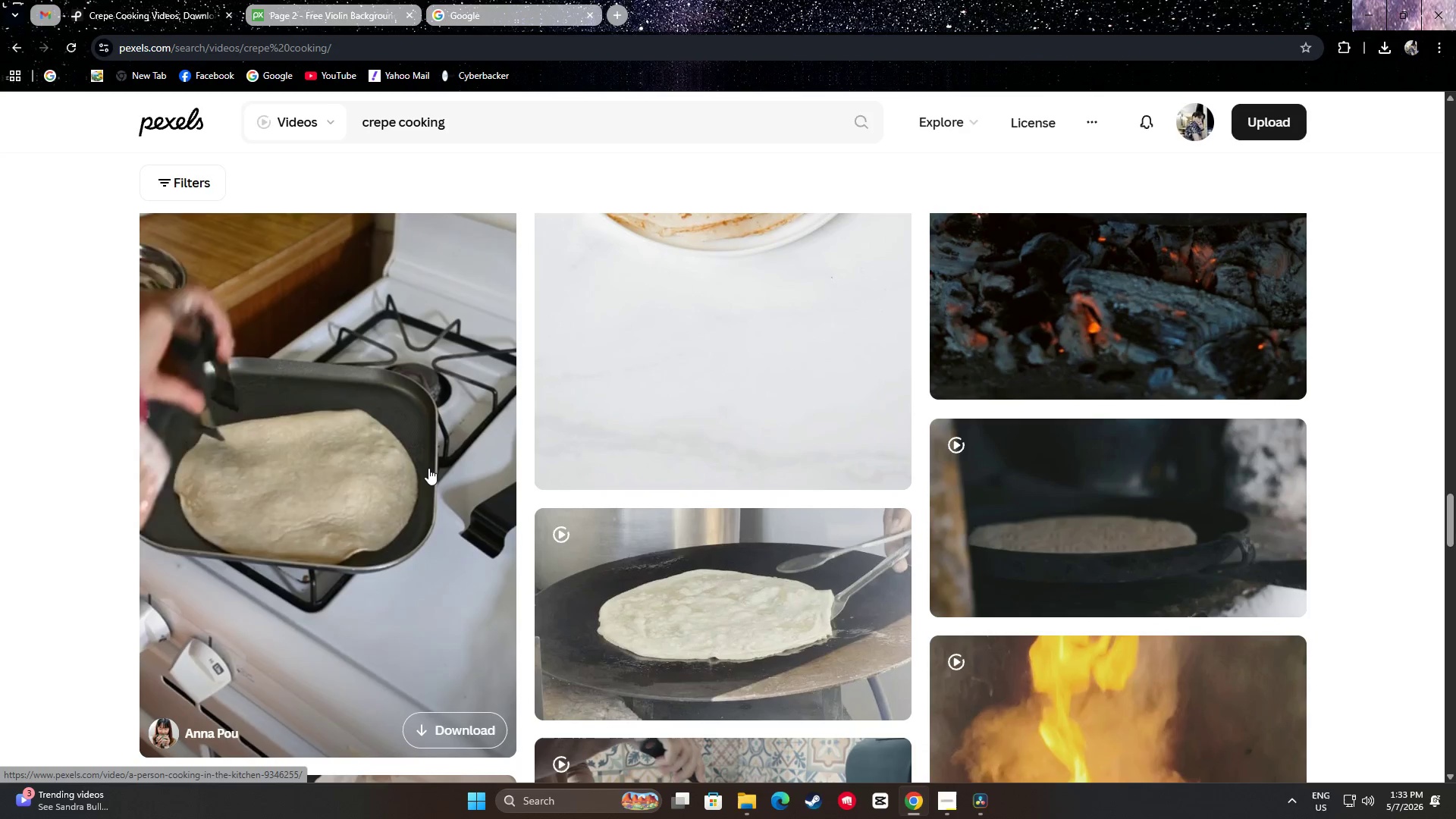 
scroll: coordinate [1137, 457], scroll_direction: up, amount: 3.0
 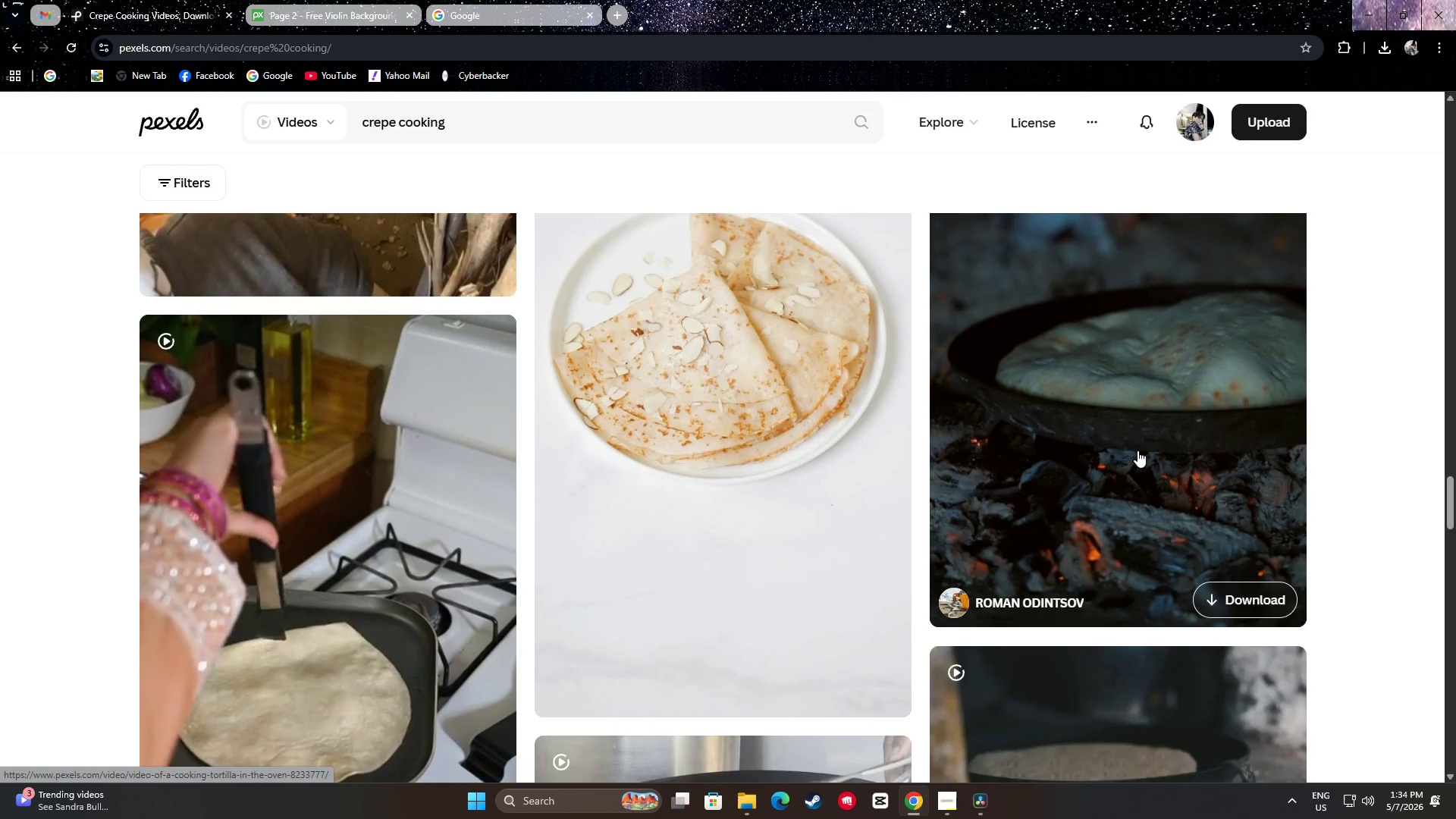 
scroll: coordinate [701, 488], scroll_direction: down, amount: 6.0
 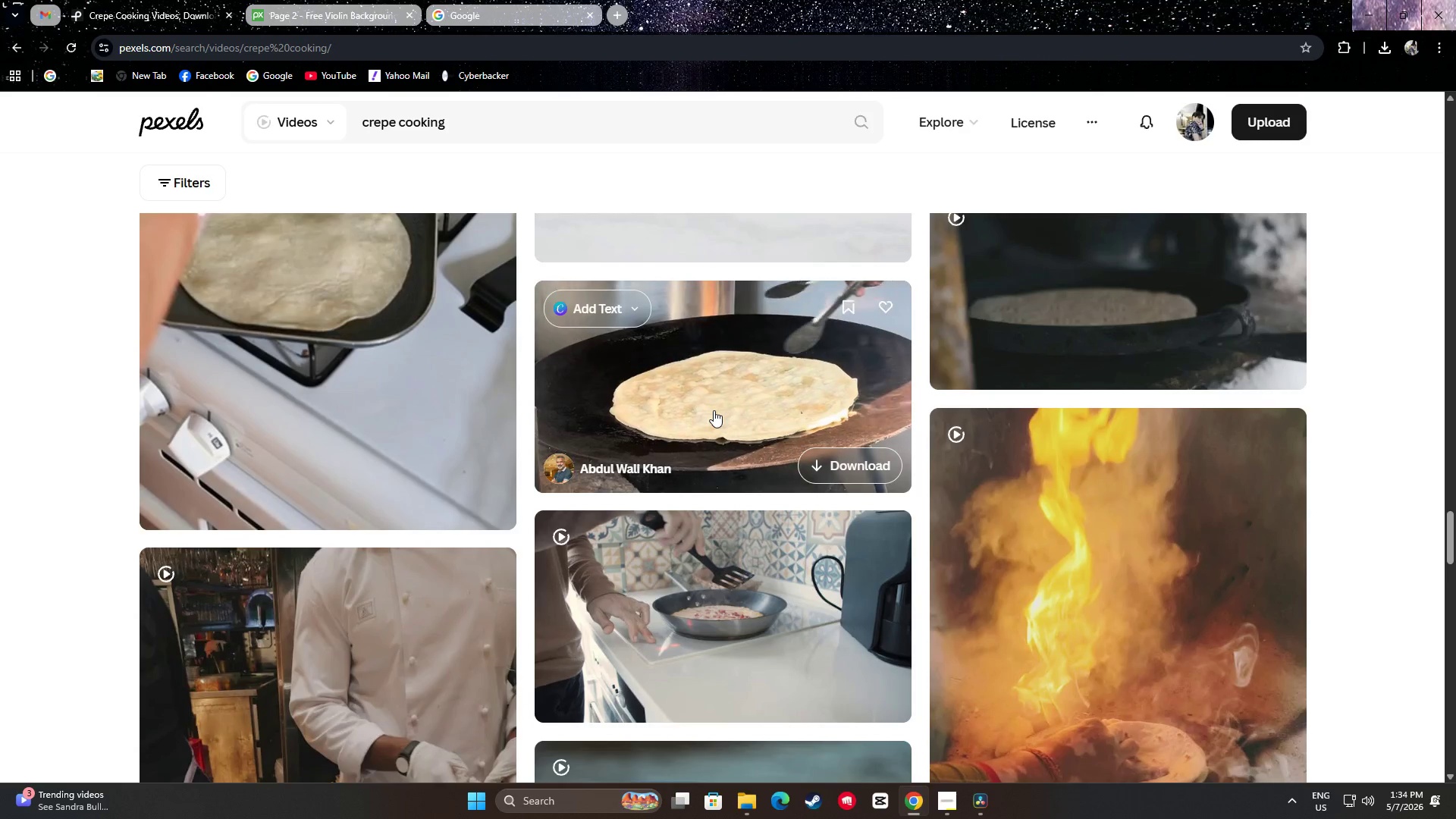 
wait(5.27)
 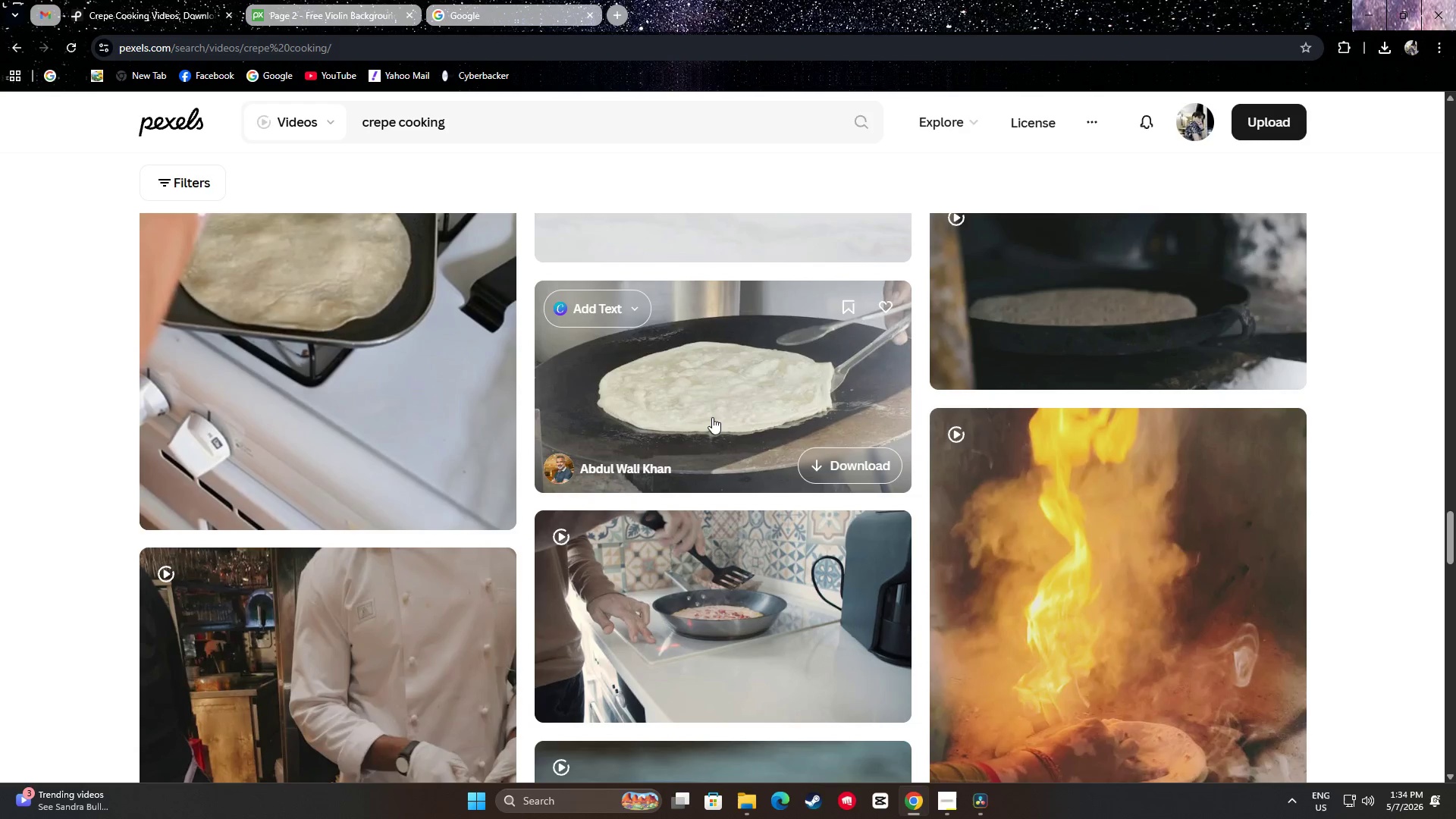 
scroll: coordinate [361, 490], scroll_direction: up, amount: 4.0
 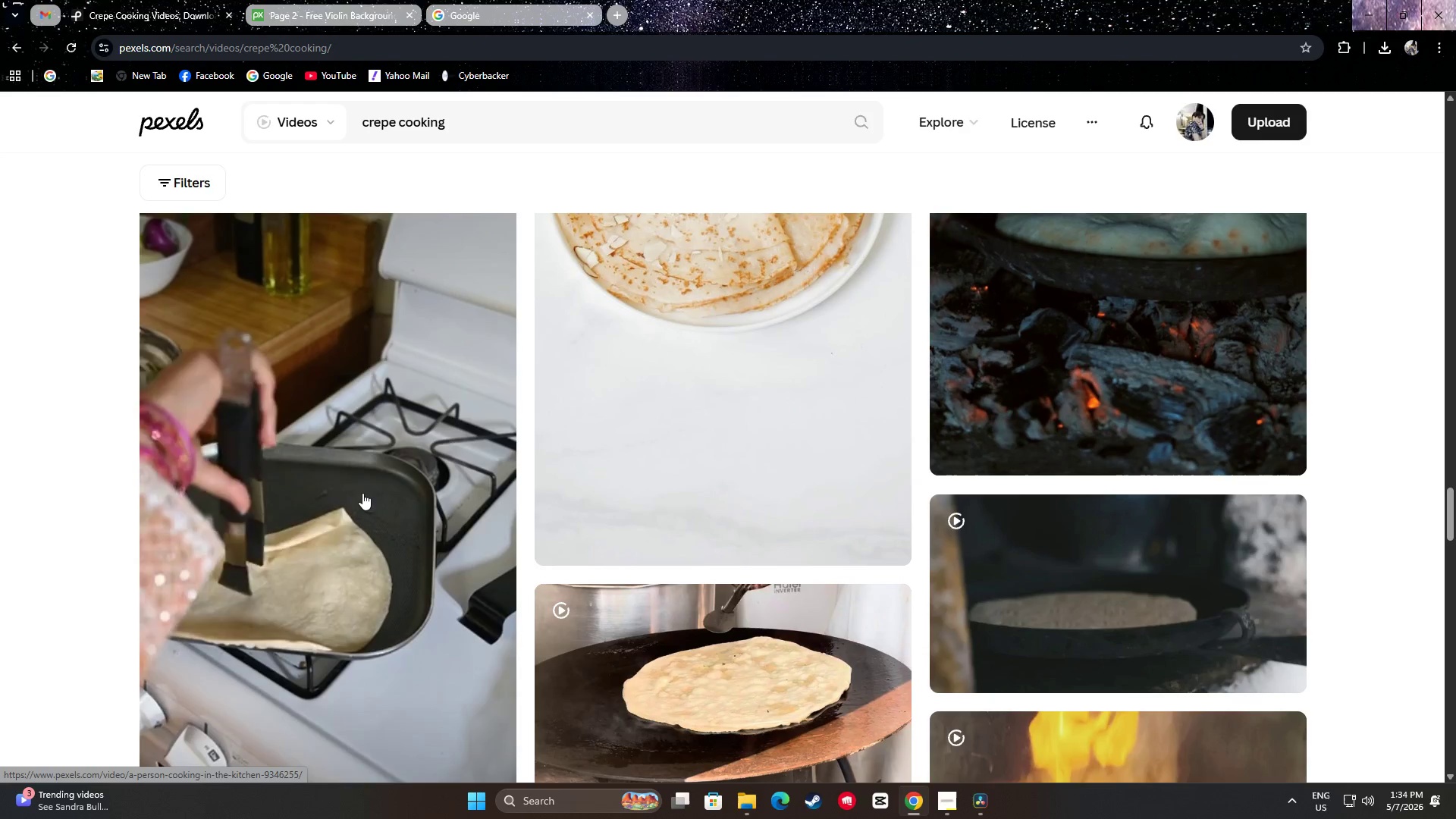 
scroll: coordinate [758, 436], scroll_direction: down, amount: 10.0
 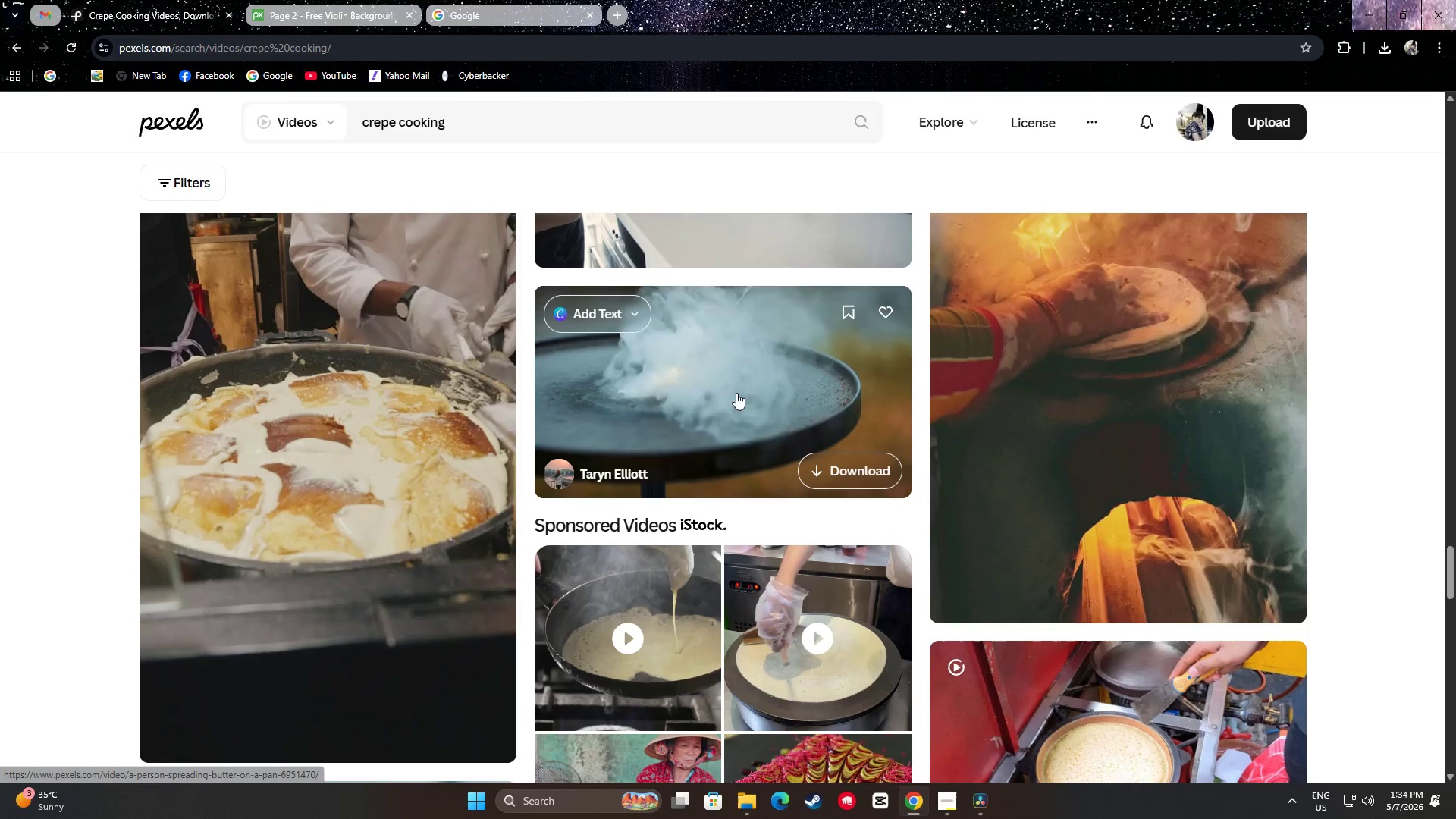 
wait(5.03)
 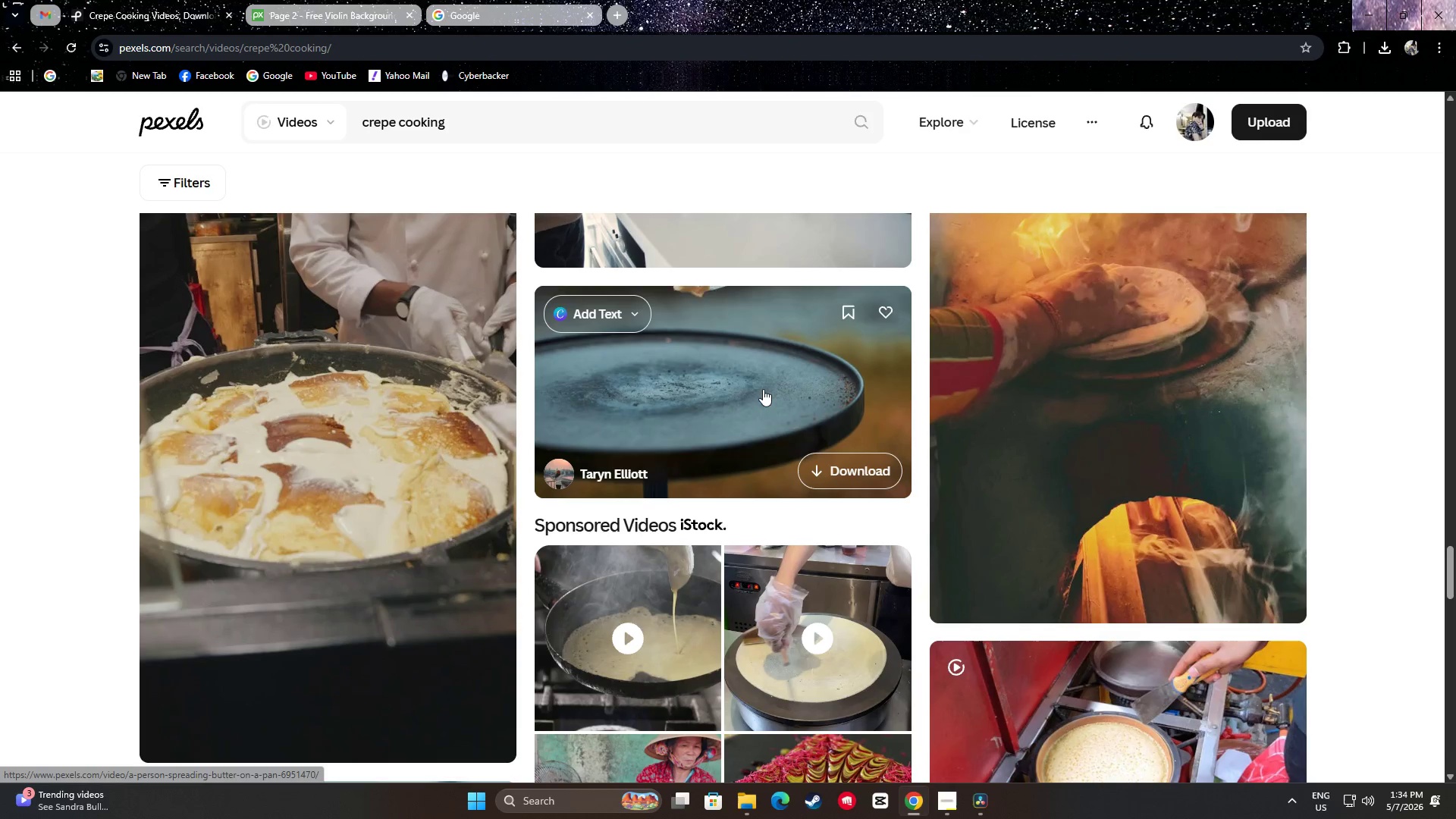 
scroll: coordinate [737, 394], scroll_direction: up, amount: 1.0
 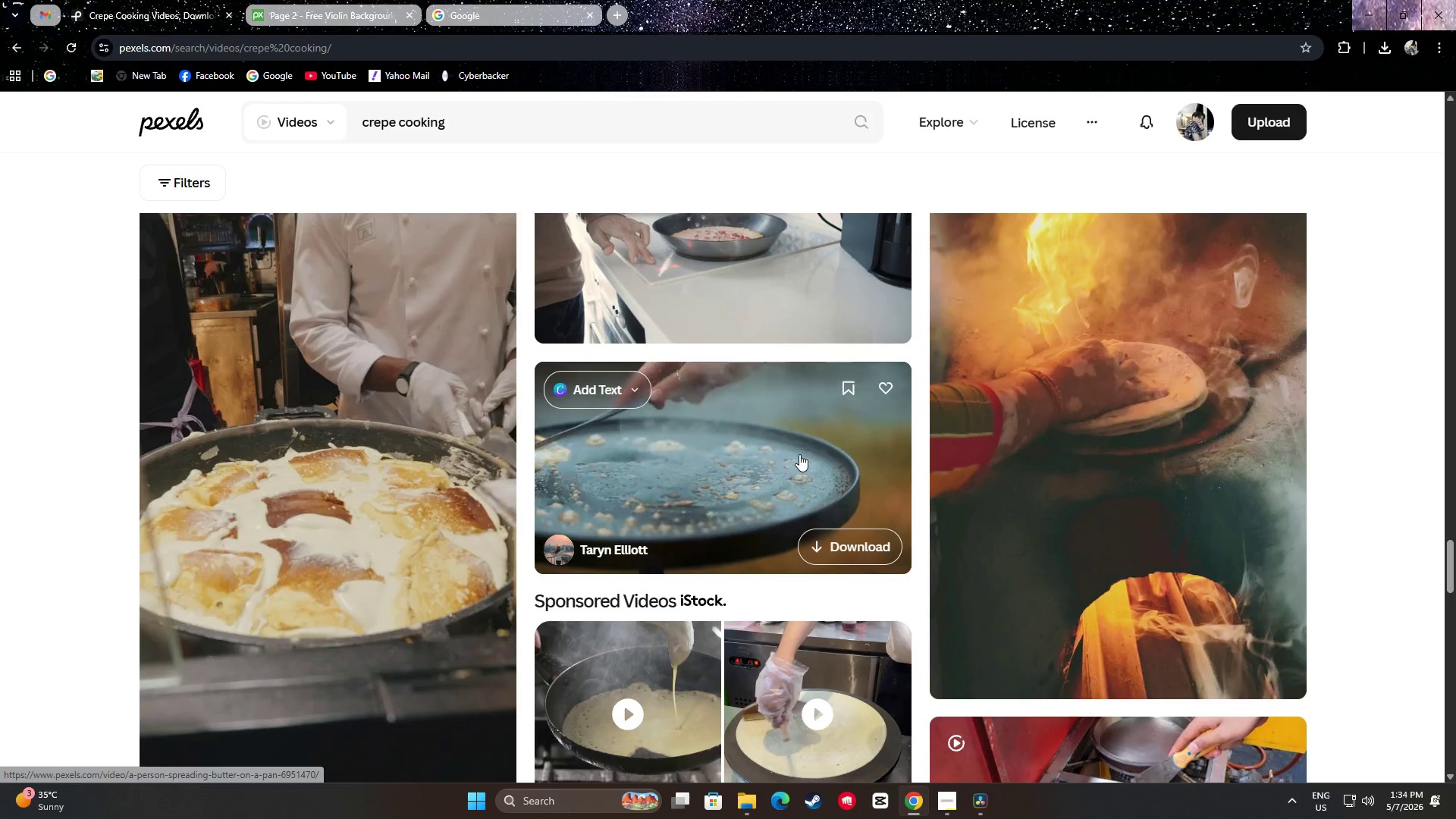 
wait(20.27)
 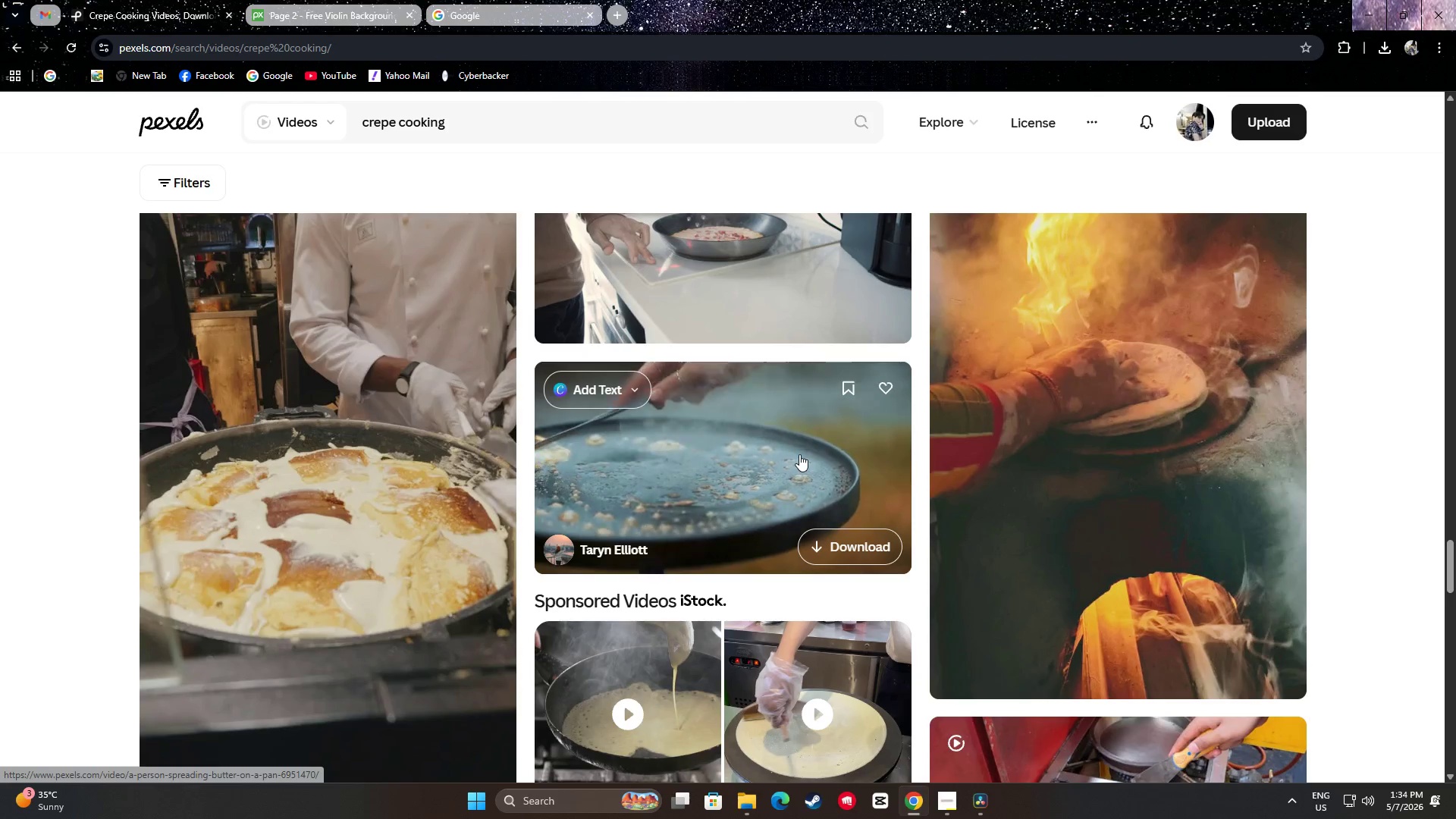 
scroll: coordinate [1367, 467], scroll_direction: down, amount: 6.0
 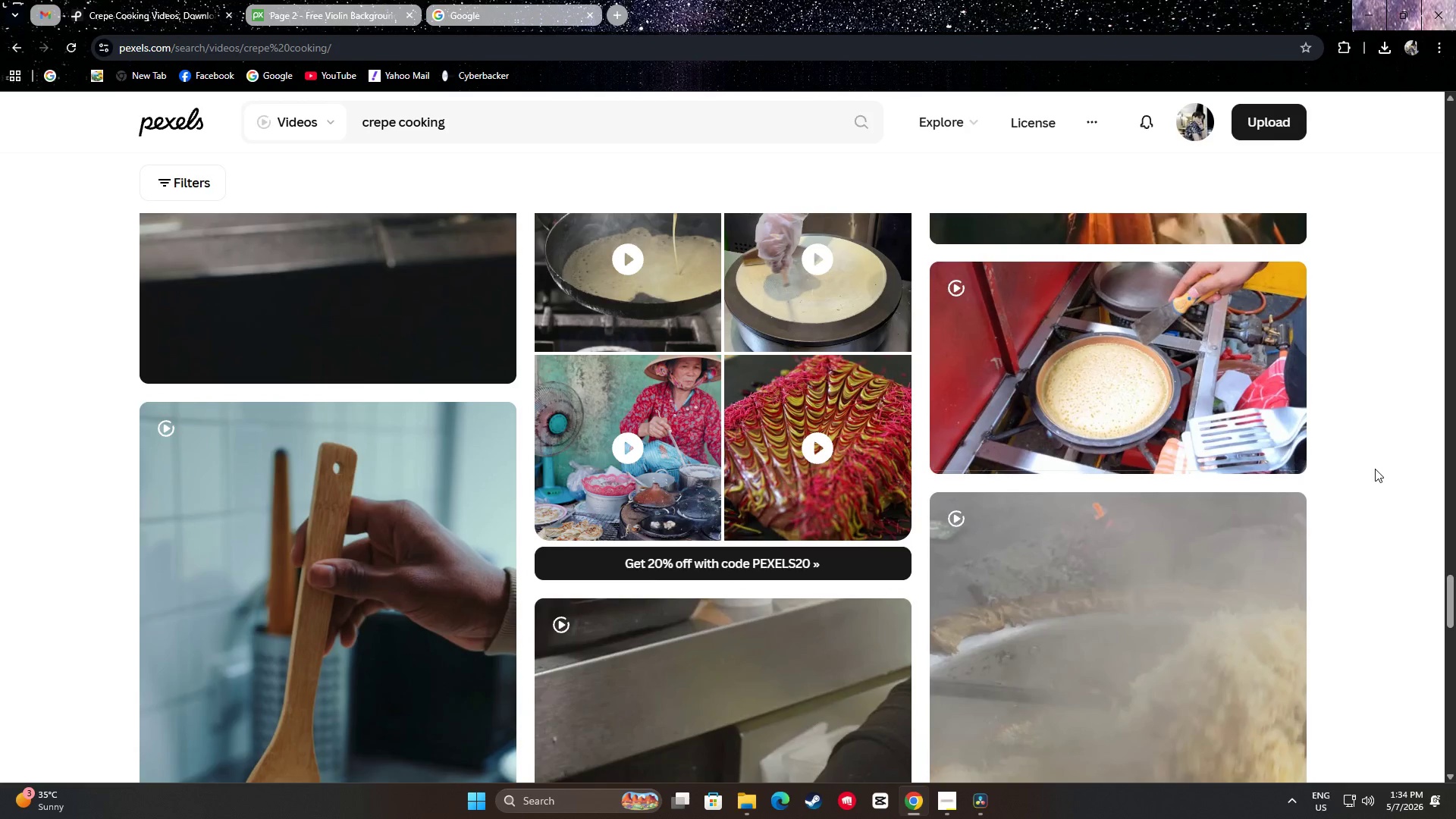 
mouse_move([1235, 381])
 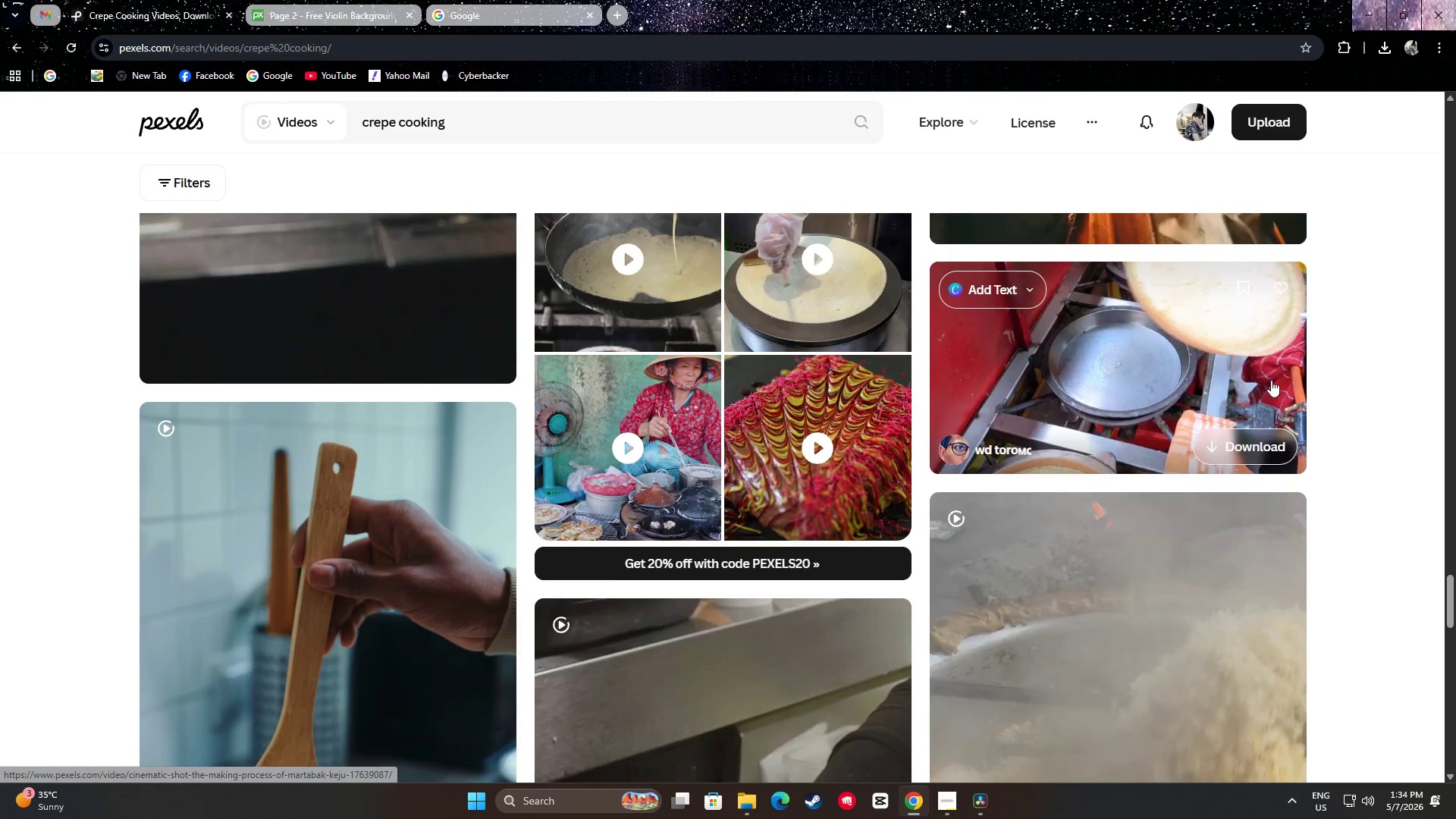 
scroll: coordinate [1340, 382], scroll_direction: down, amount: 9.0
 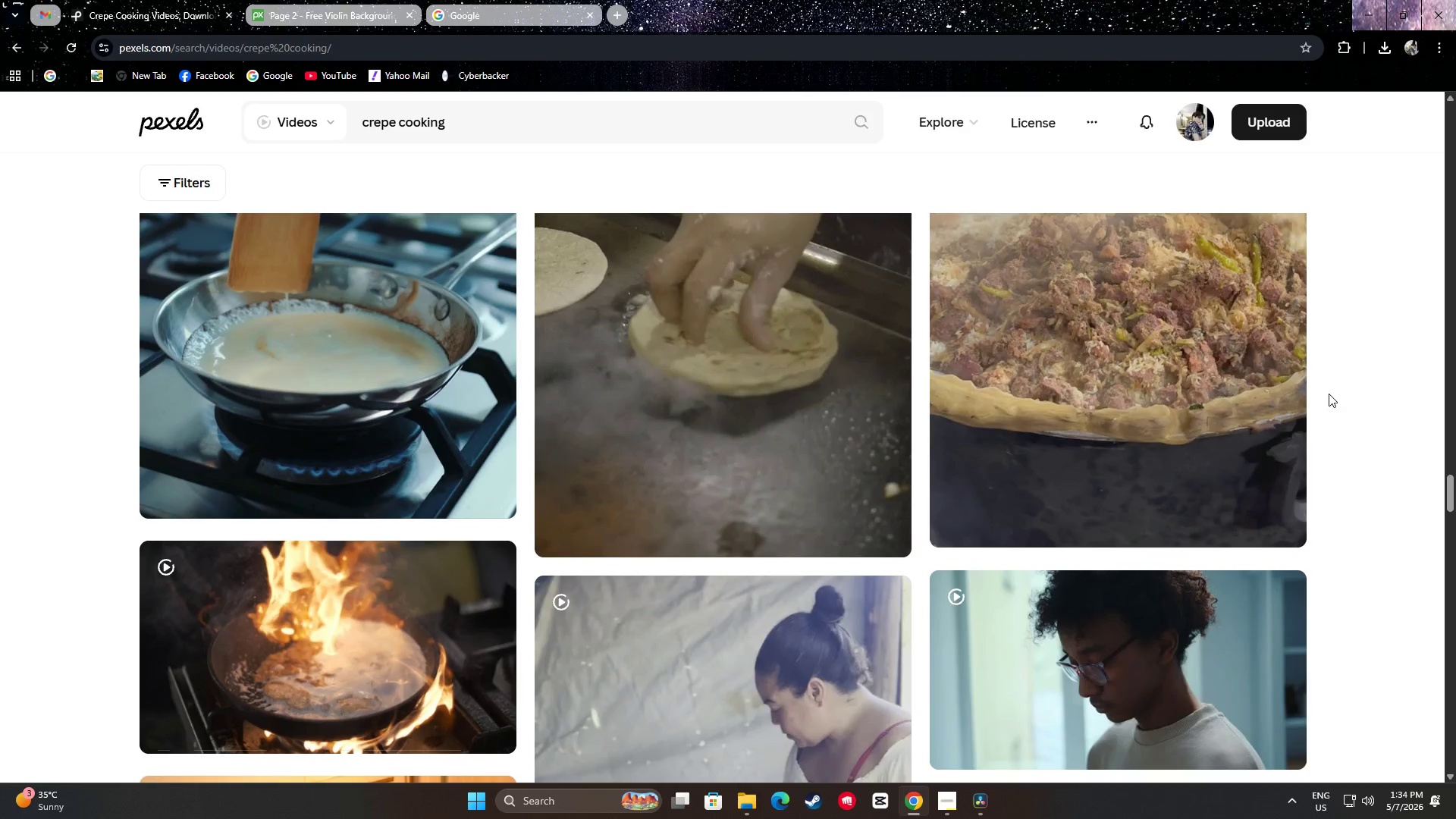 
scroll: coordinate [1369, 408], scroll_direction: none, amount: 0.0
 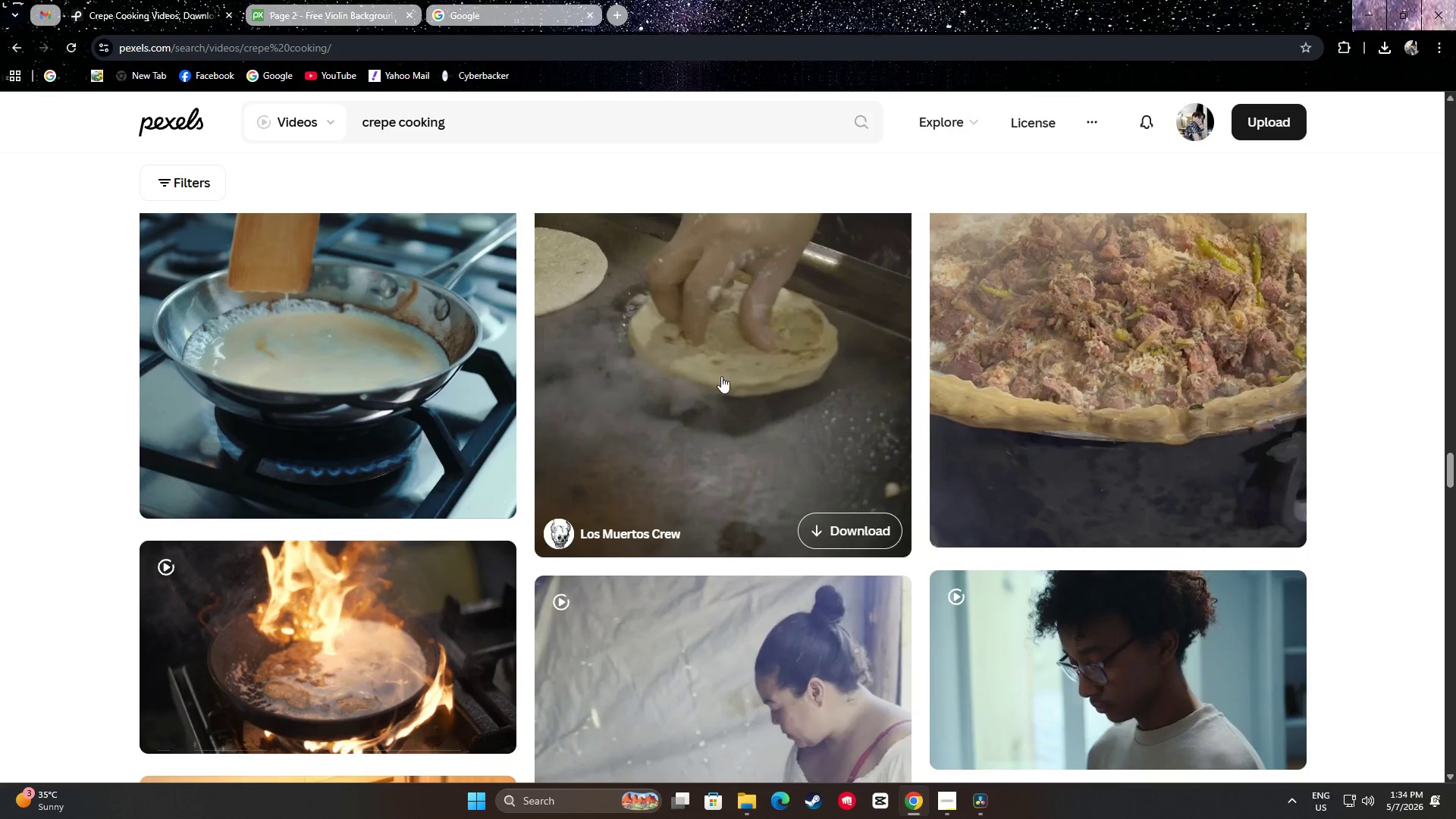 
scroll: coordinate [747, 432], scroll_direction: up, amount: 1.0
 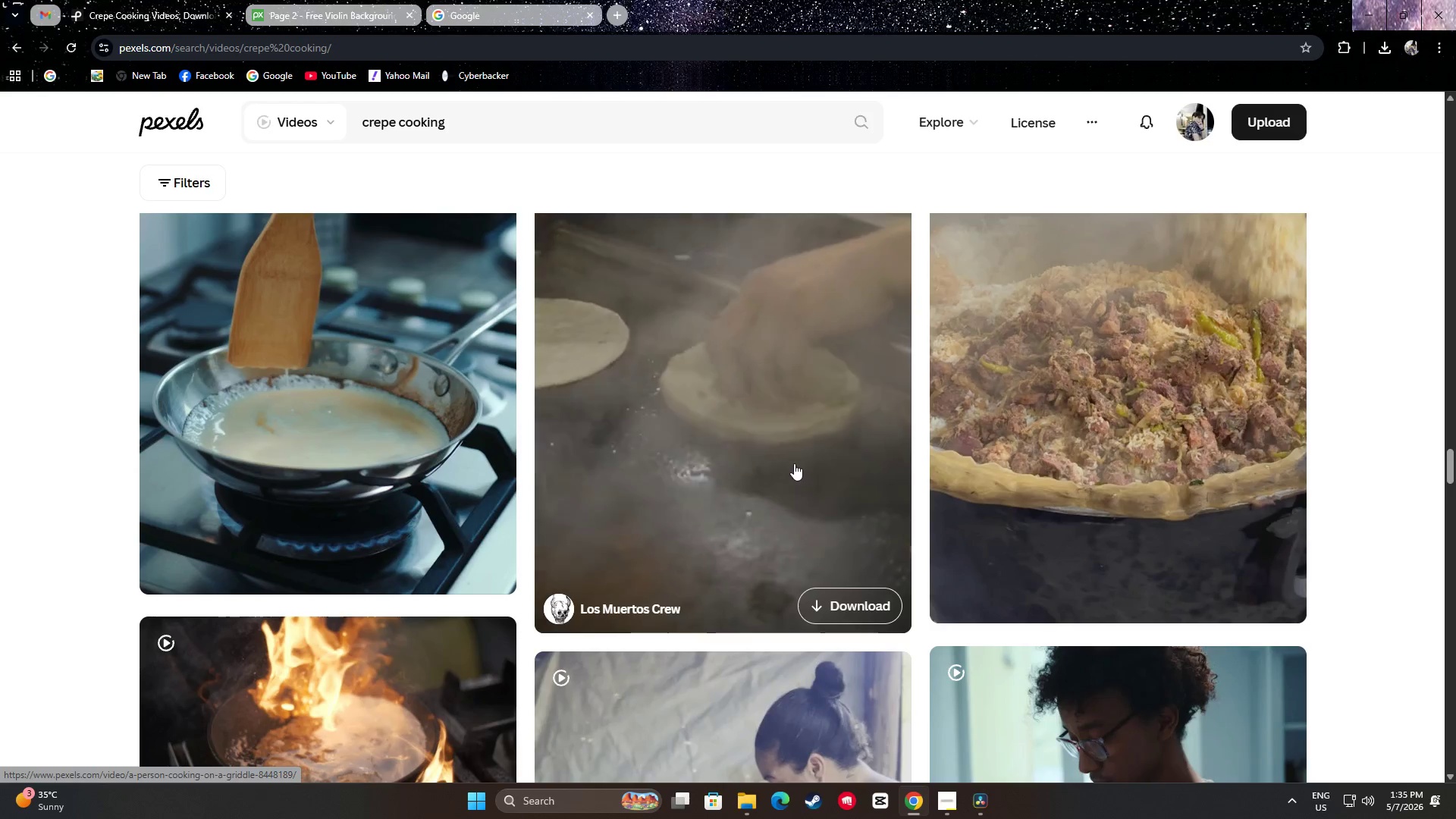 
wait(10.72)
 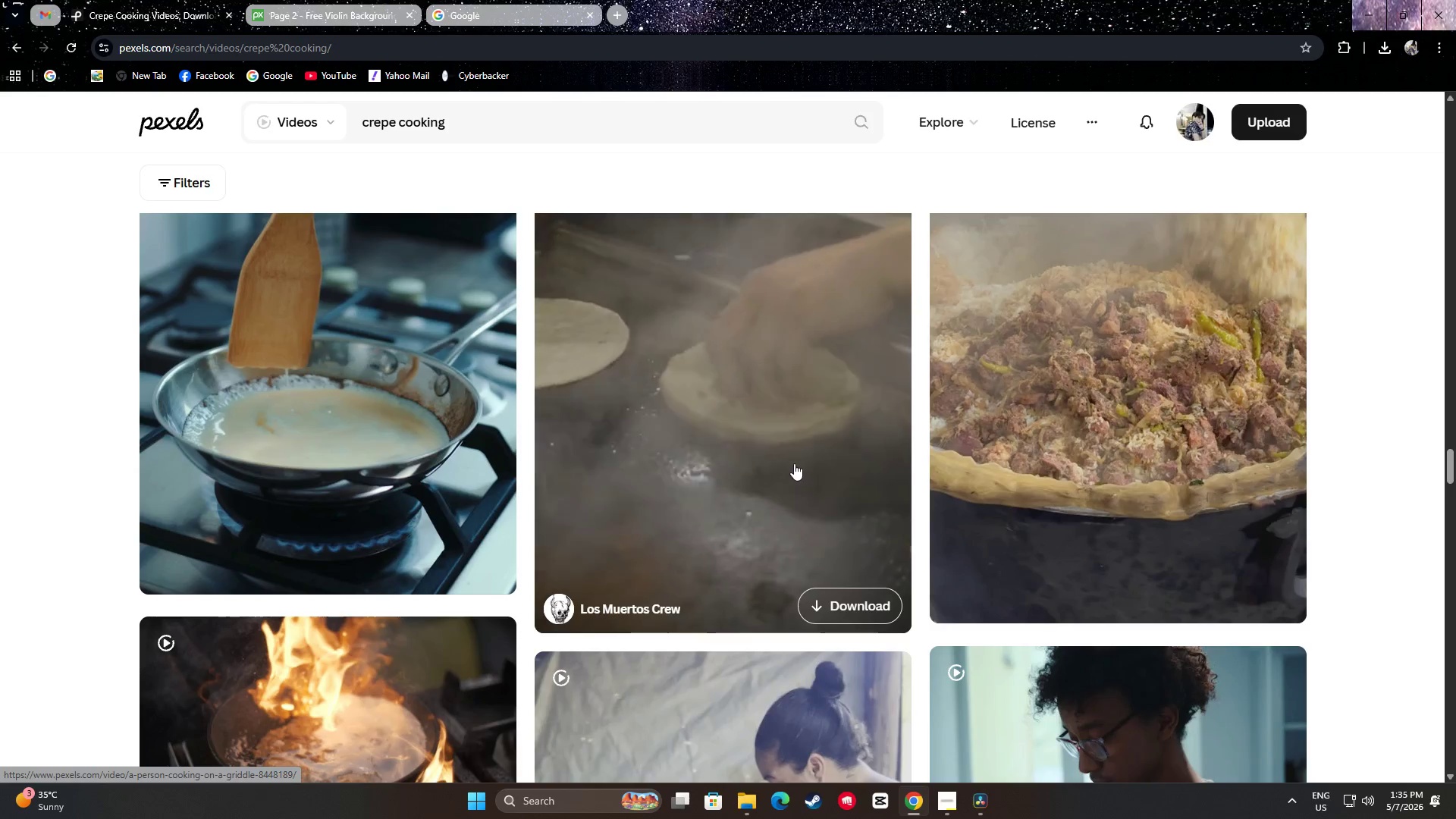 
scroll: coordinate [750, 433], scroll_direction: down, amount: 10.0
 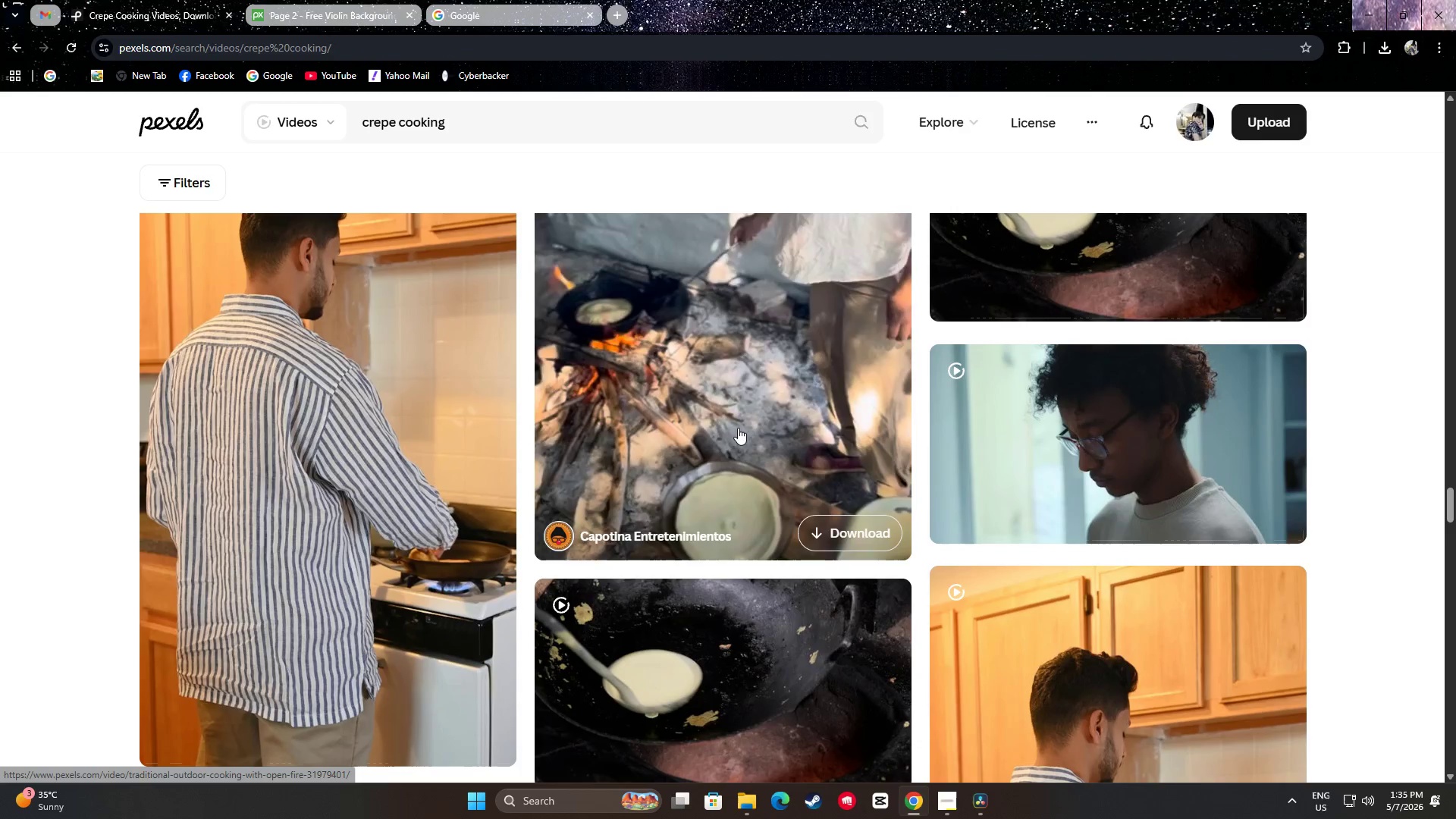 
scroll: coordinate [734, 425], scroll_direction: up, amount: 2.0
 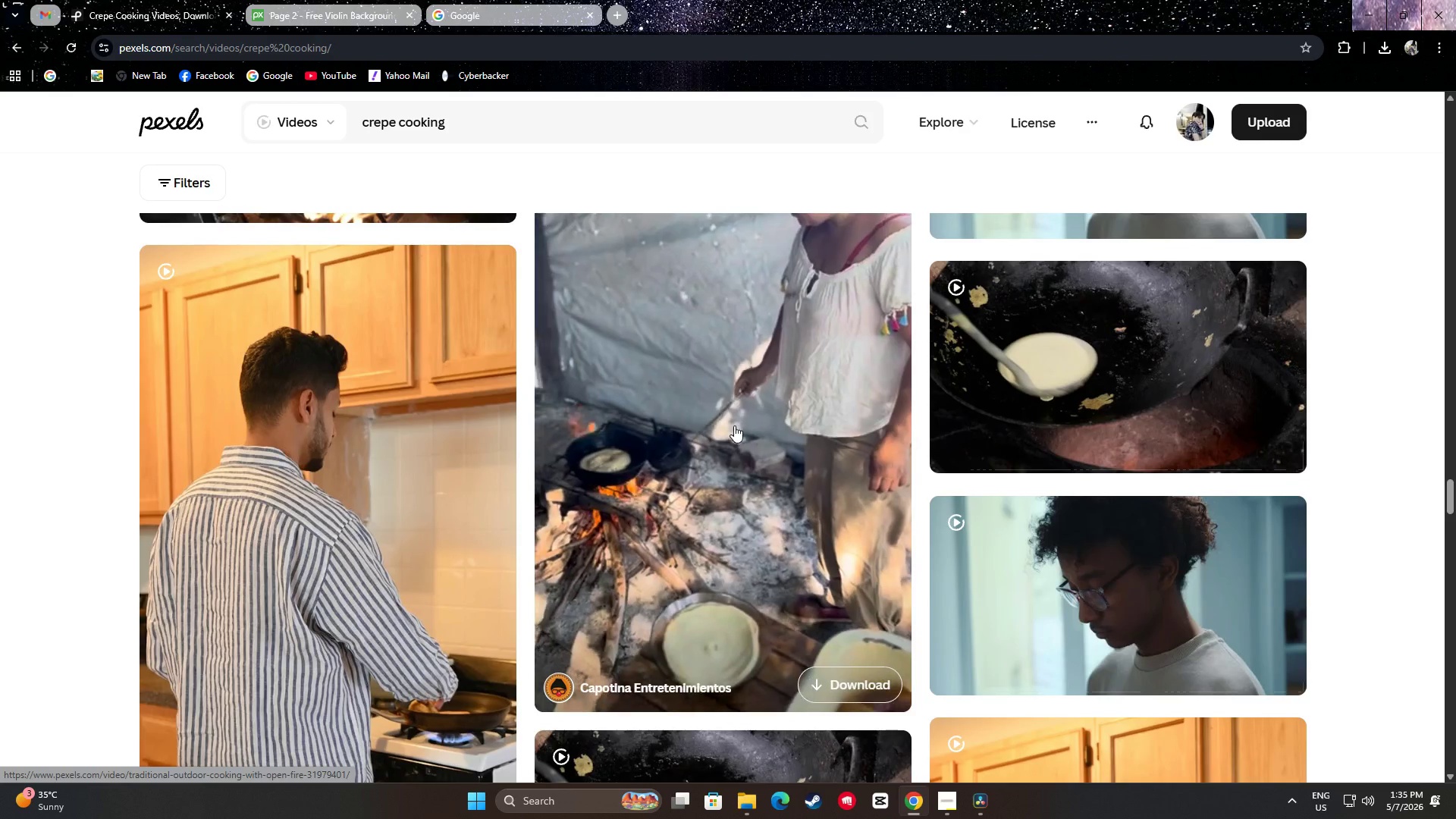 
scroll: coordinate [1413, 477], scroll_direction: down, amount: 9.0
 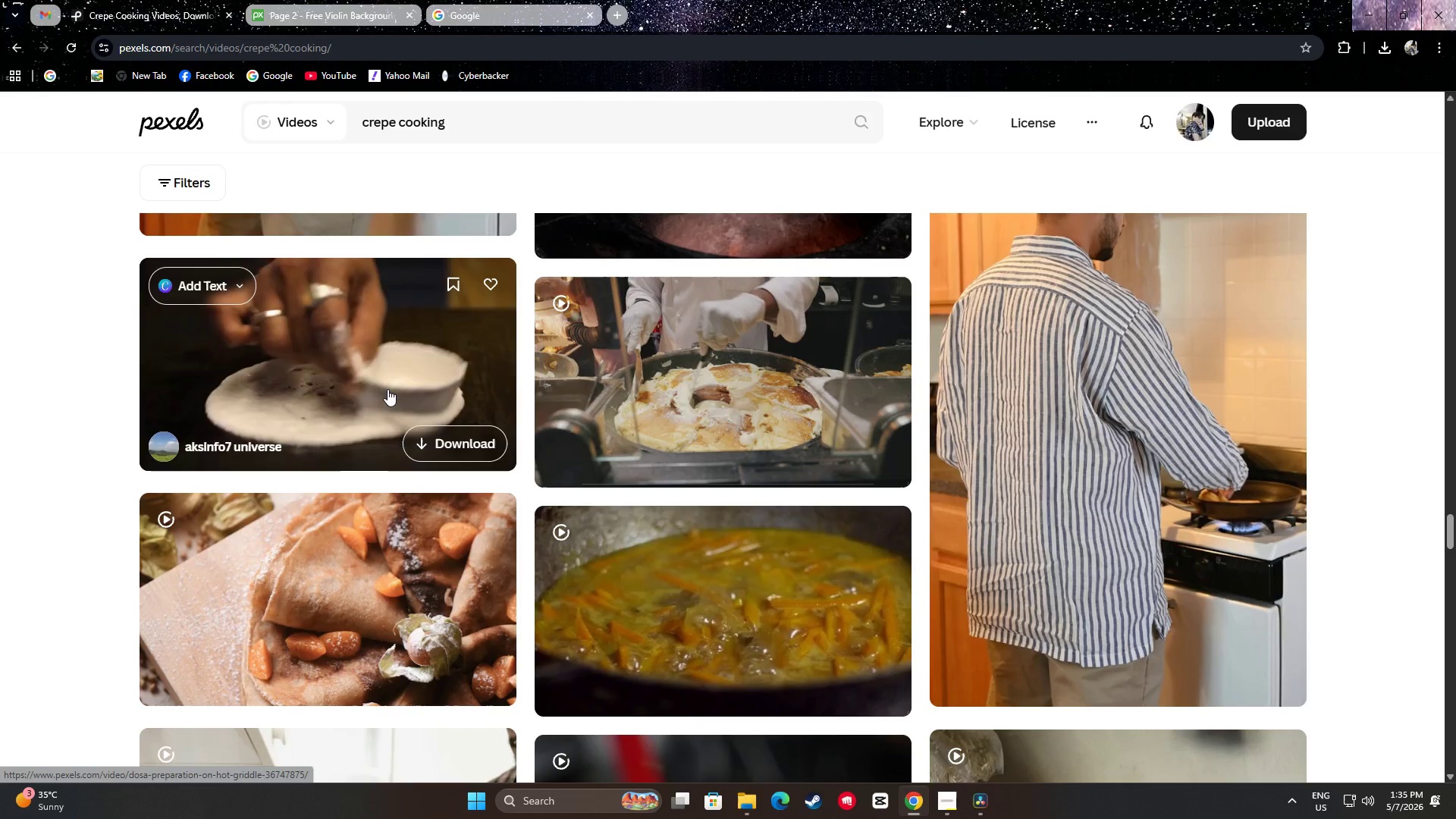 
wait(11.25)
 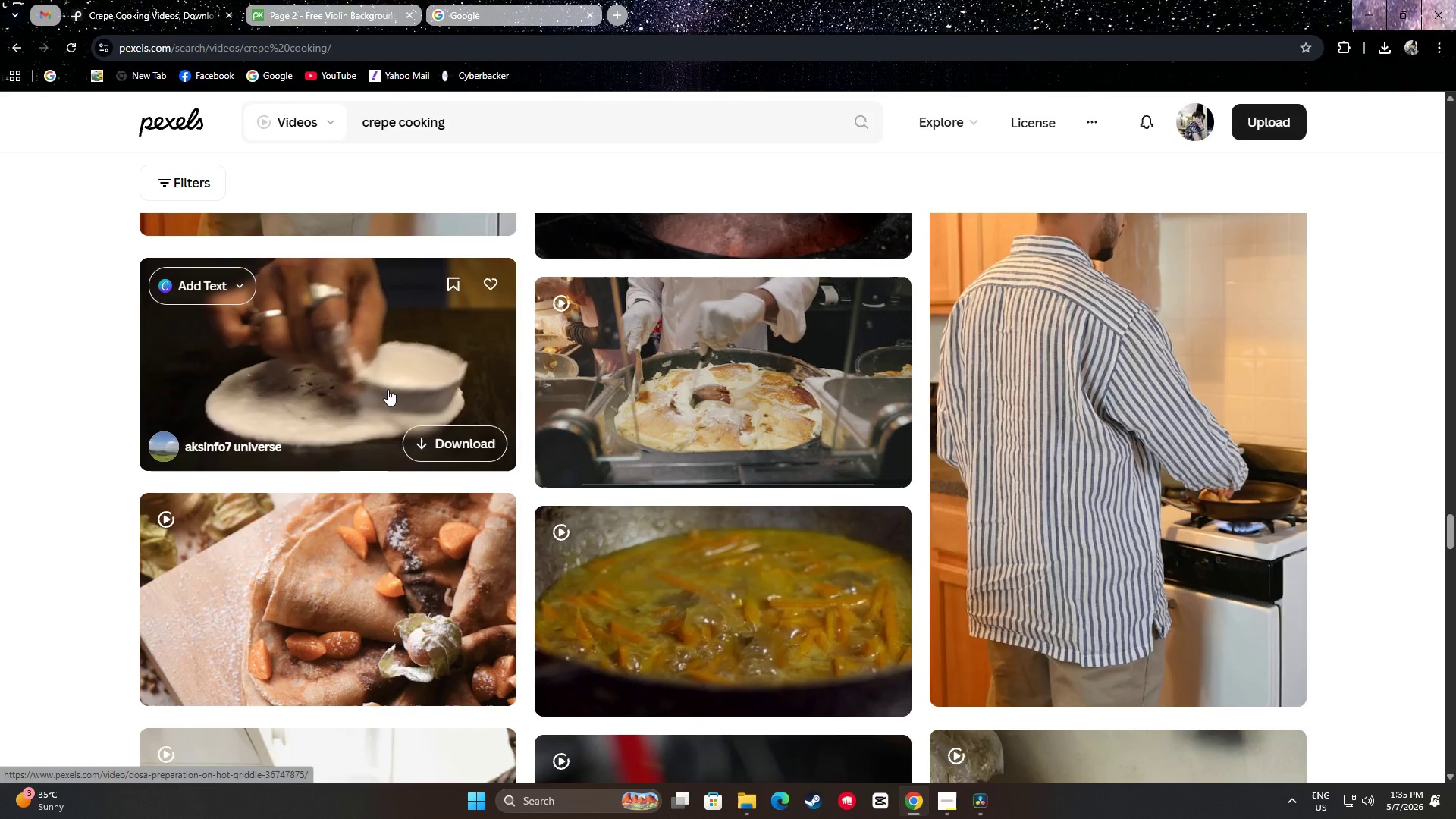 
left_click([435, 432])
 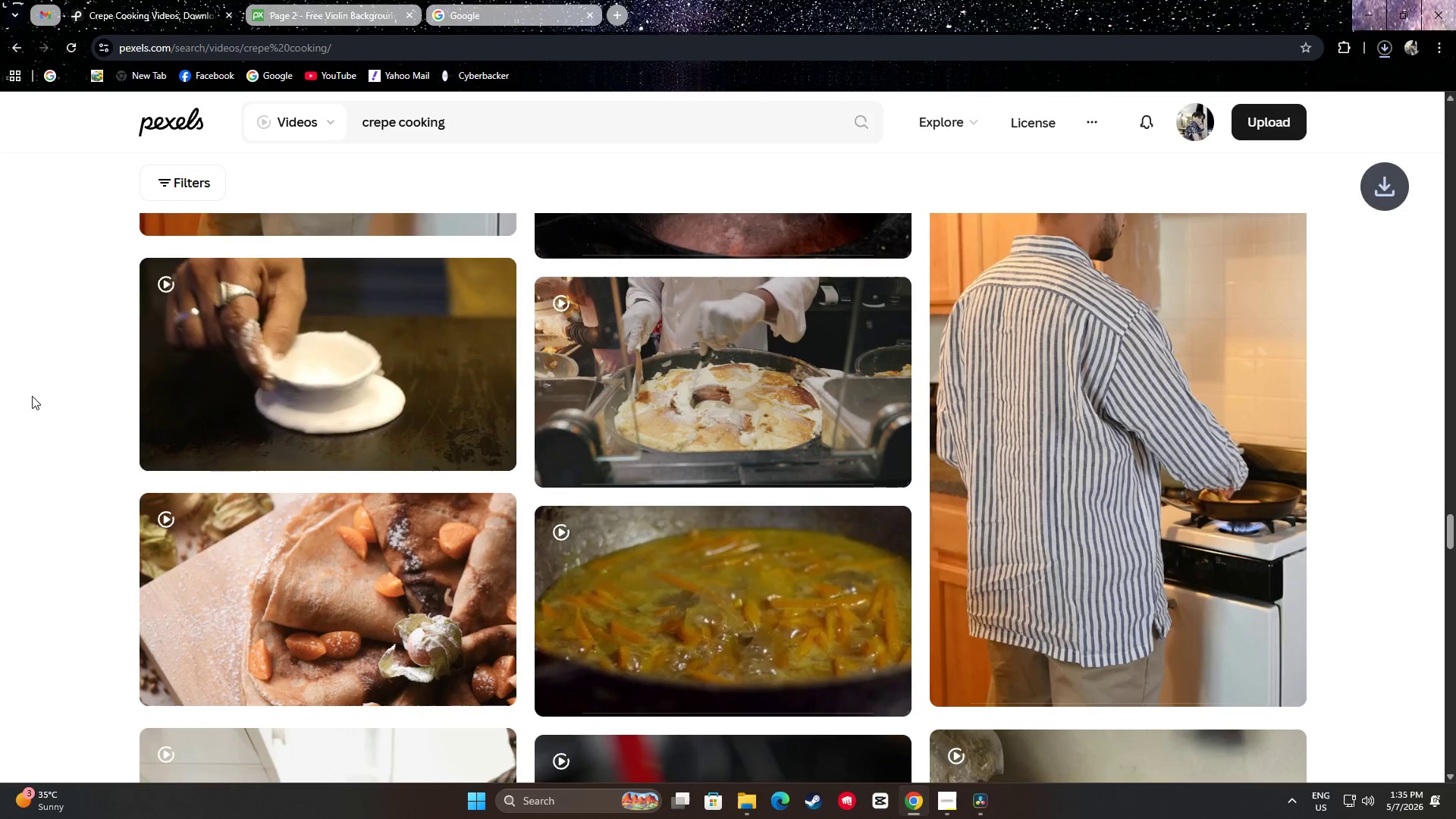 
scroll: coordinate [1385, 529], scroll_direction: down, amount: 9.0
 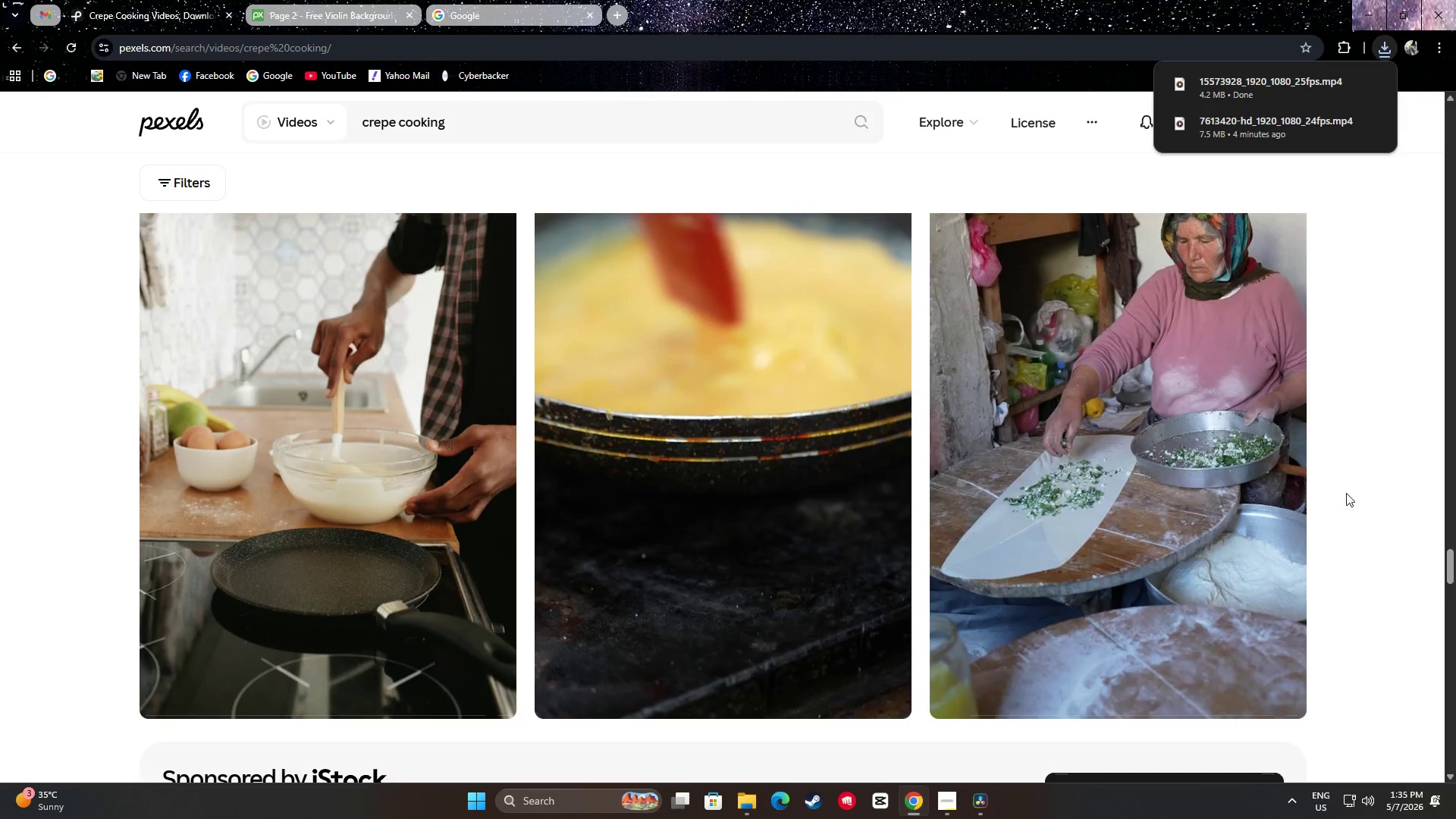 
scroll: coordinate [1331, 476], scroll_direction: up, amount: 2.0
 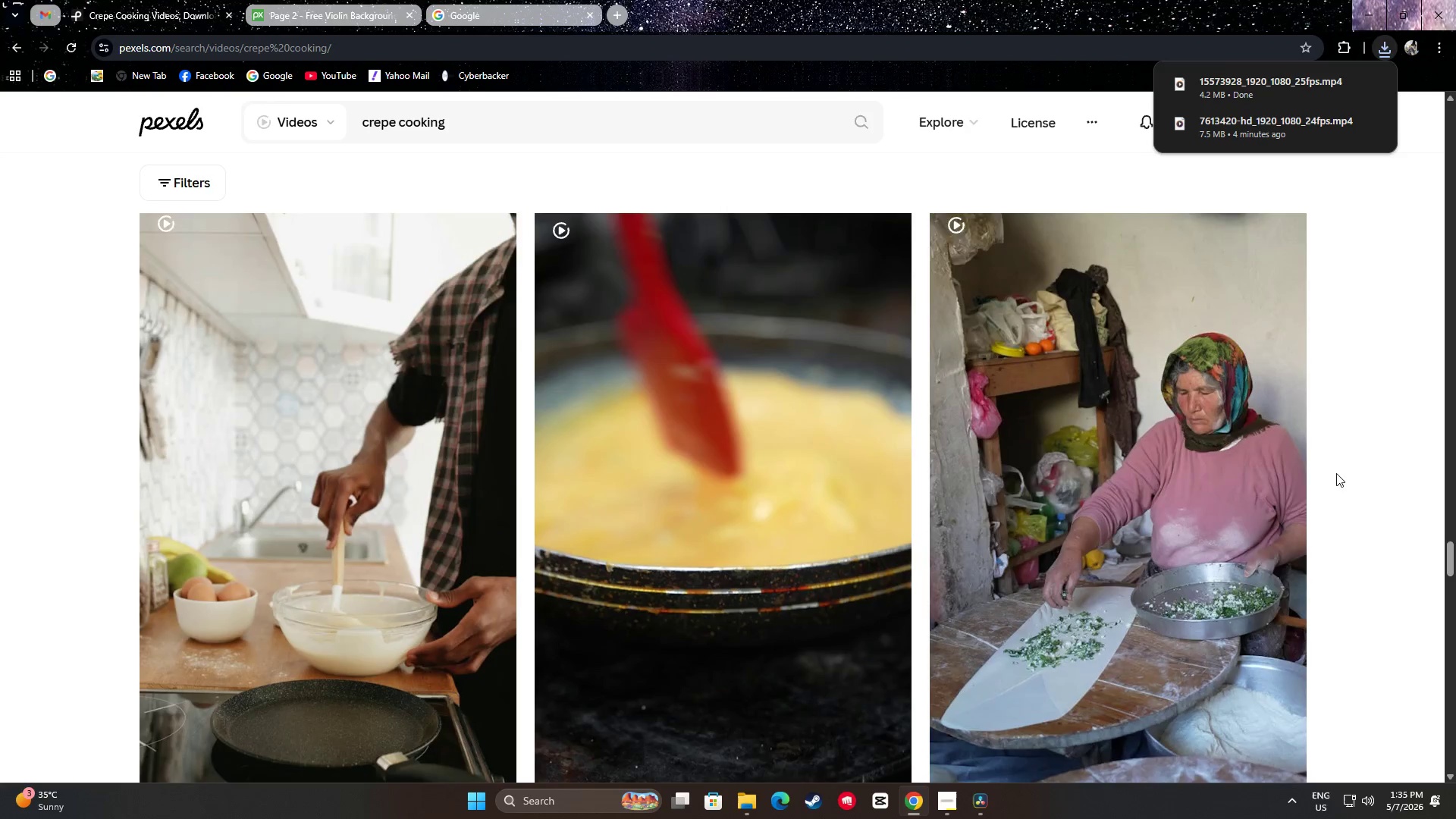 
scroll: coordinate [1399, 413], scroll_direction: down, amount: 22.0
 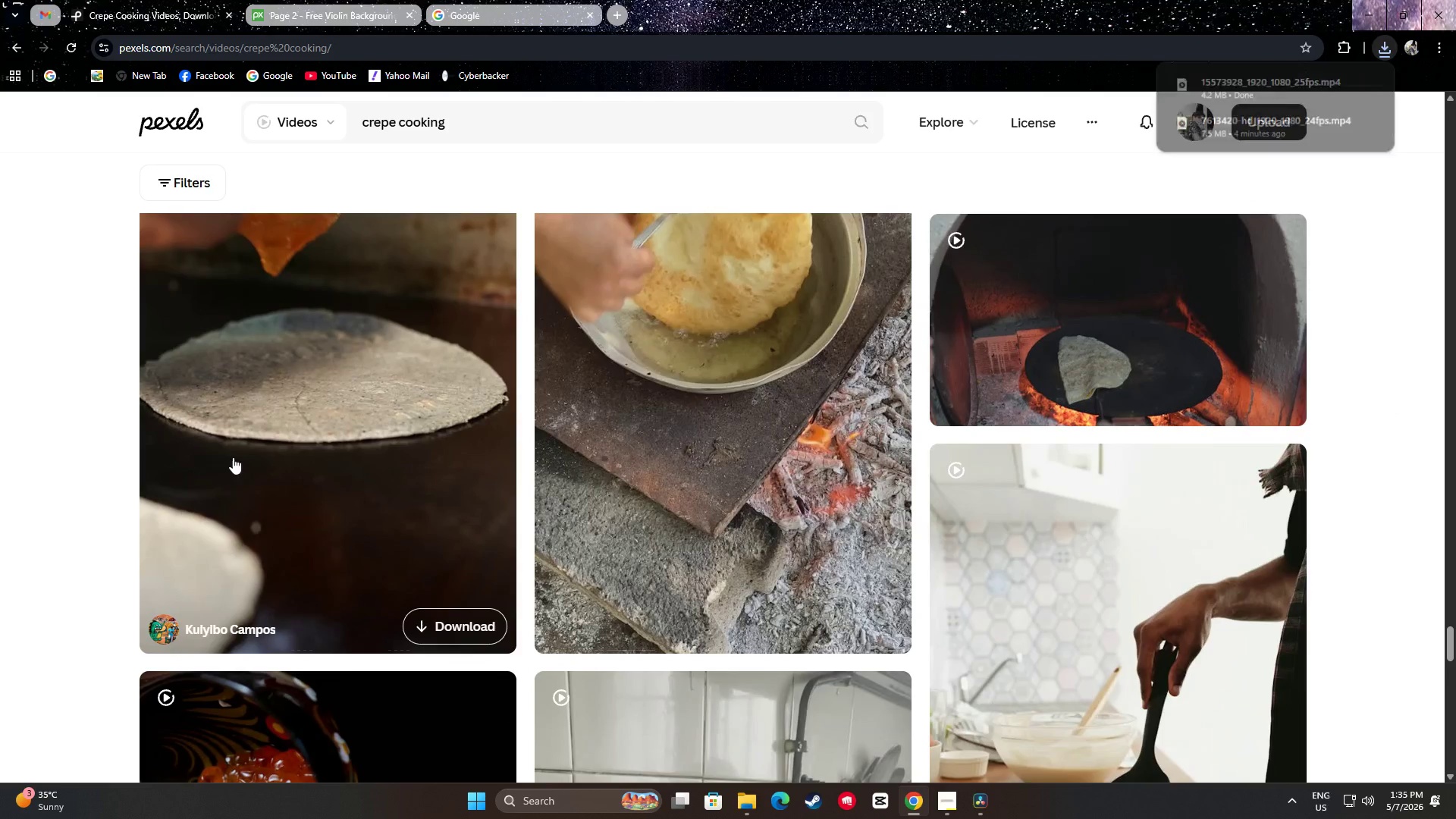 
scroll: coordinate [391, 484], scroll_direction: up, amount: 2.0
 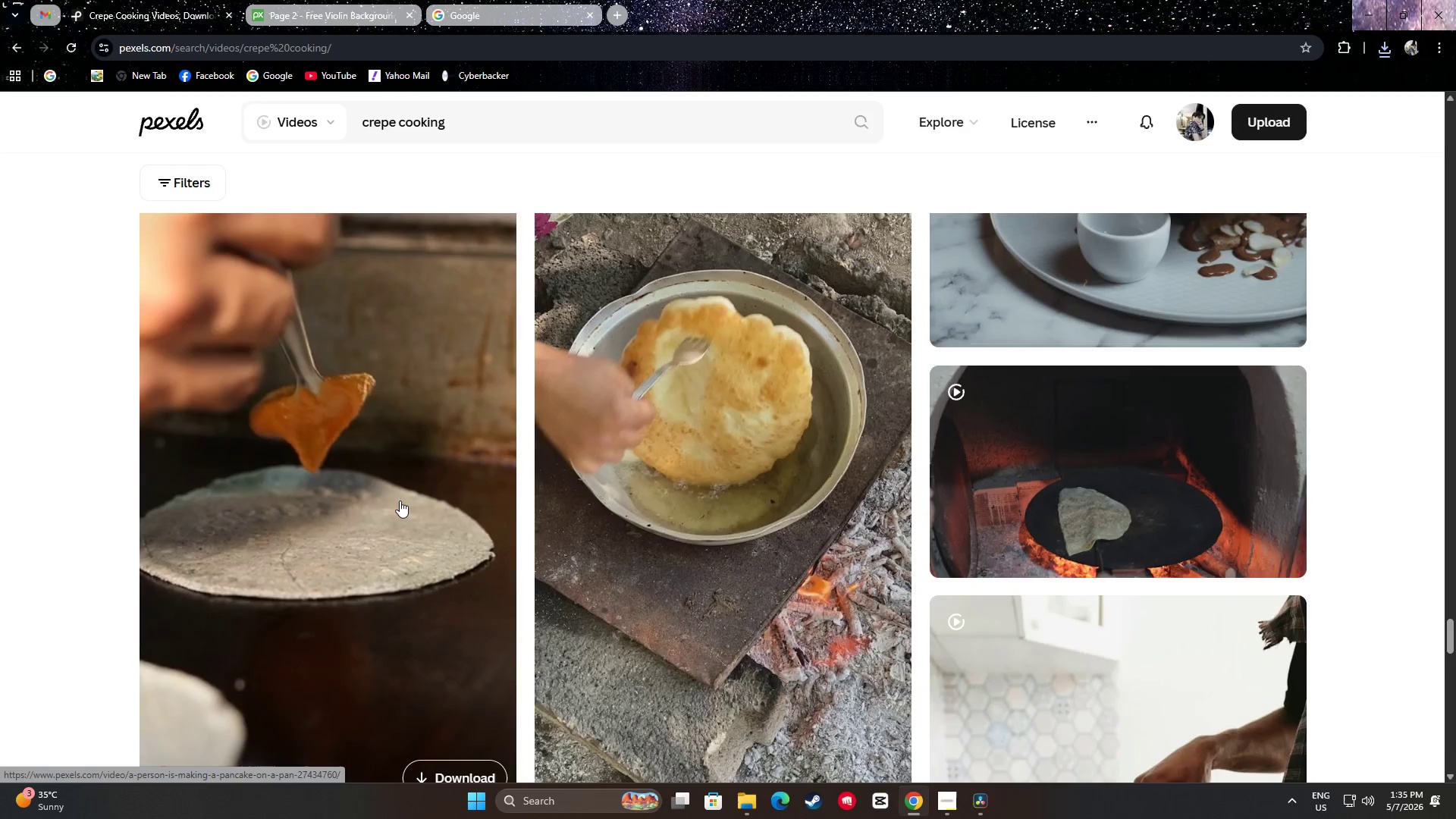 
mouse_move([1216, 494])
 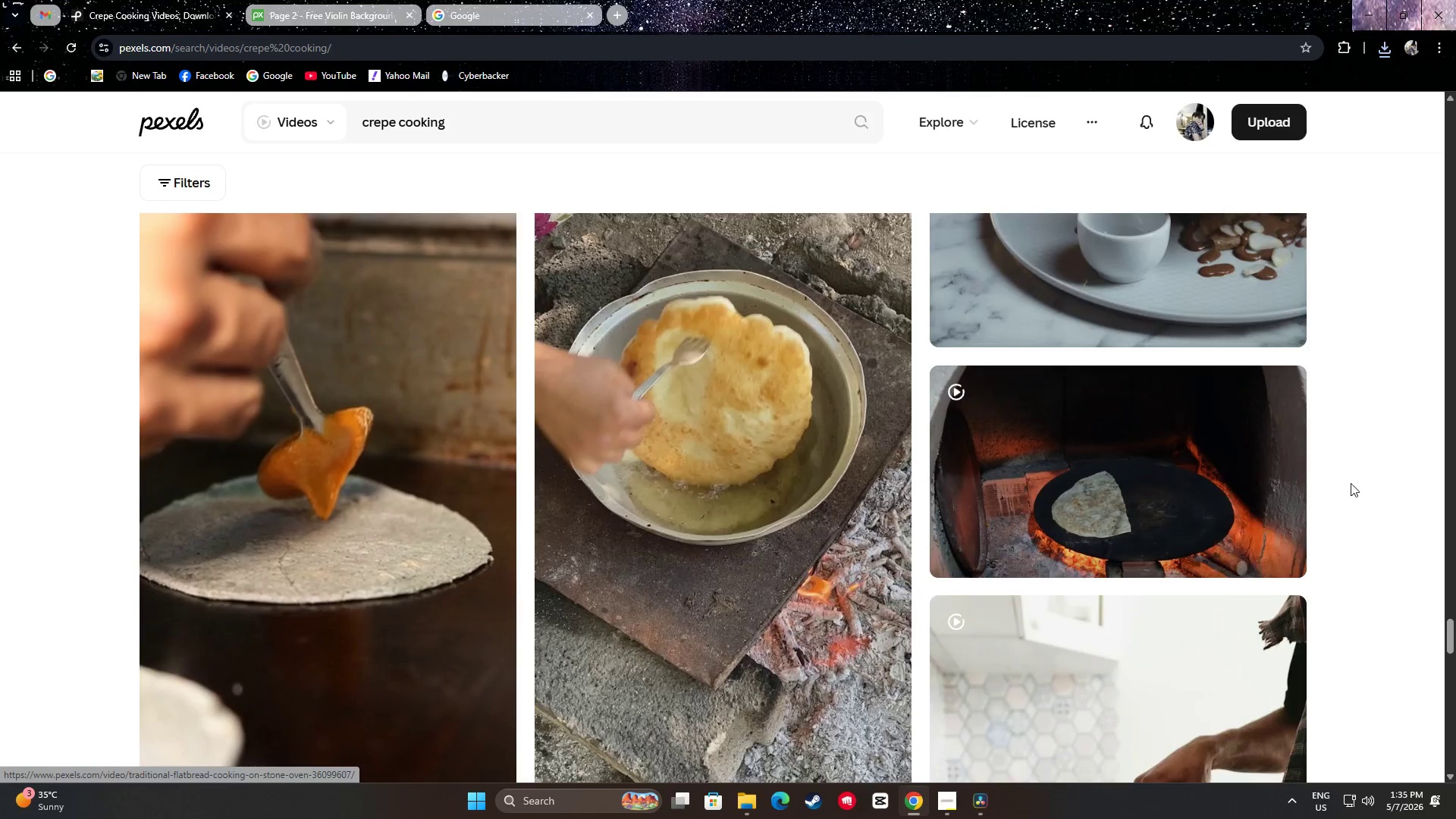 
scroll: coordinate [1362, 481], scroll_direction: down, amount: 11.0
 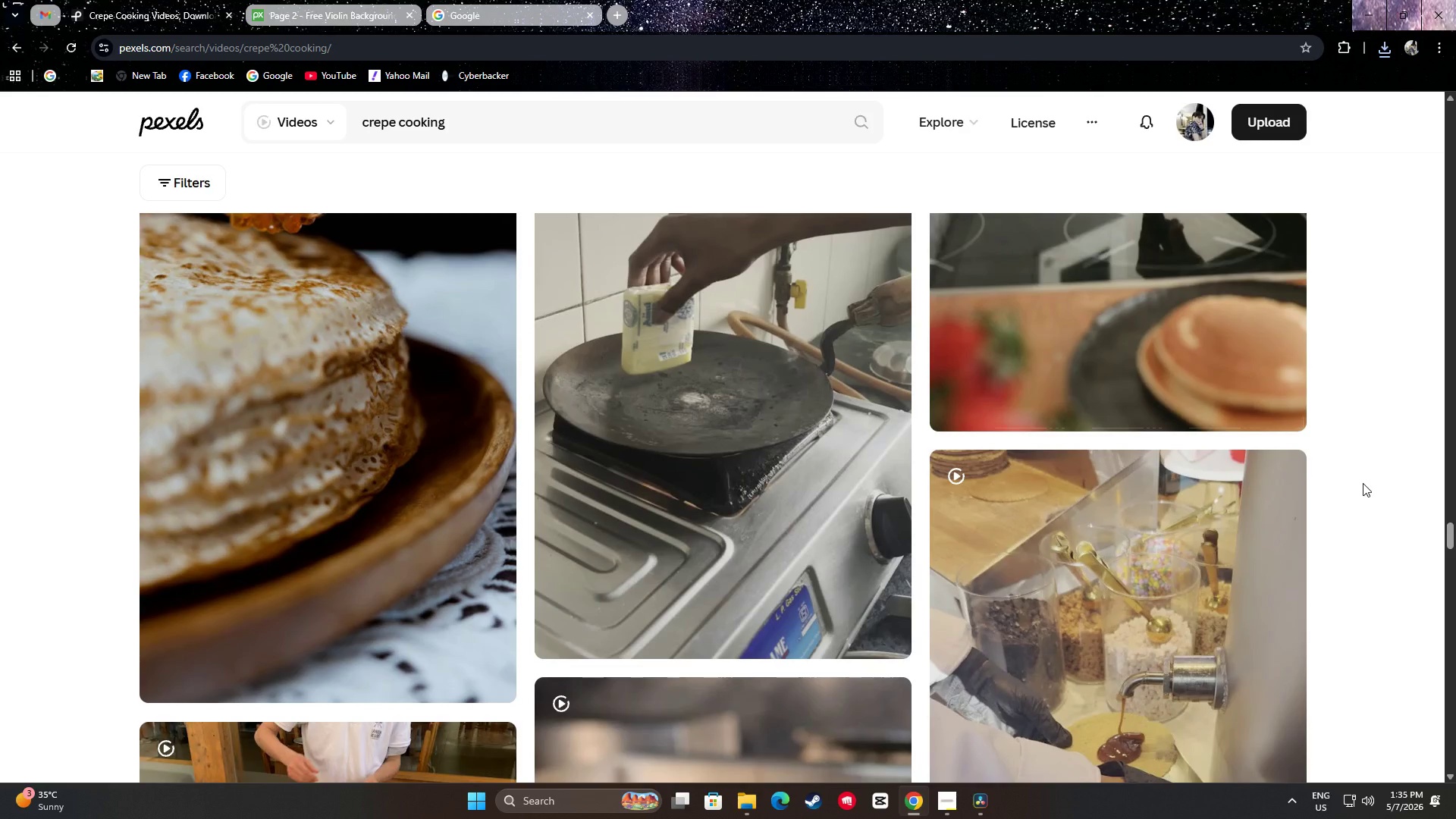 
scroll: coordinate [1241, 482], scroll_direction: up, amount: 5.0
 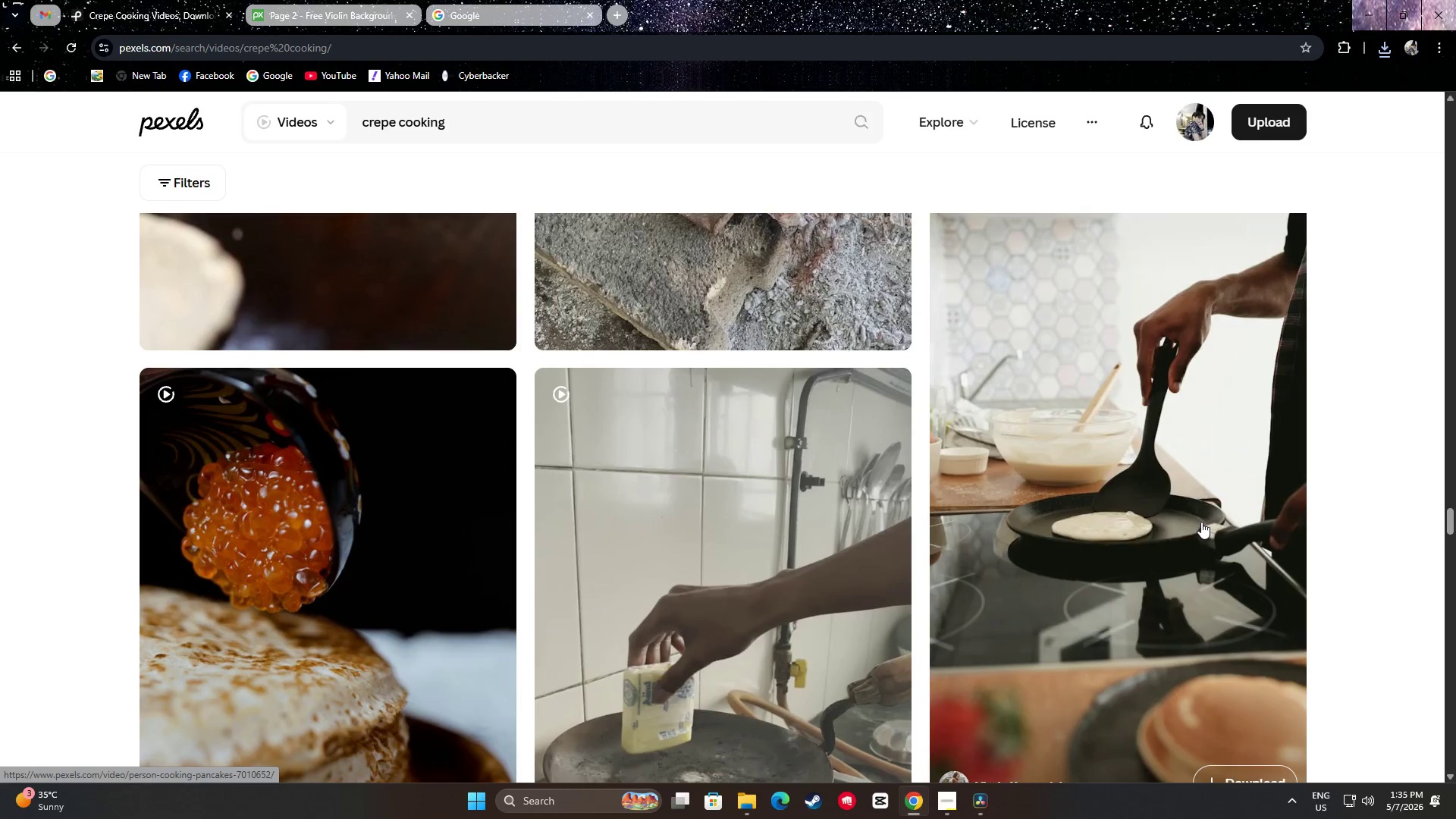 
scroll: coordinate [1351, 511], scroll_direction: down, amount: 25.0
 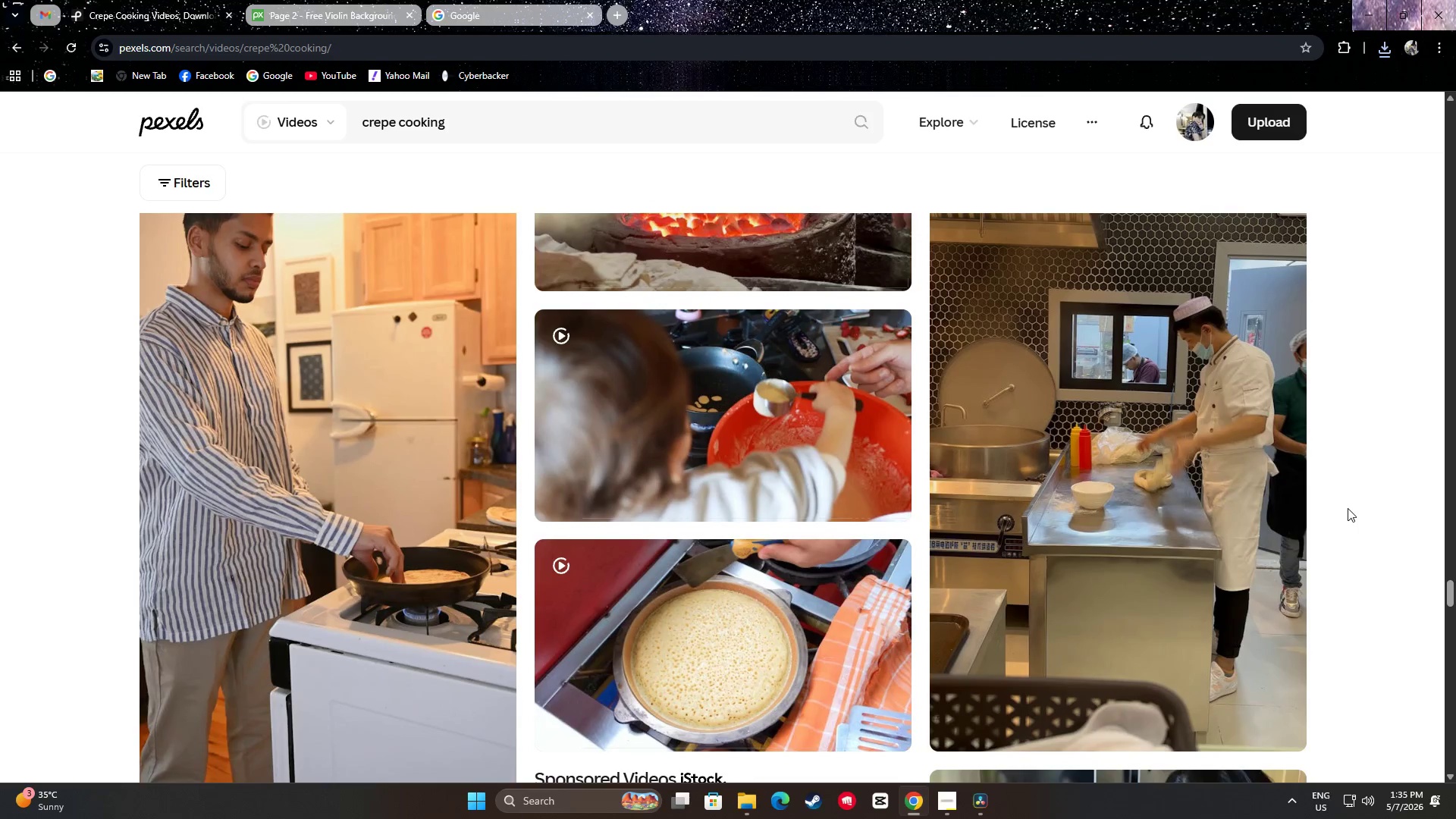 
scroll: coordinate [1448, 483], scroll_direction: down, amount: 10.0
 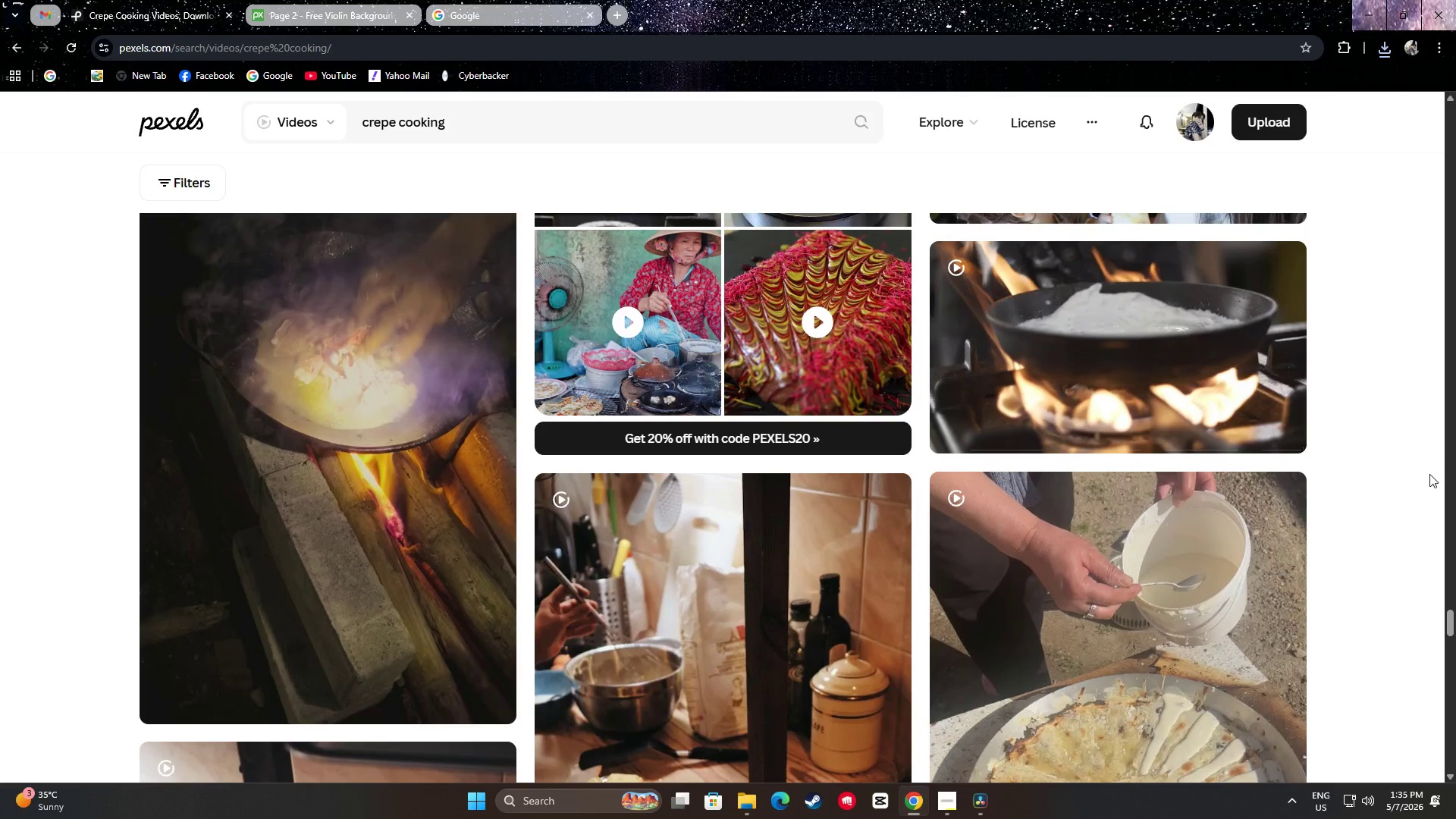 
scroll: coordinate [1427, 475], scroll_direction: up, amount: 2.0
 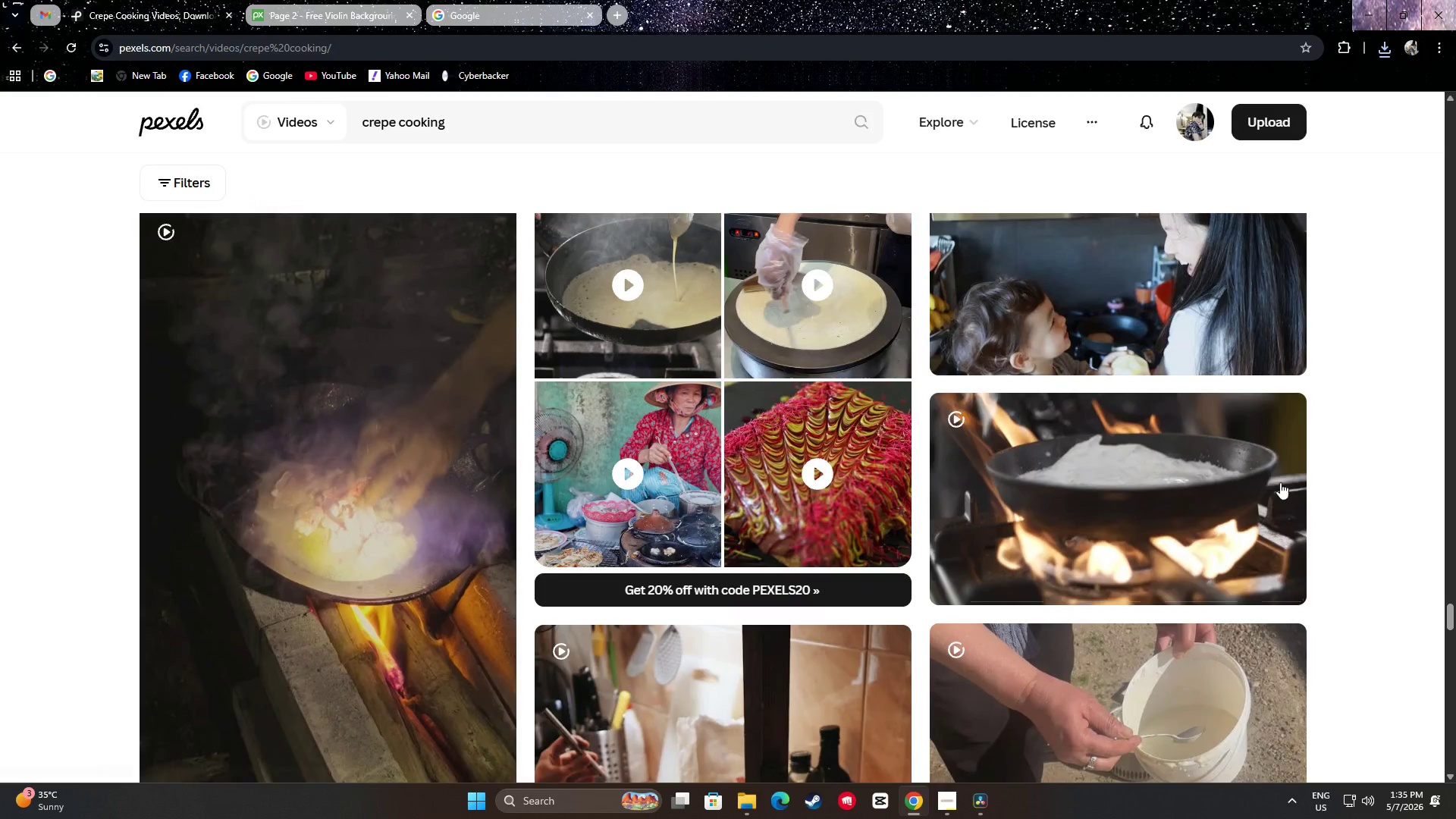 
mouse_move([1170, 498])
 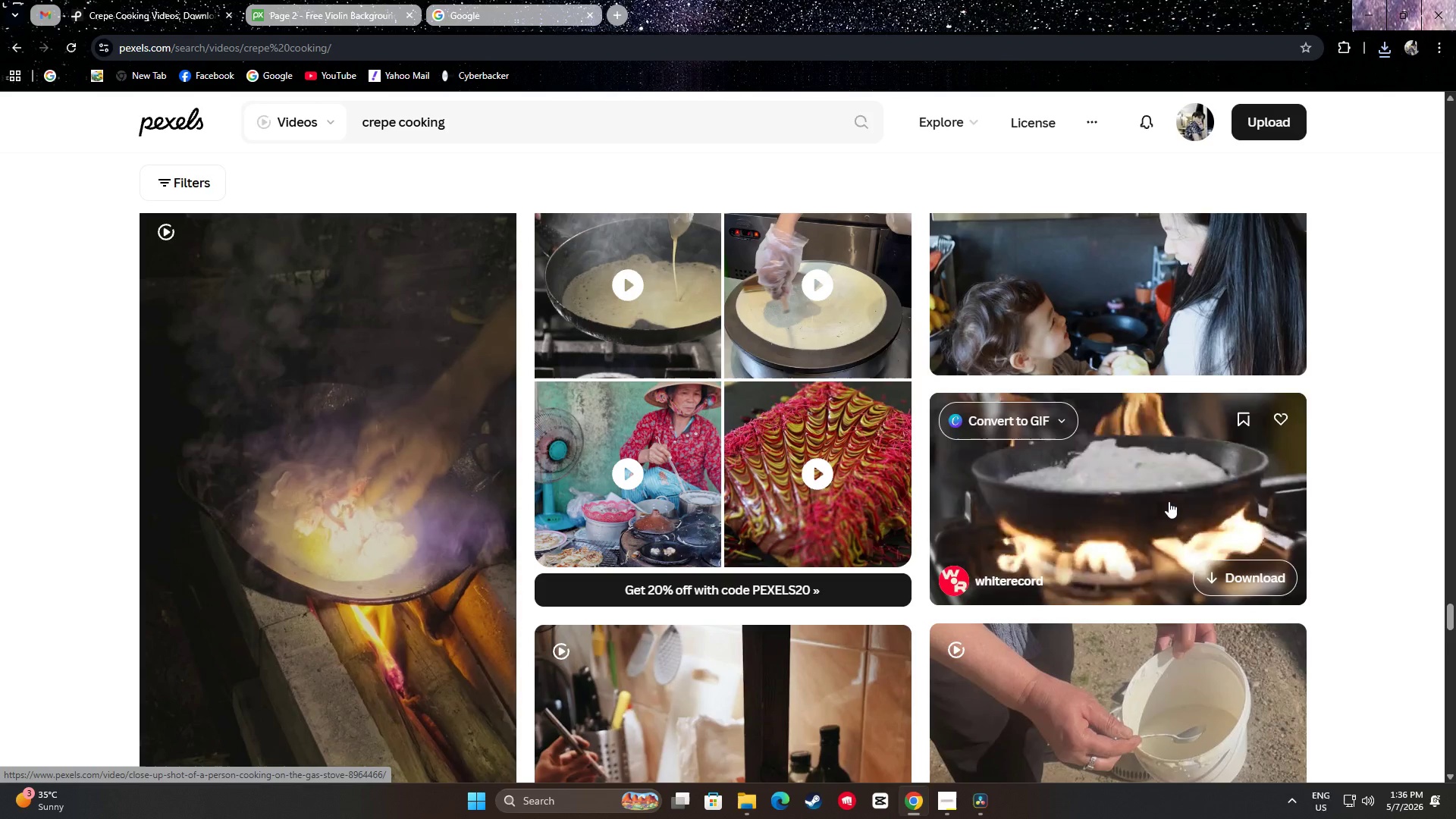 
scroll: coordinate [1358, 483], scroll_direction: down, amount: 15.0
 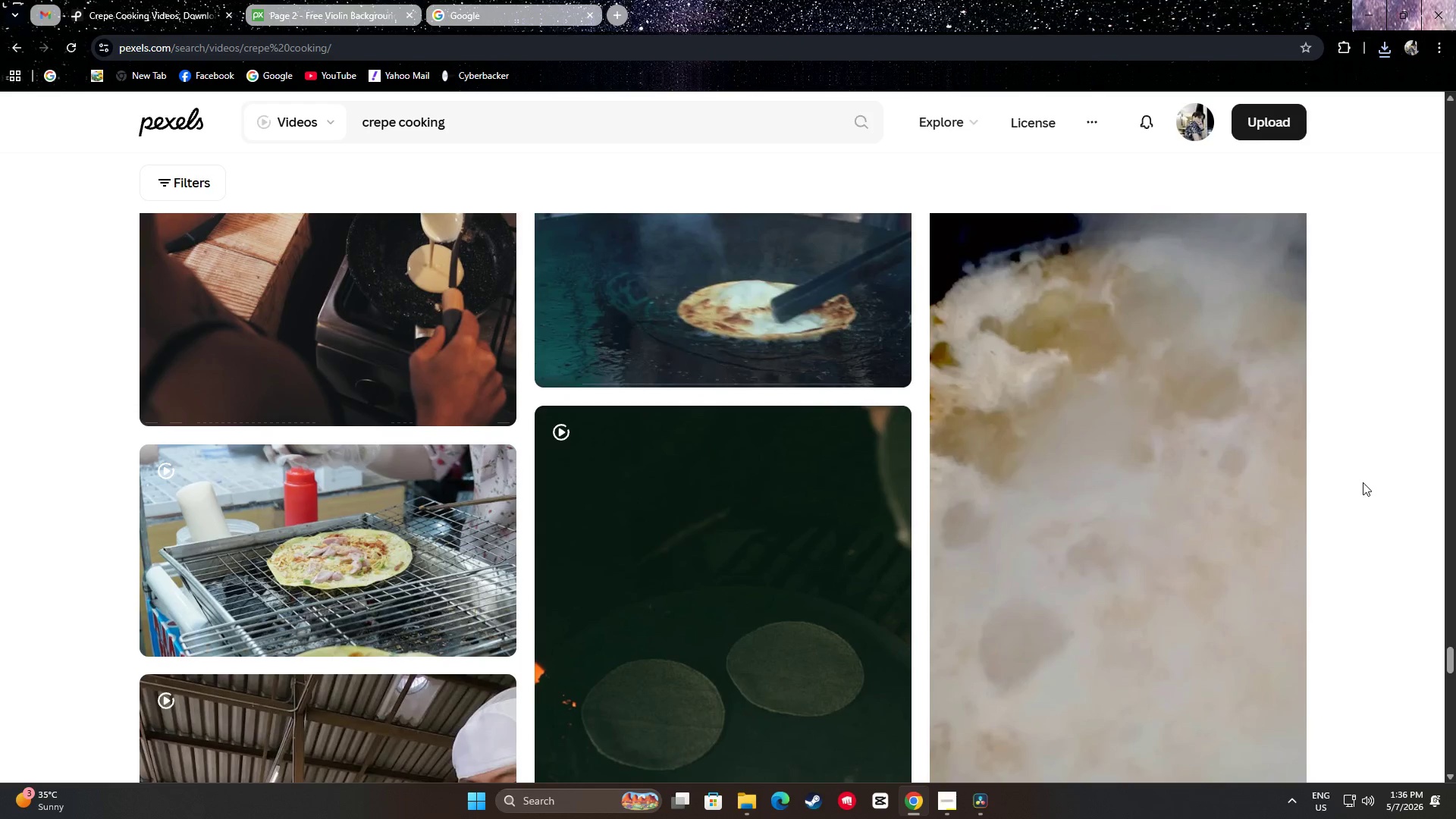 
scroll: coordinate [1357, 479], scroll_direction: up, amount: 3.0
 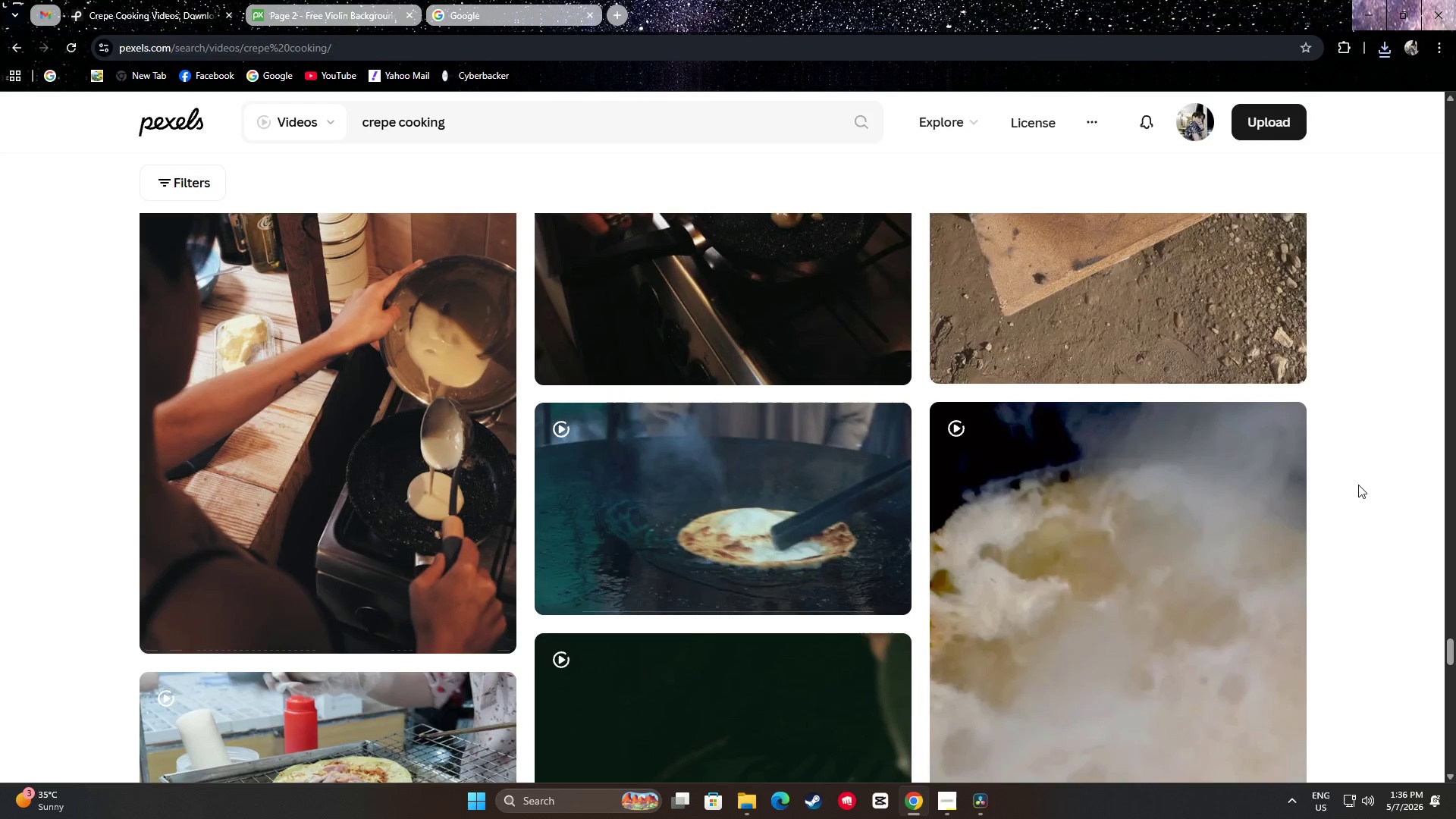 
scroll: coordinate [1360, 484], scroll_direction: none, amount: 0.0
 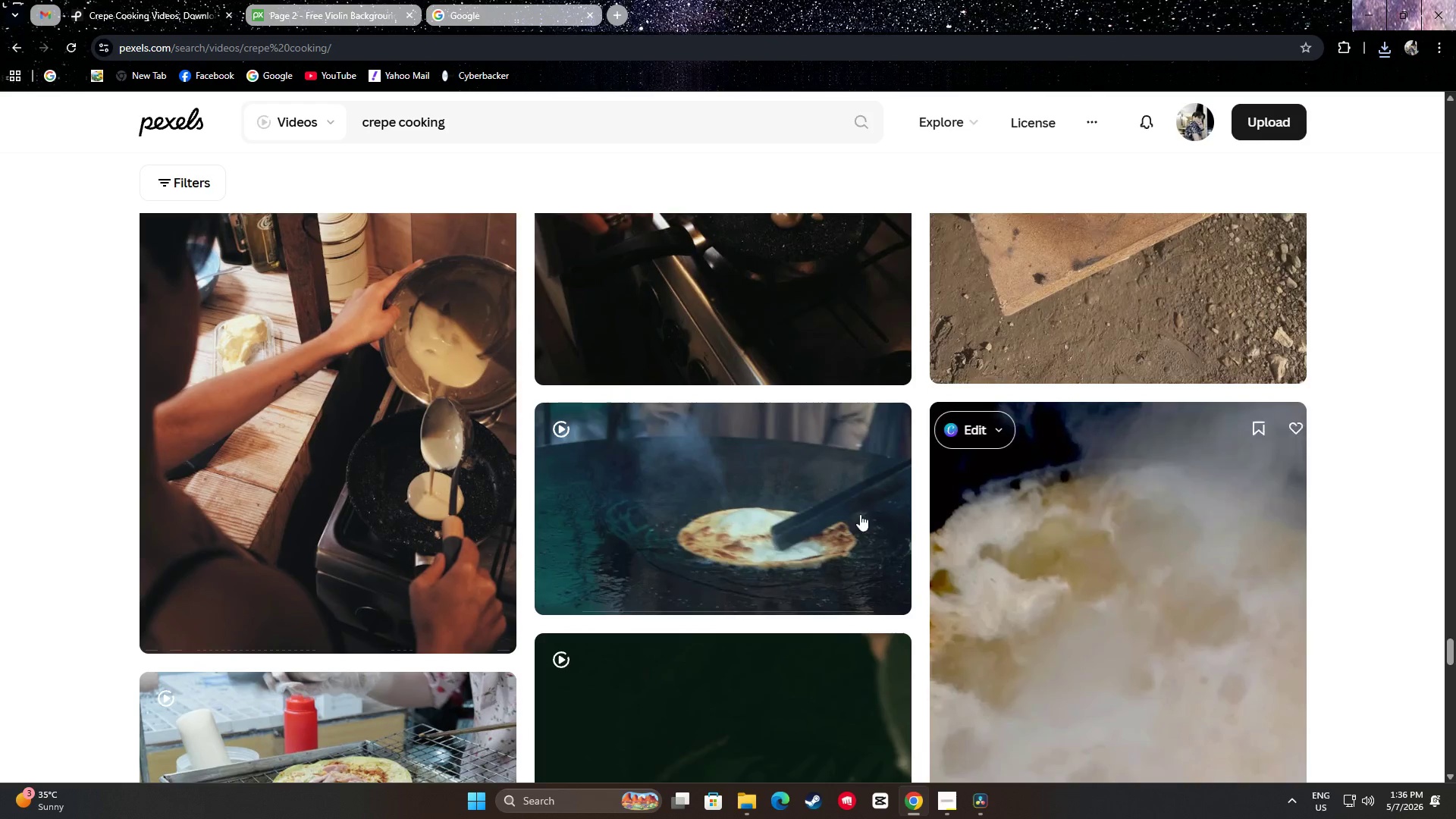 
mouse_move([780, 498])
 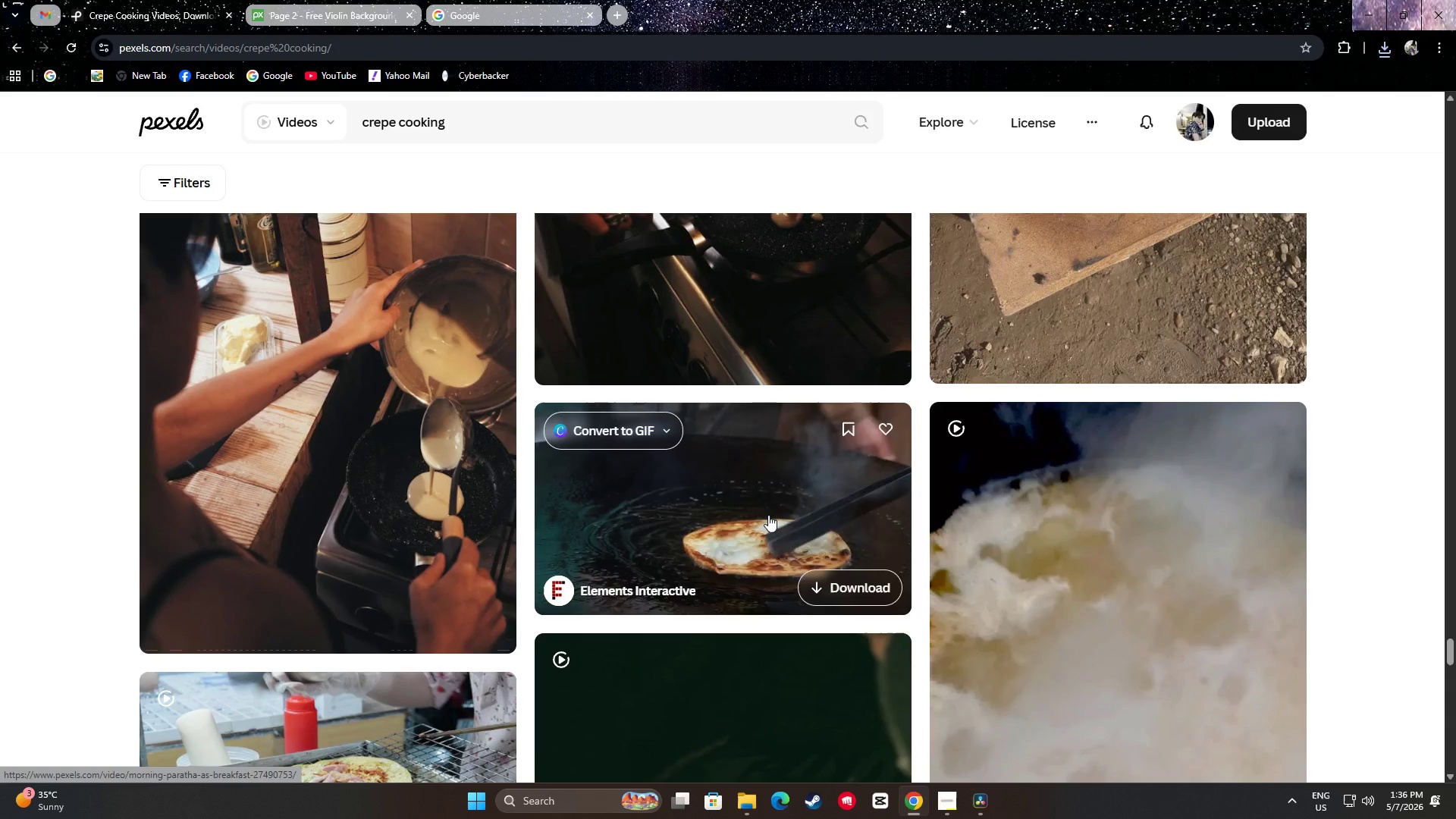 
wait(7.45)
 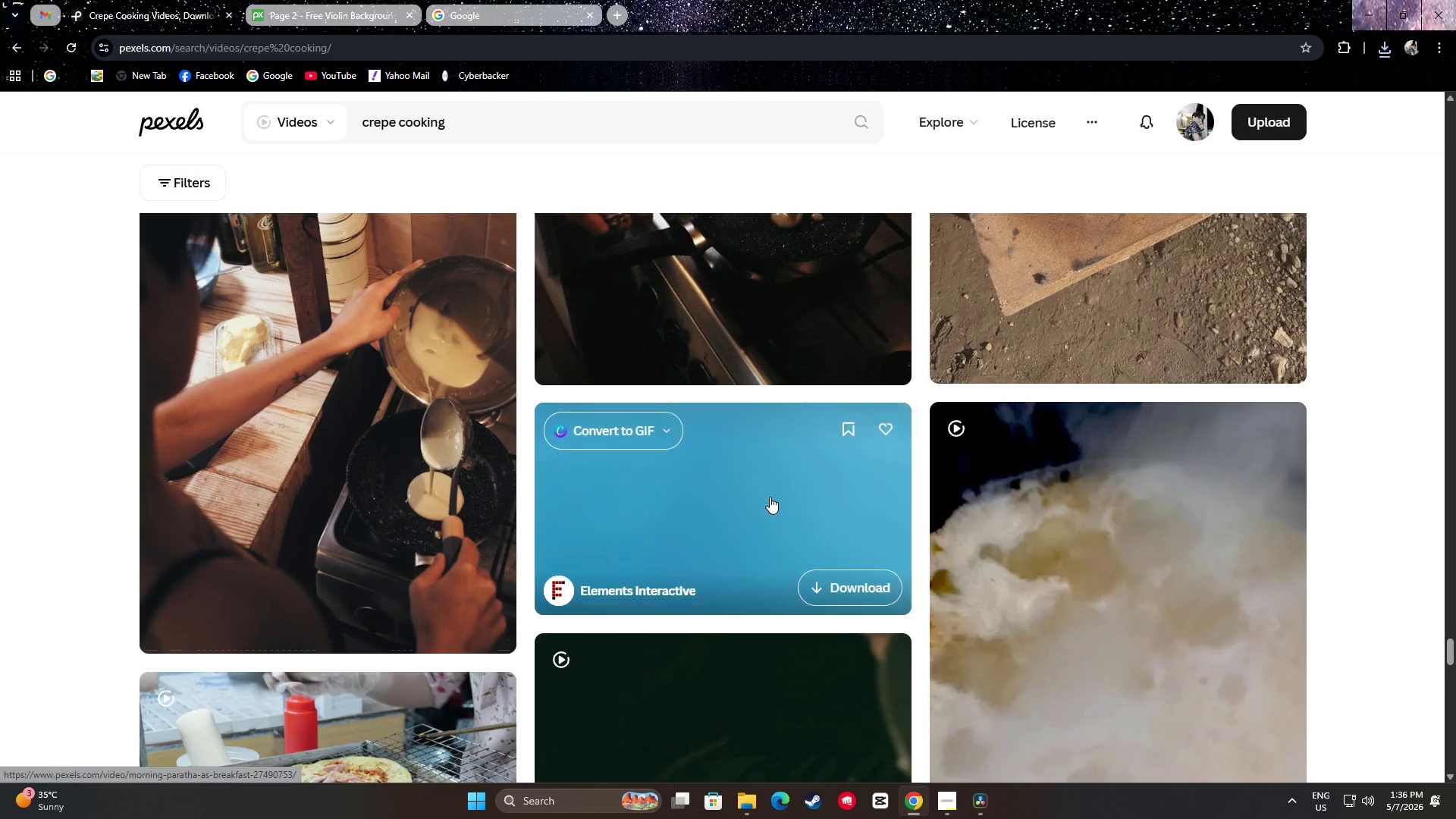 
scroll: coordinate [1357, 535], scroll_direction: down, amount: 8.0
 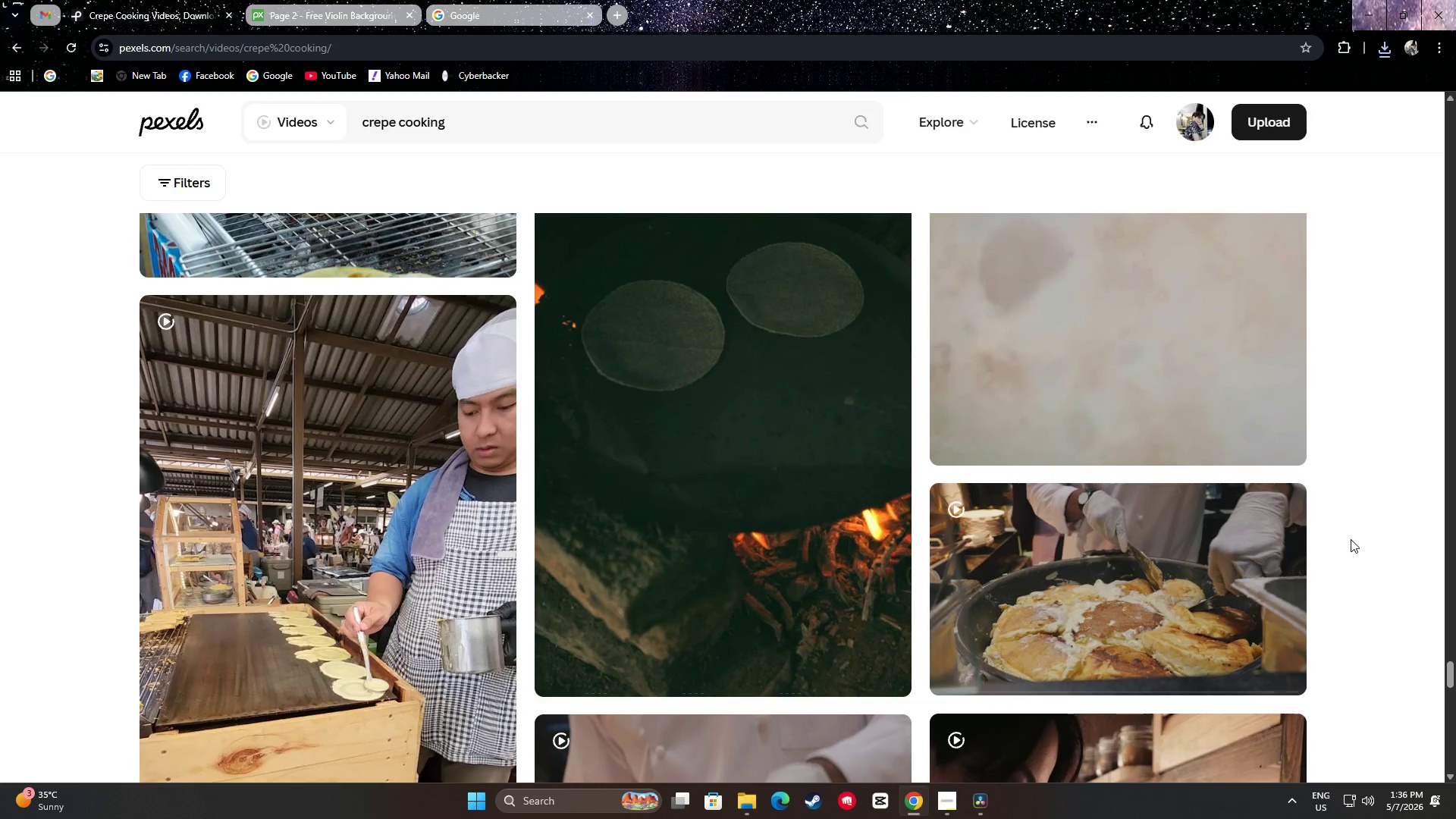 
wait(8.67)
 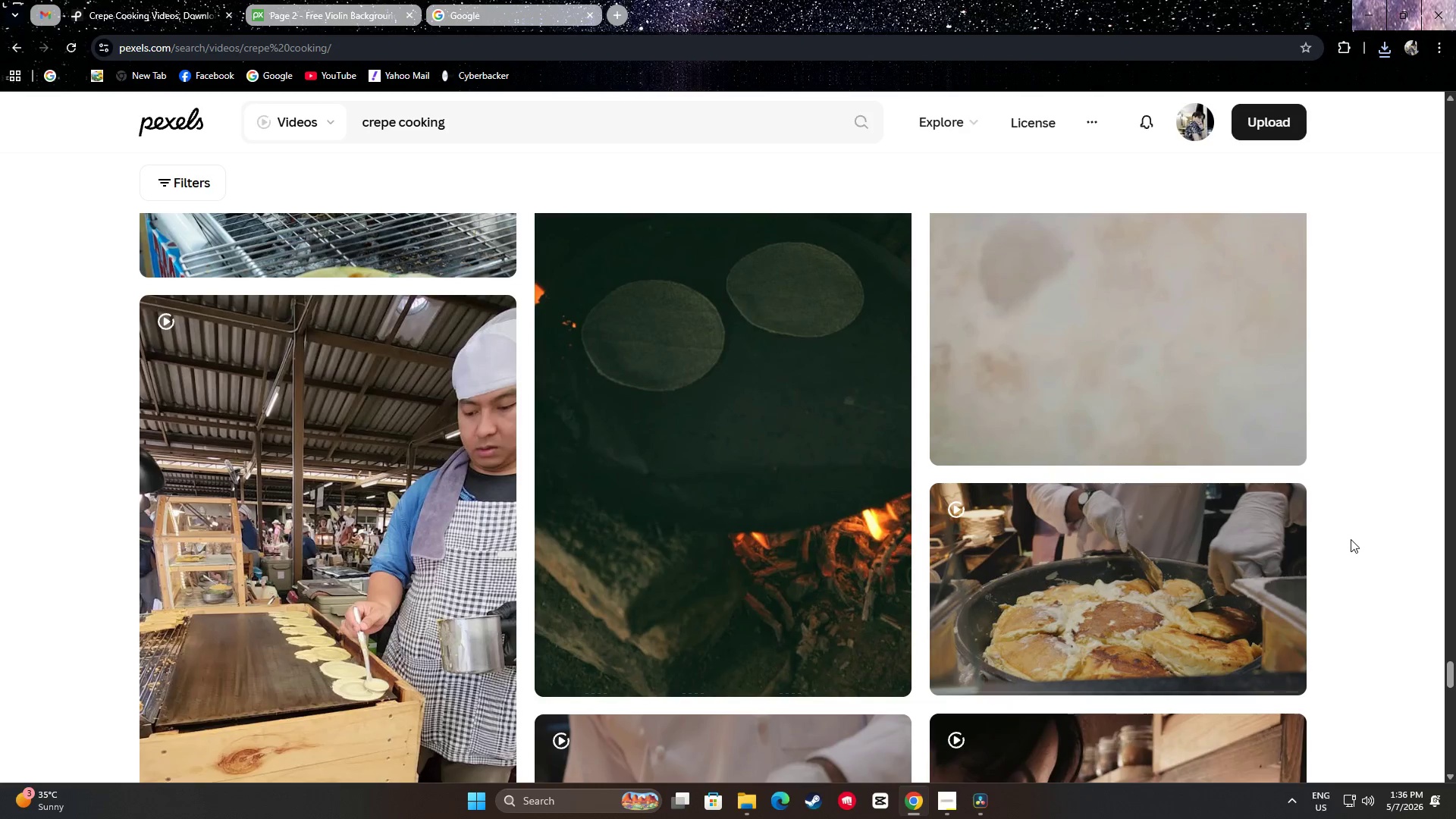 
scroll: coordinate [1357, 500], scroll_direction: down, amount: 19.0
 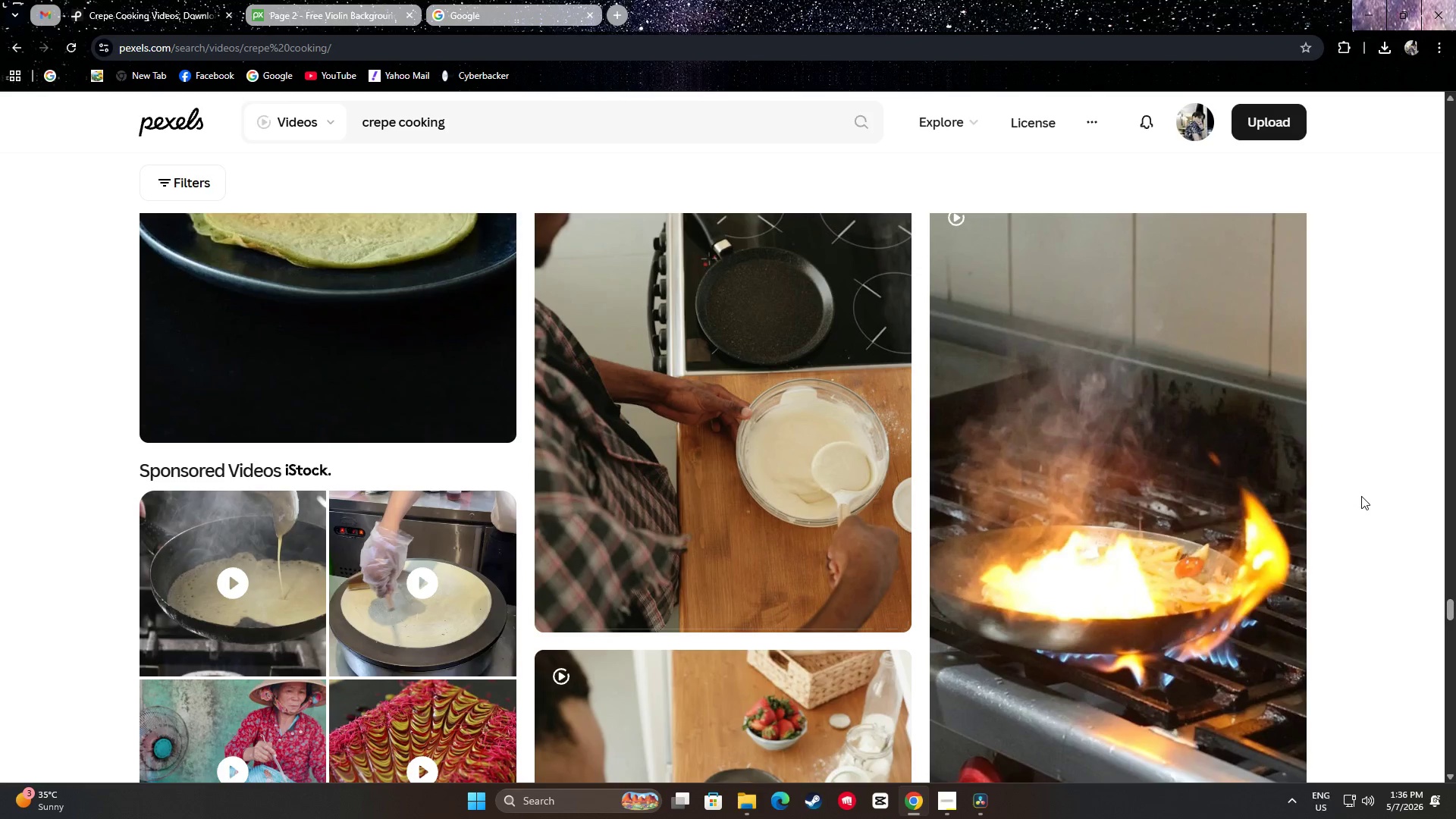 
scroll: coordinate [1361, 495], scroll_direction: up, amount: 1.0
 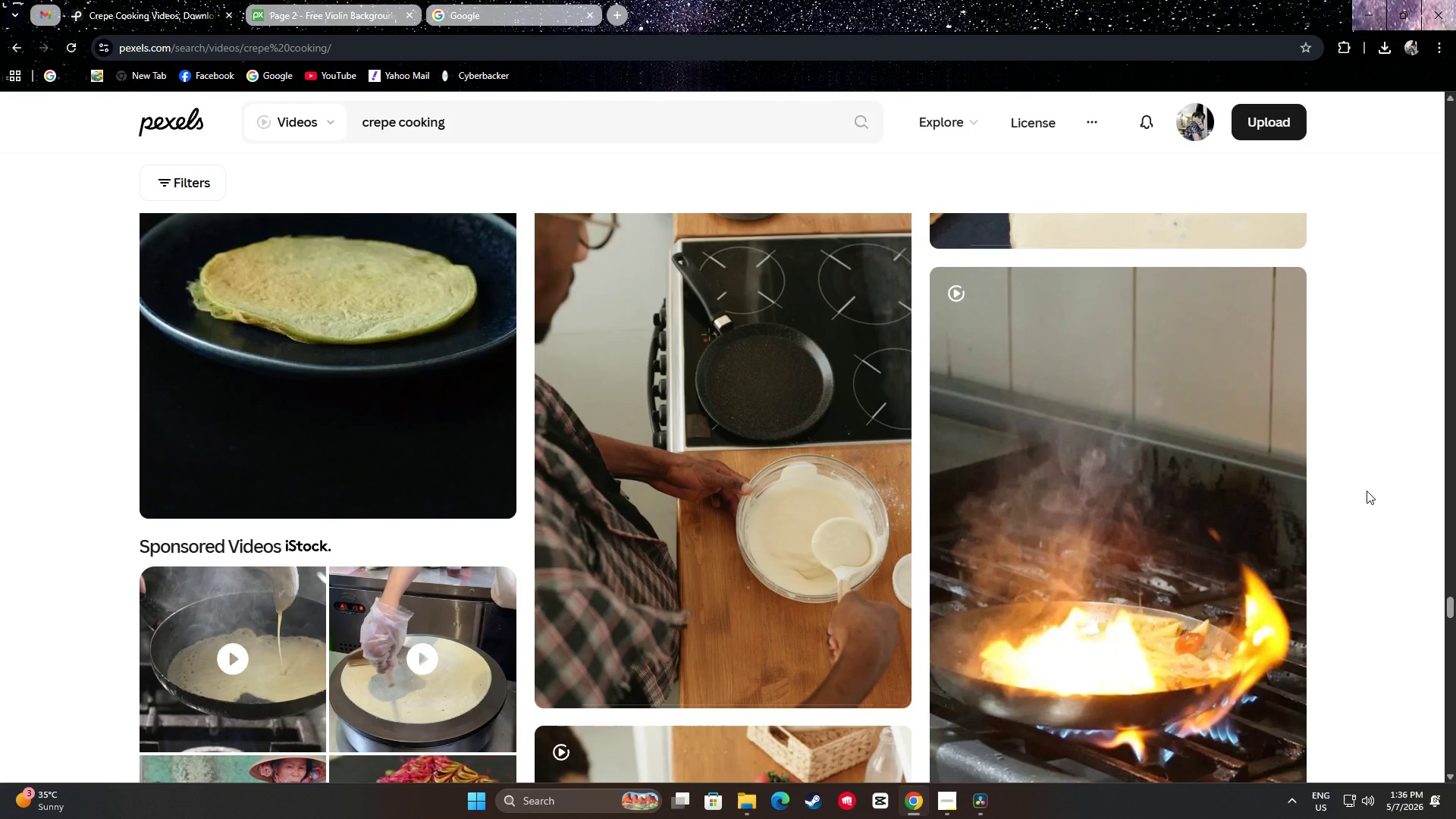 
scroll: coordinate [1373, 502], scroll_direction: down, amount: 33.0
 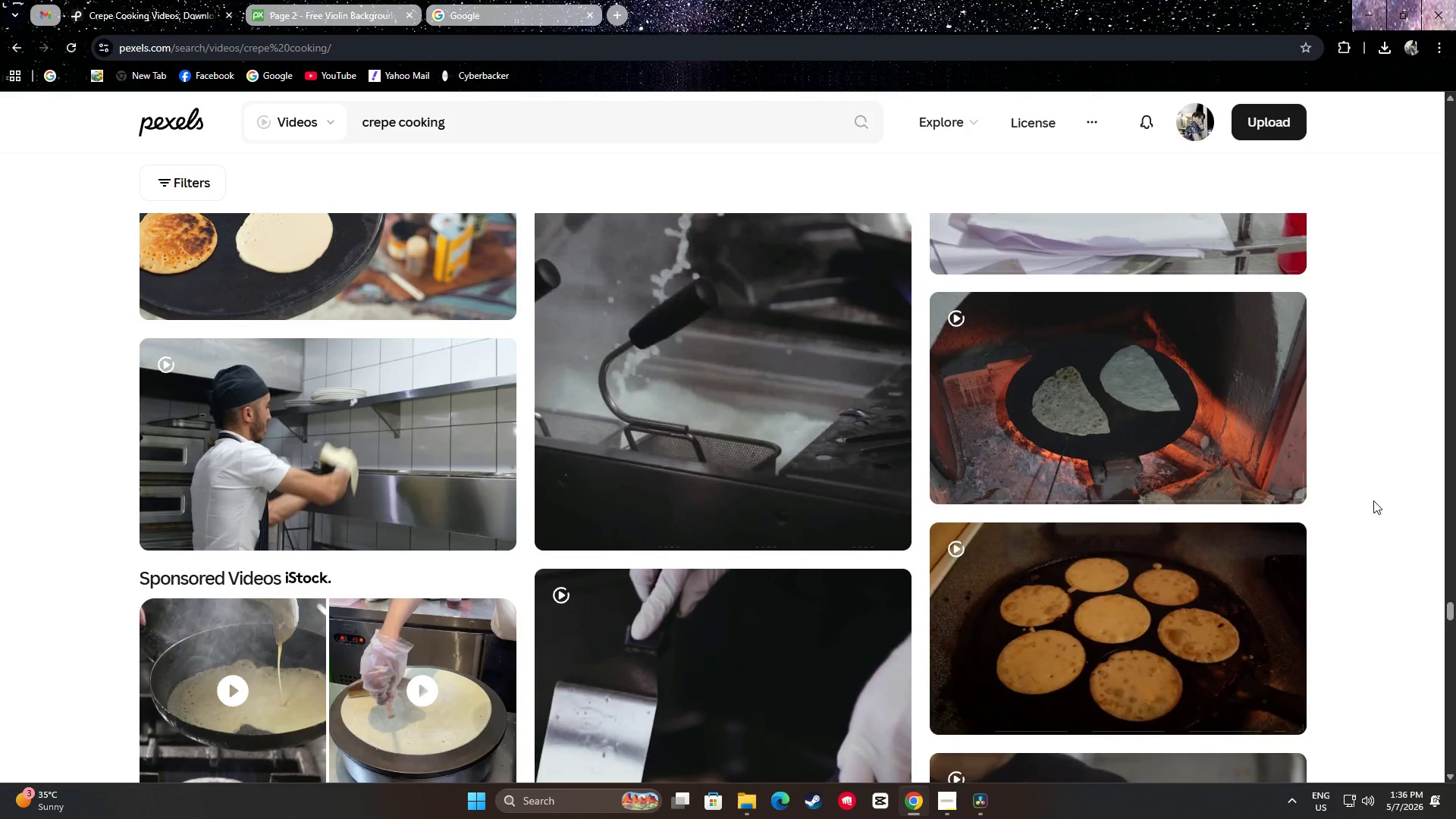 
scroll: coordinate [1377, 502], scroll_direction: down, amount: 16.0
 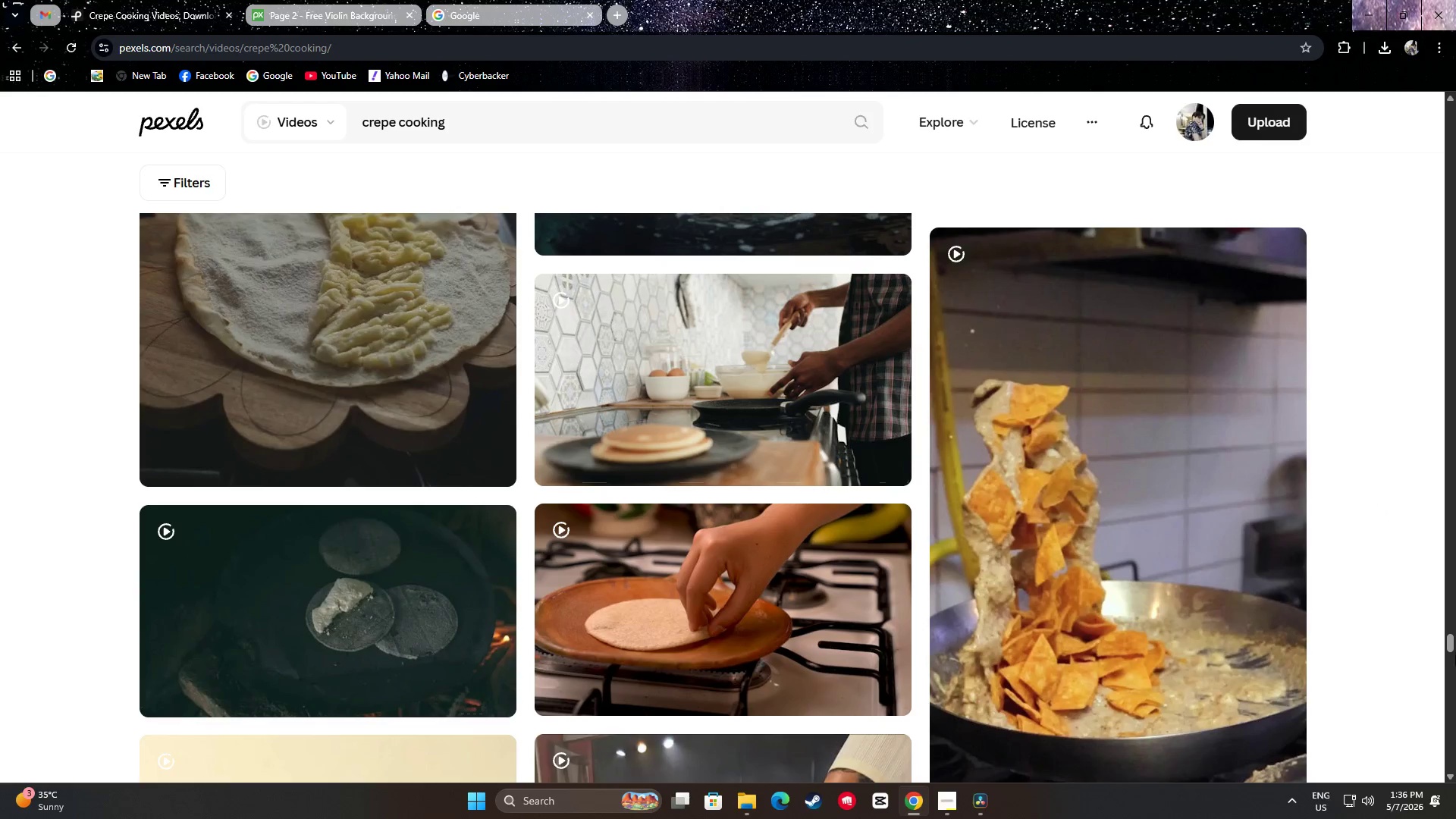 
left_click_drag(start_coordinate=[1454, 650], to_coordinate=[1448, 751])
 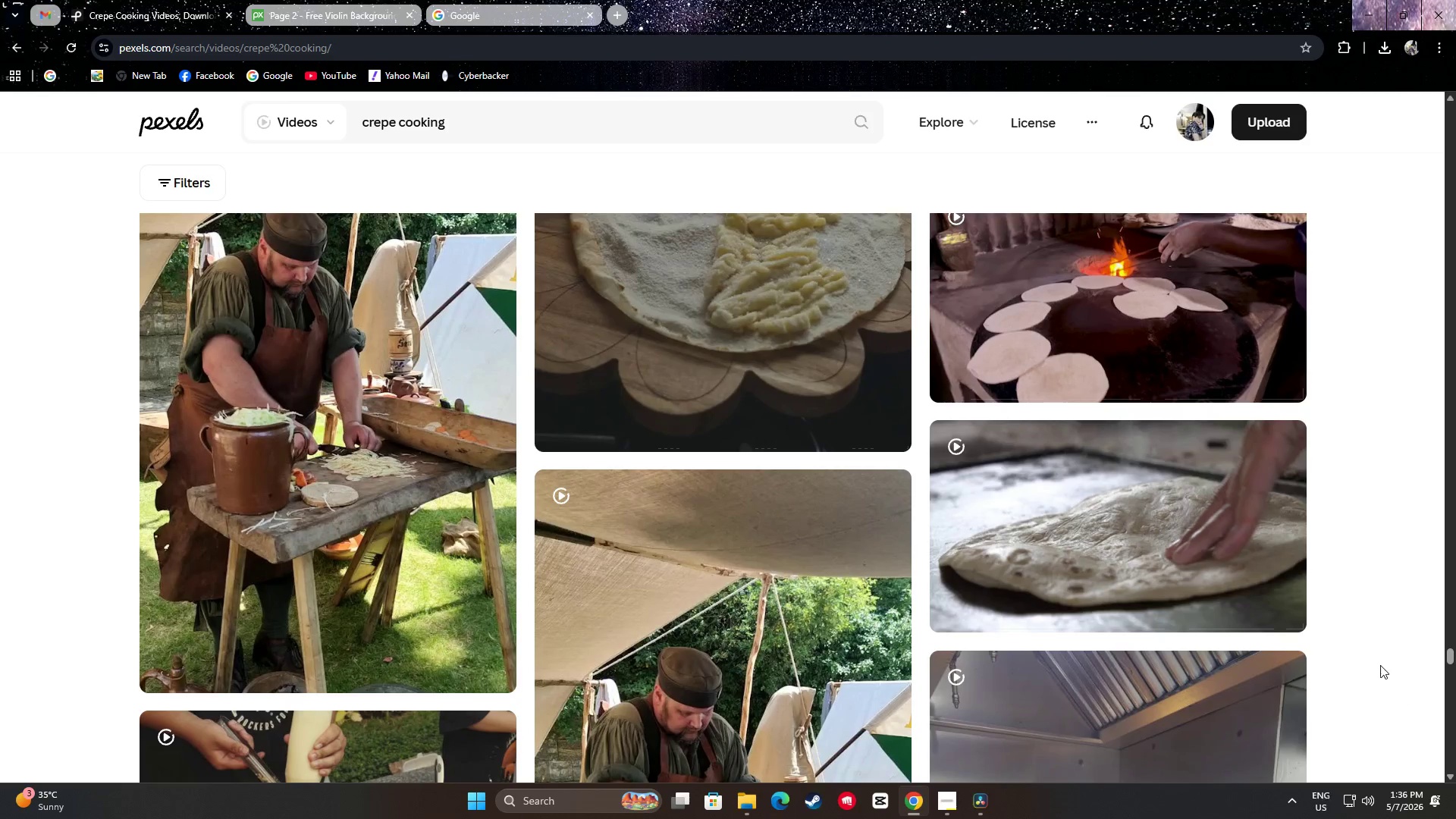 
scroll: coordinate [1380, 665], scroll_direction: down, amount: 2.0
 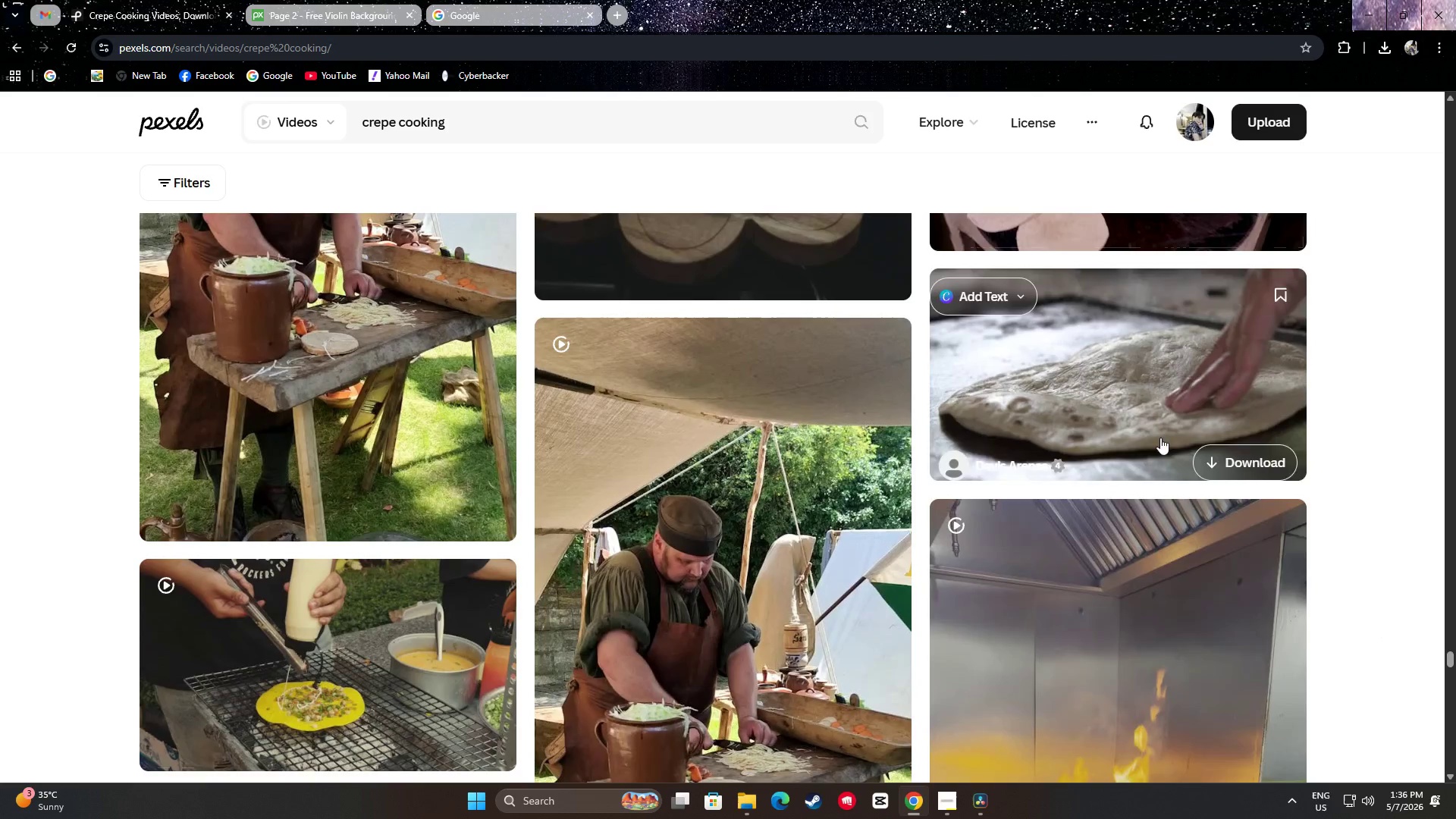 
mouse_move([1130, 405])
 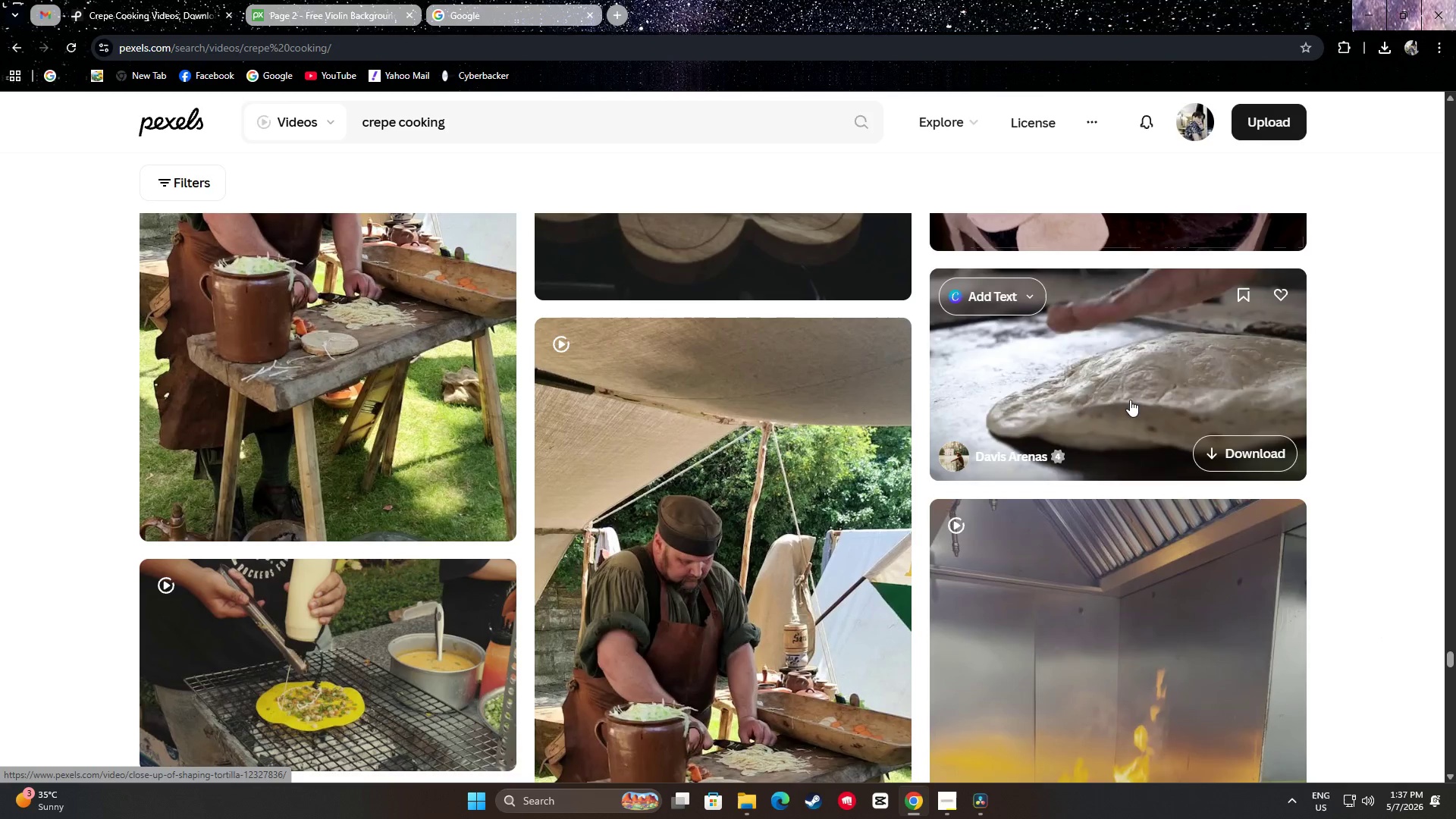 
scroll: coordinate [1329, 426], scroll_direction: down, amount: 19.0
 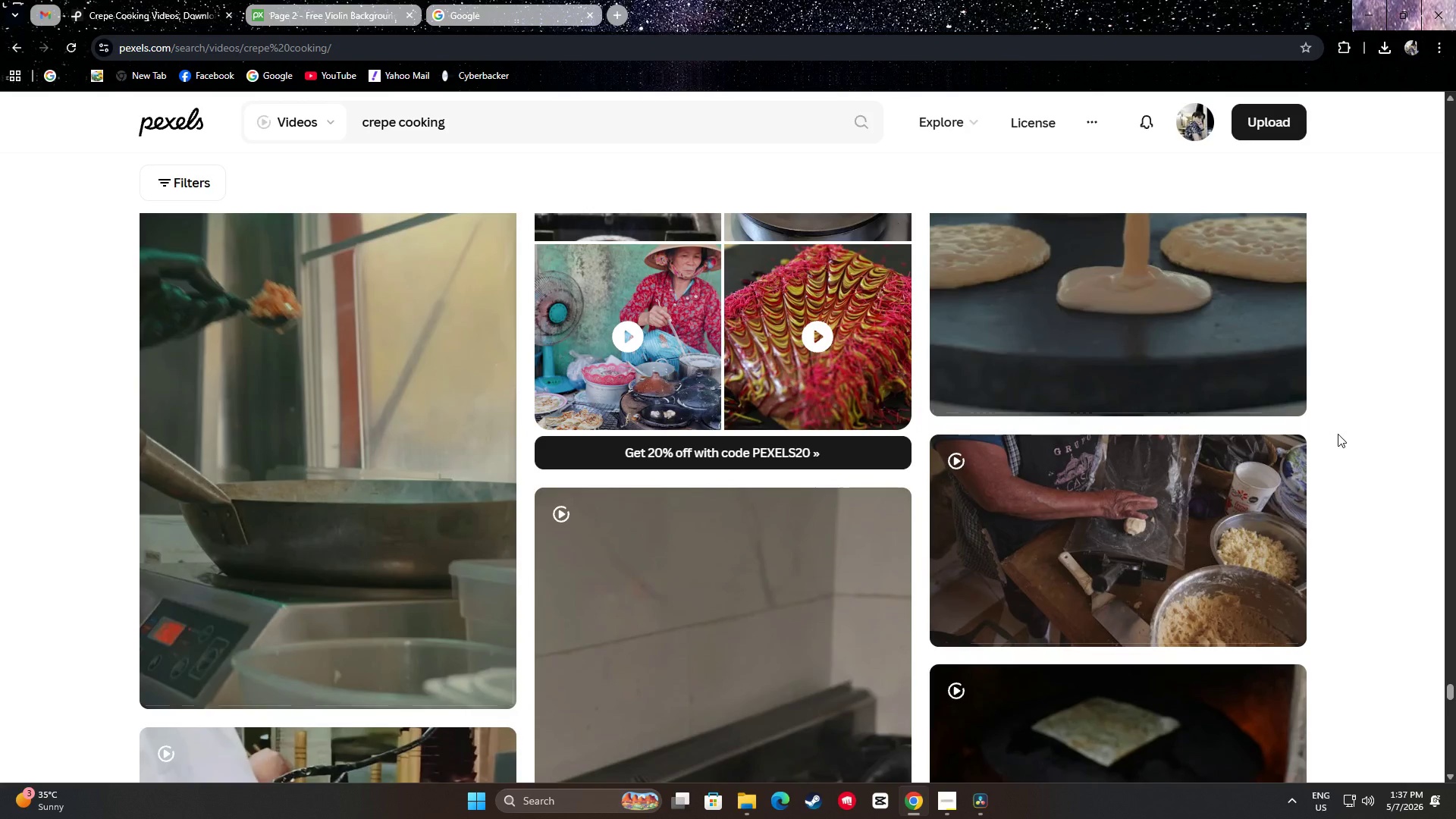 
scroll: coordinate [1341, 435], scroll_direction: up, amount: 4.0
 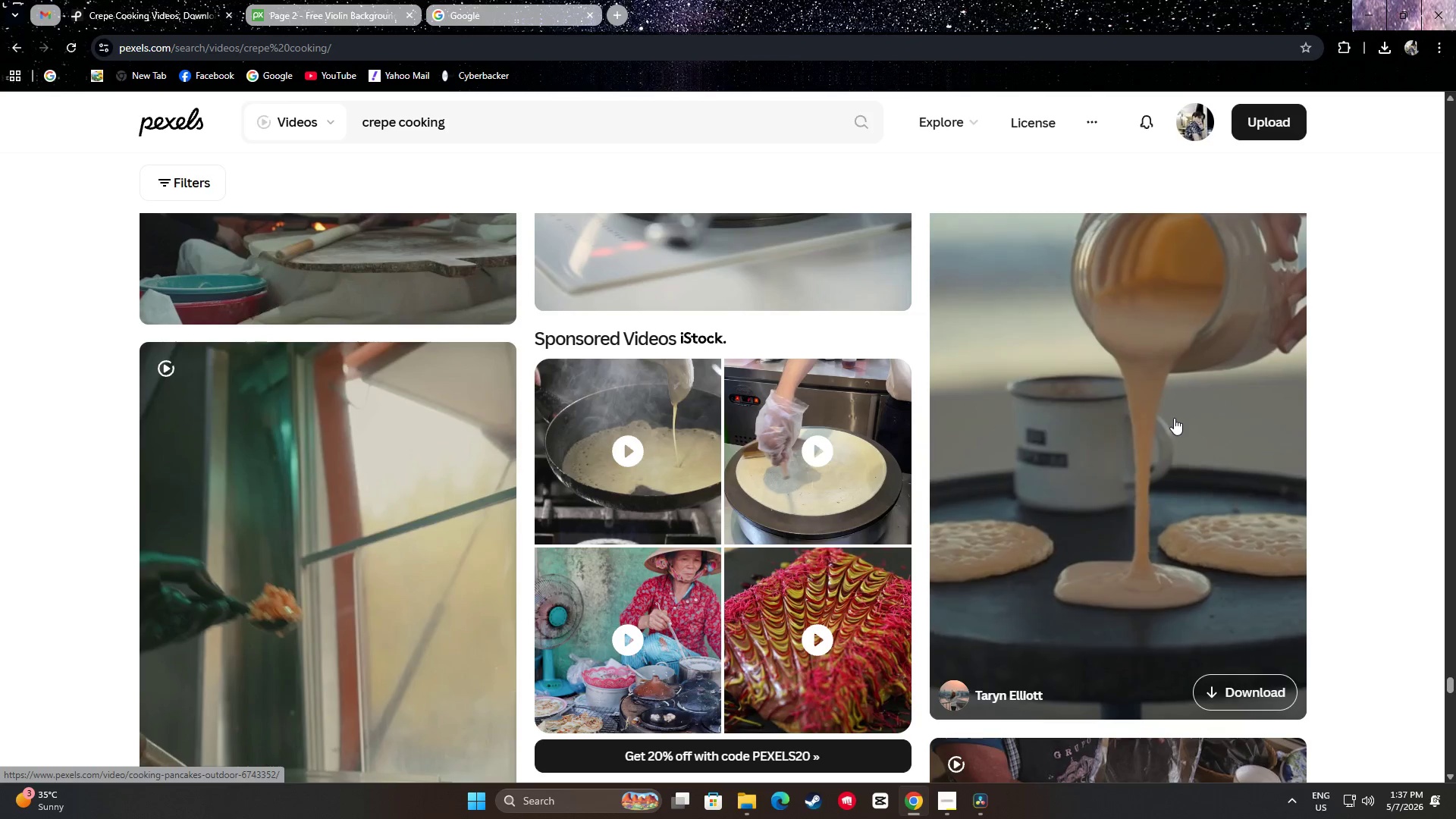 
wait(11.27)
 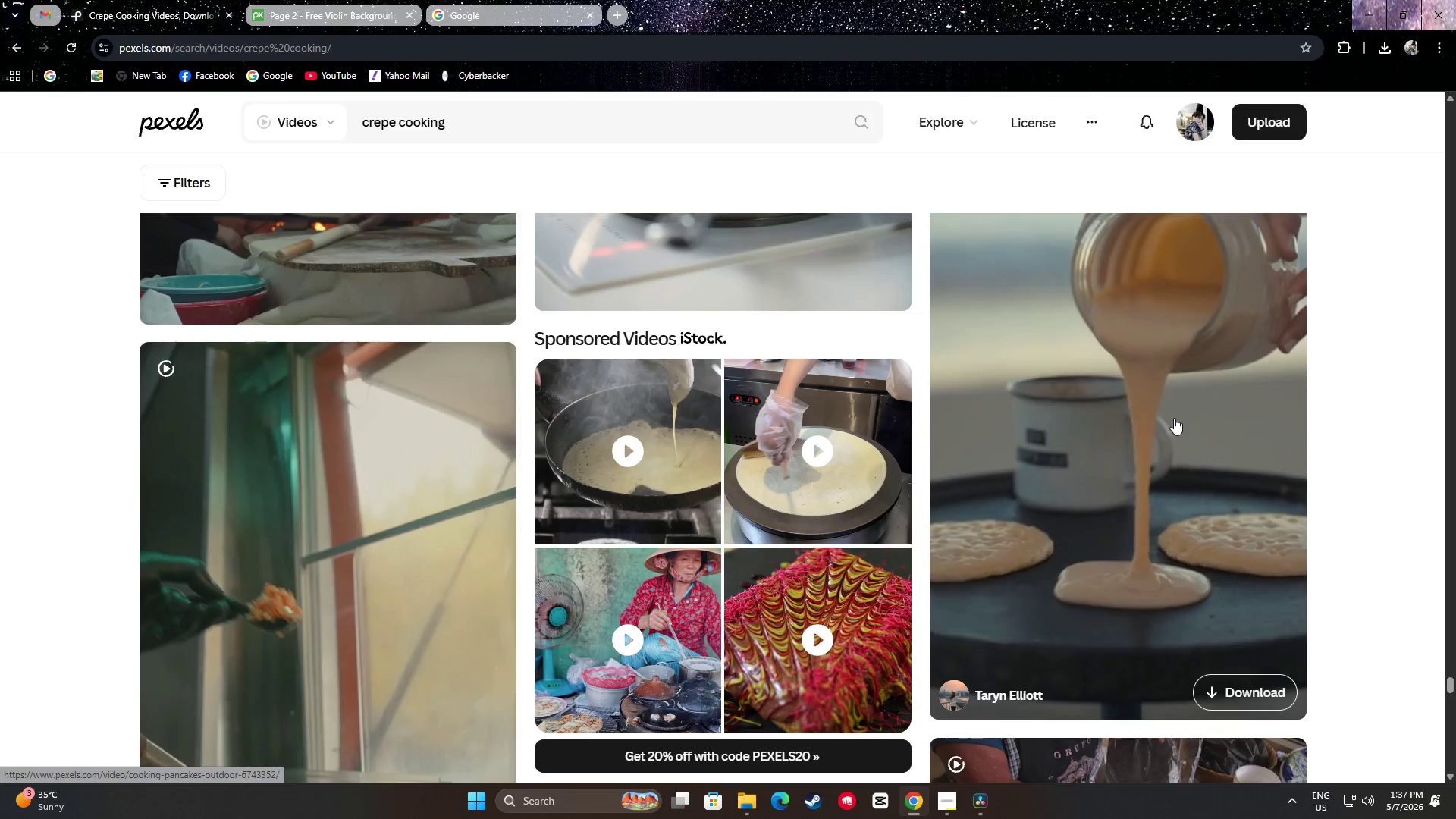 
scroll: coordinate [1370, 457], scroll_direction: down, amount: 17.0
 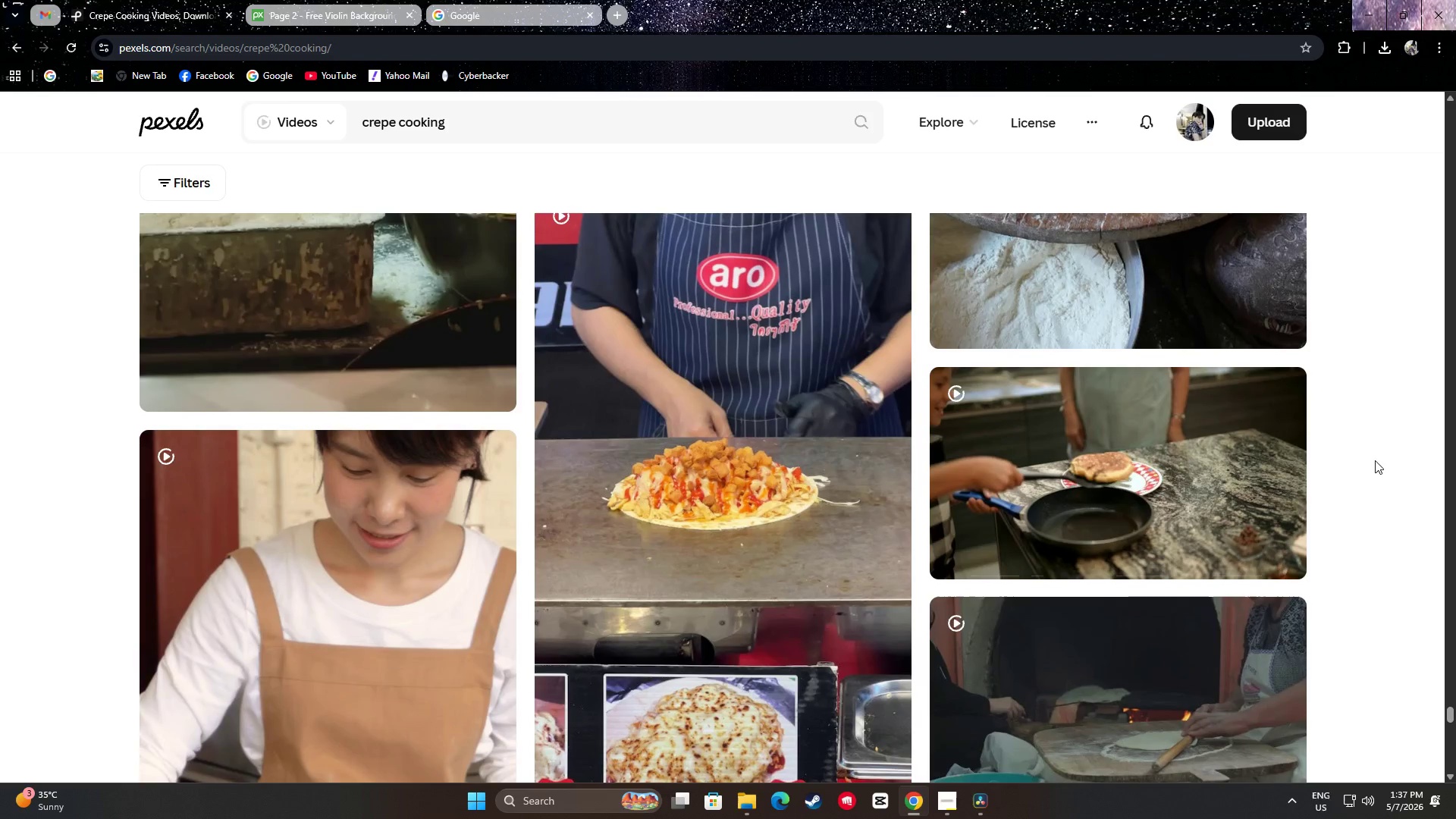 
scroll: coordinate [1397, 457], scroll_direction: up, amount: 6.0
 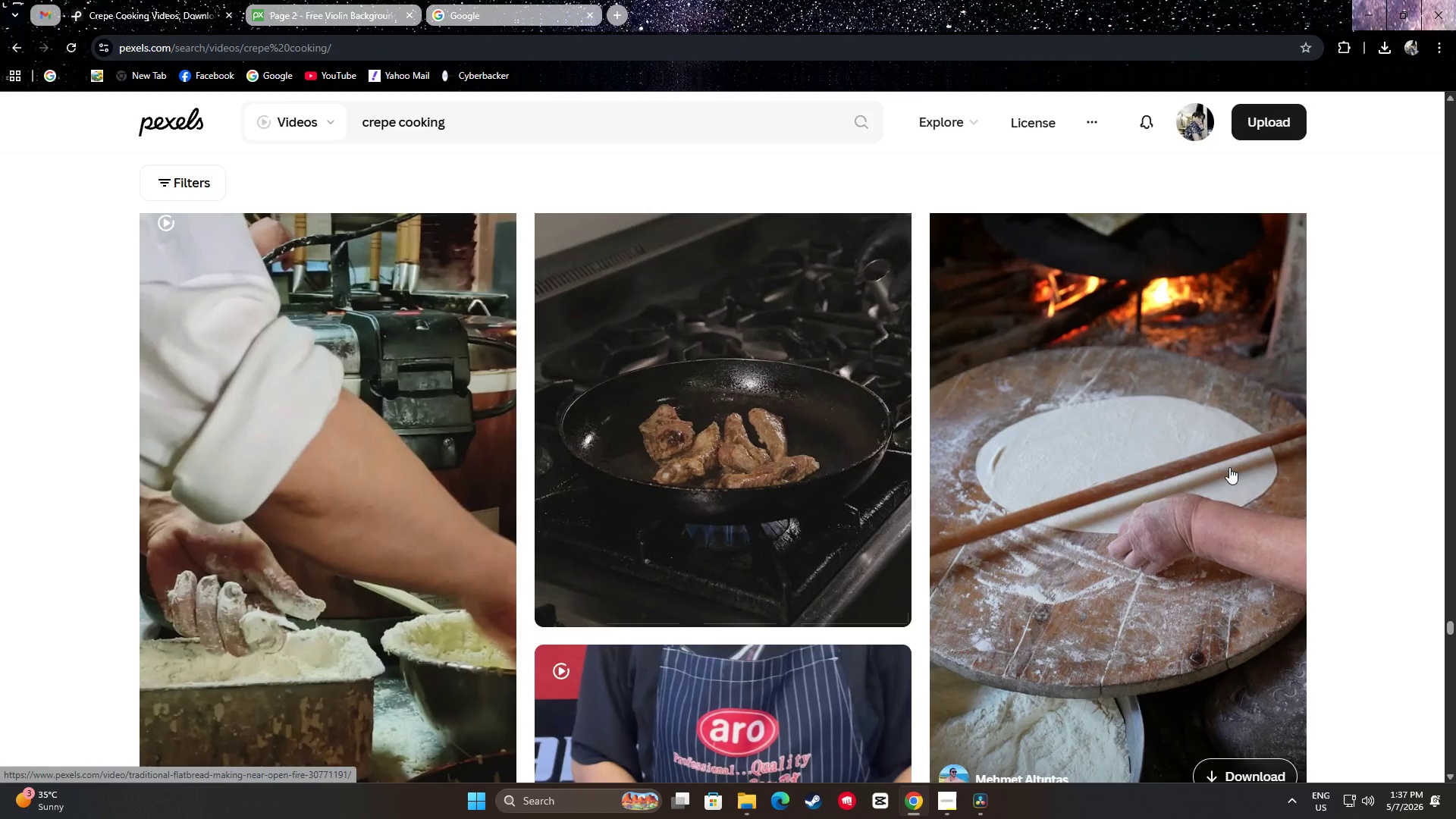 
scroll: coordinate [1225, 462], scroll_direction: down, amount: 1.0
 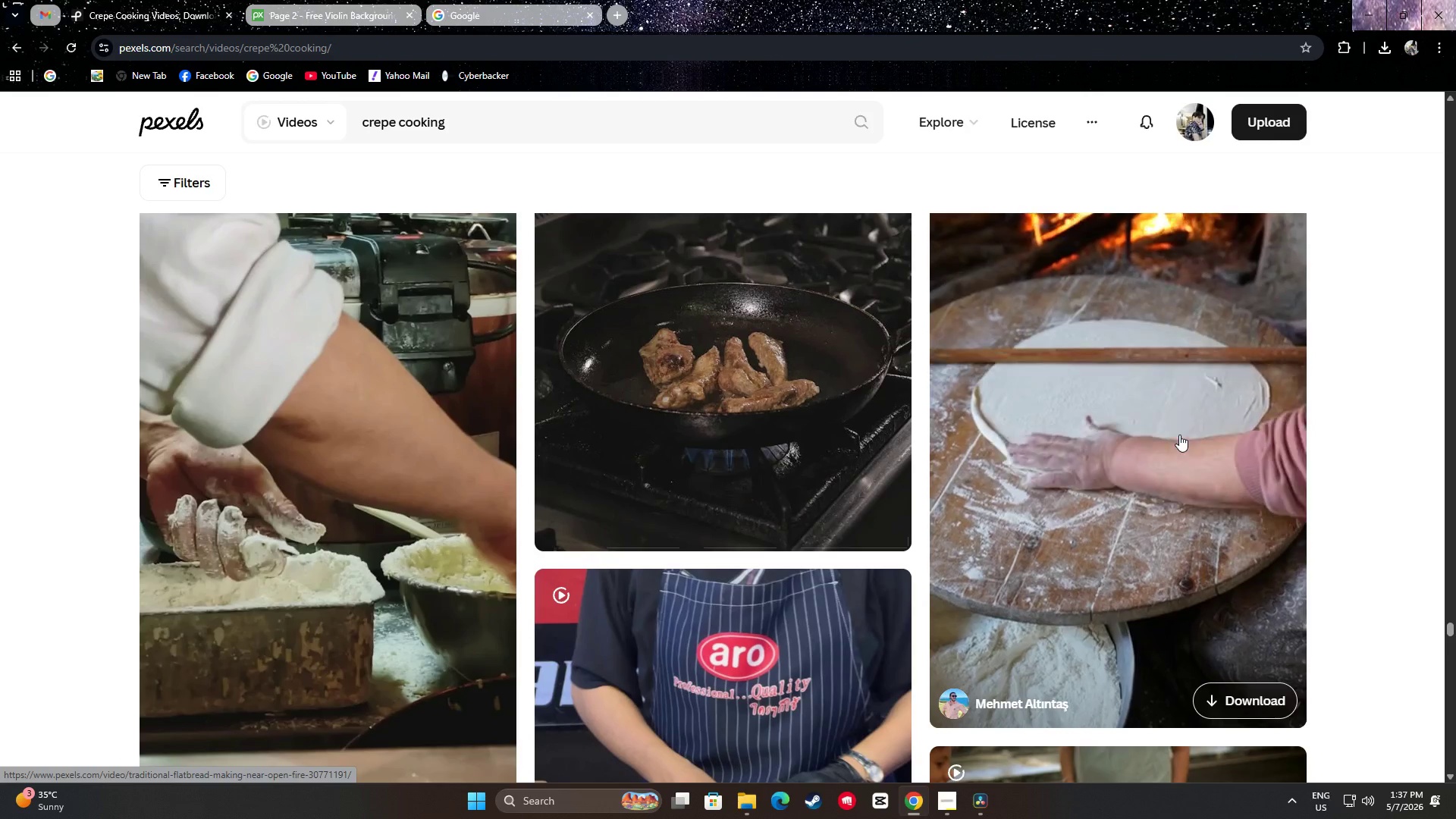 
wait(6.2)
 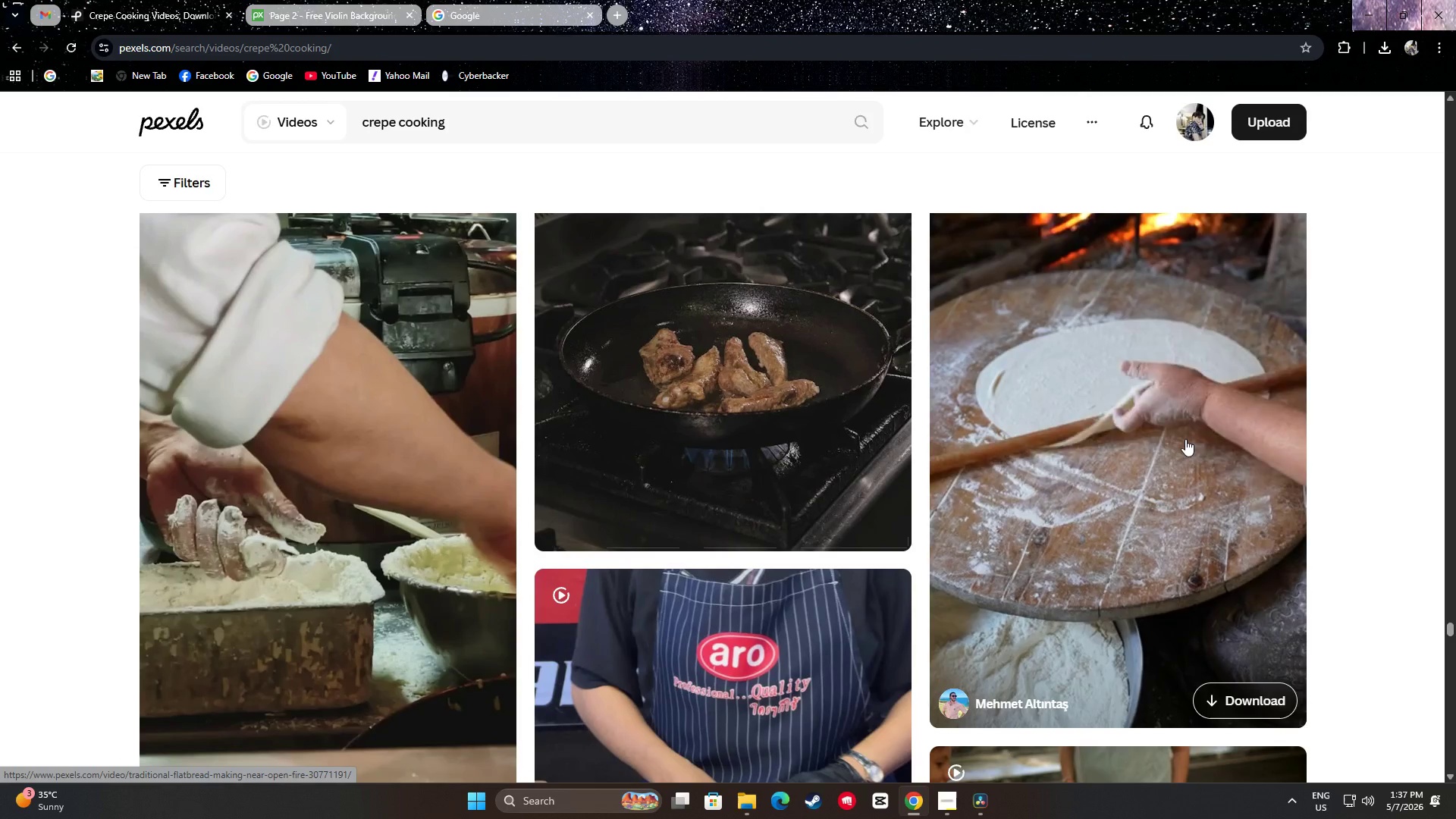 
scroll: coordinate [1387, 430], scroll_direction: down, amount: 20.0
 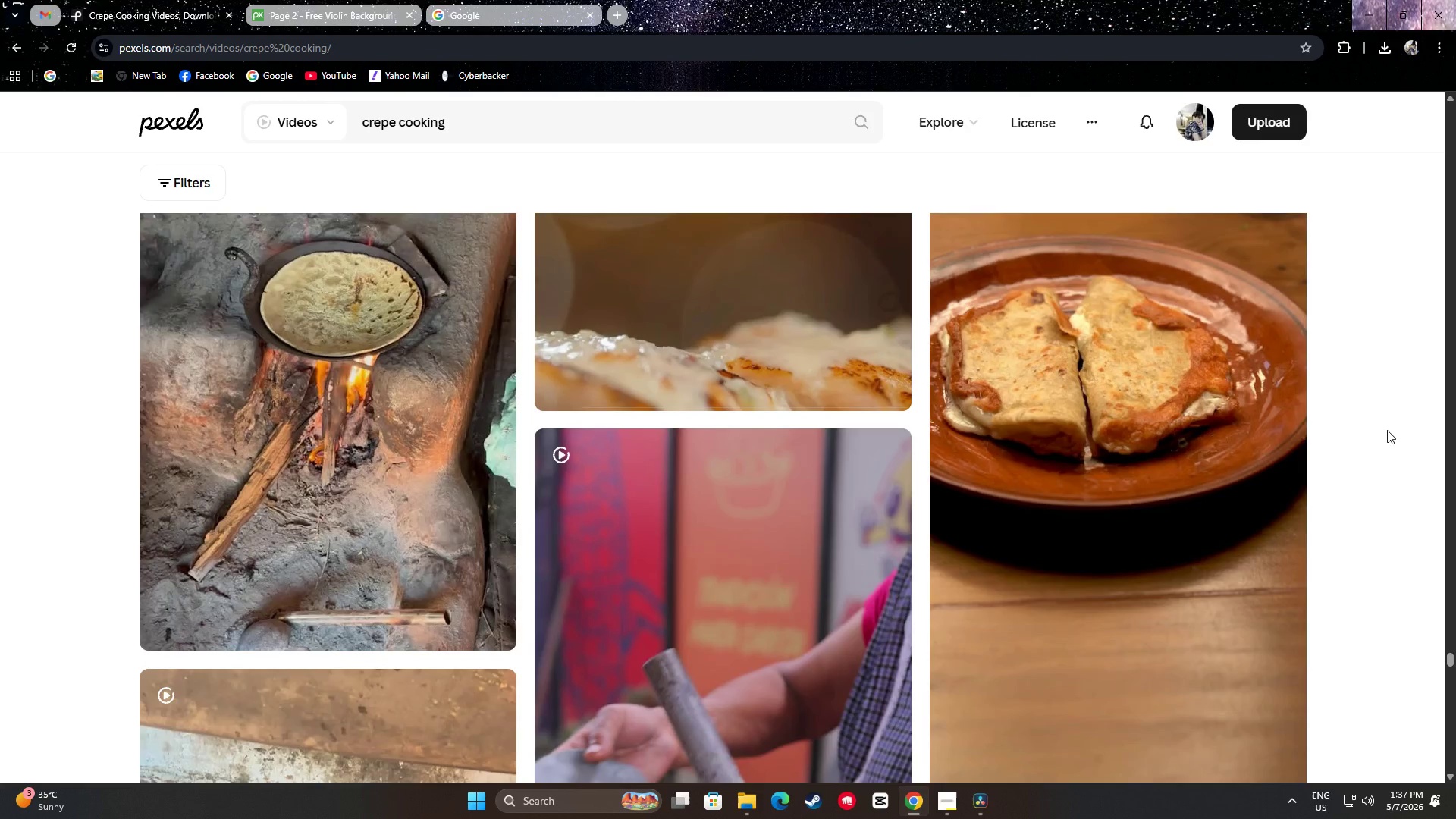 
scroll: coordinate [1391, 429], scroll_direction: up, amount: 3.0
 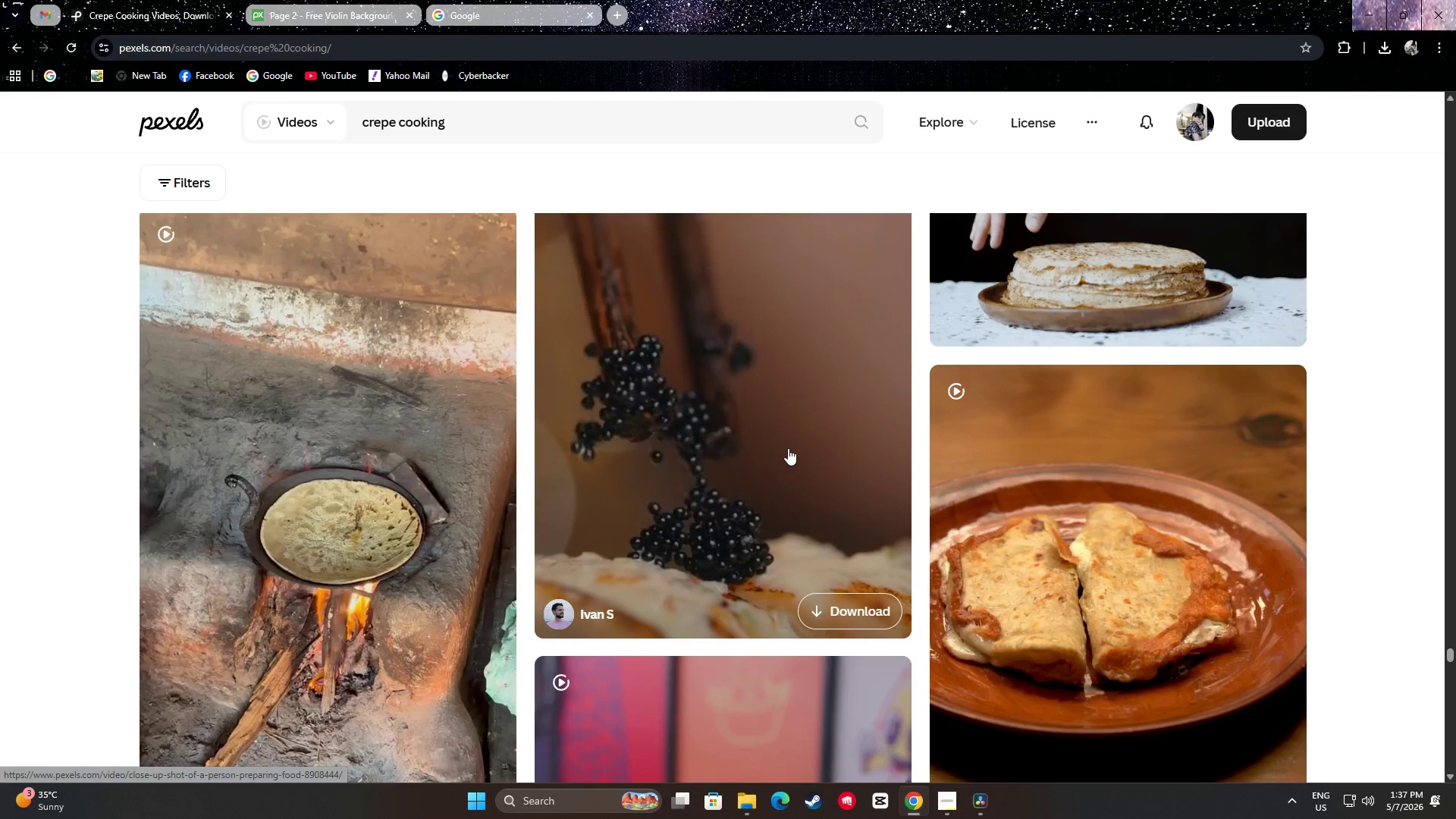 
wait(11.58)
 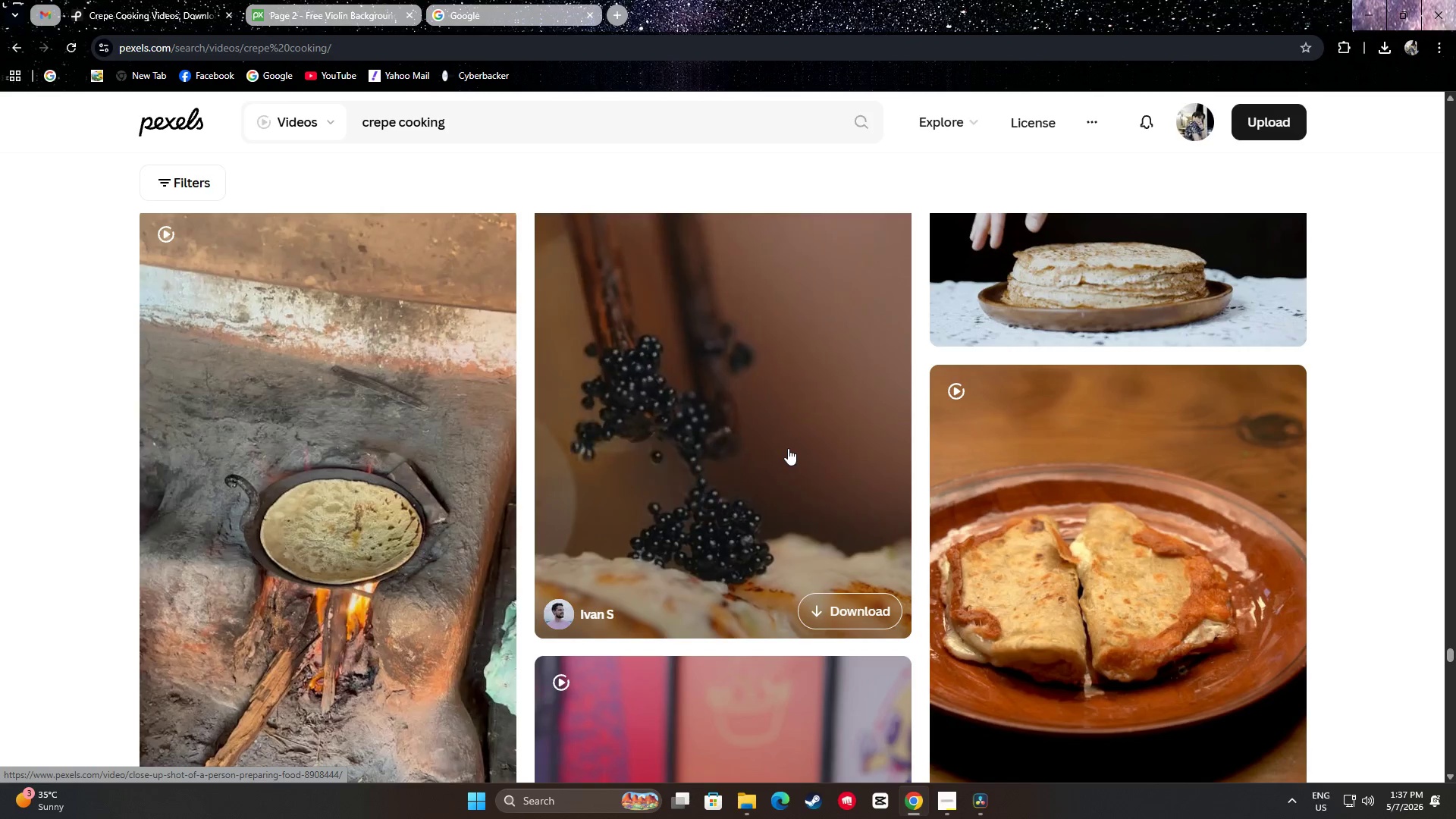 
scroll: coordinate [1423, 486], scroll_direction: down, amount: 26.0
 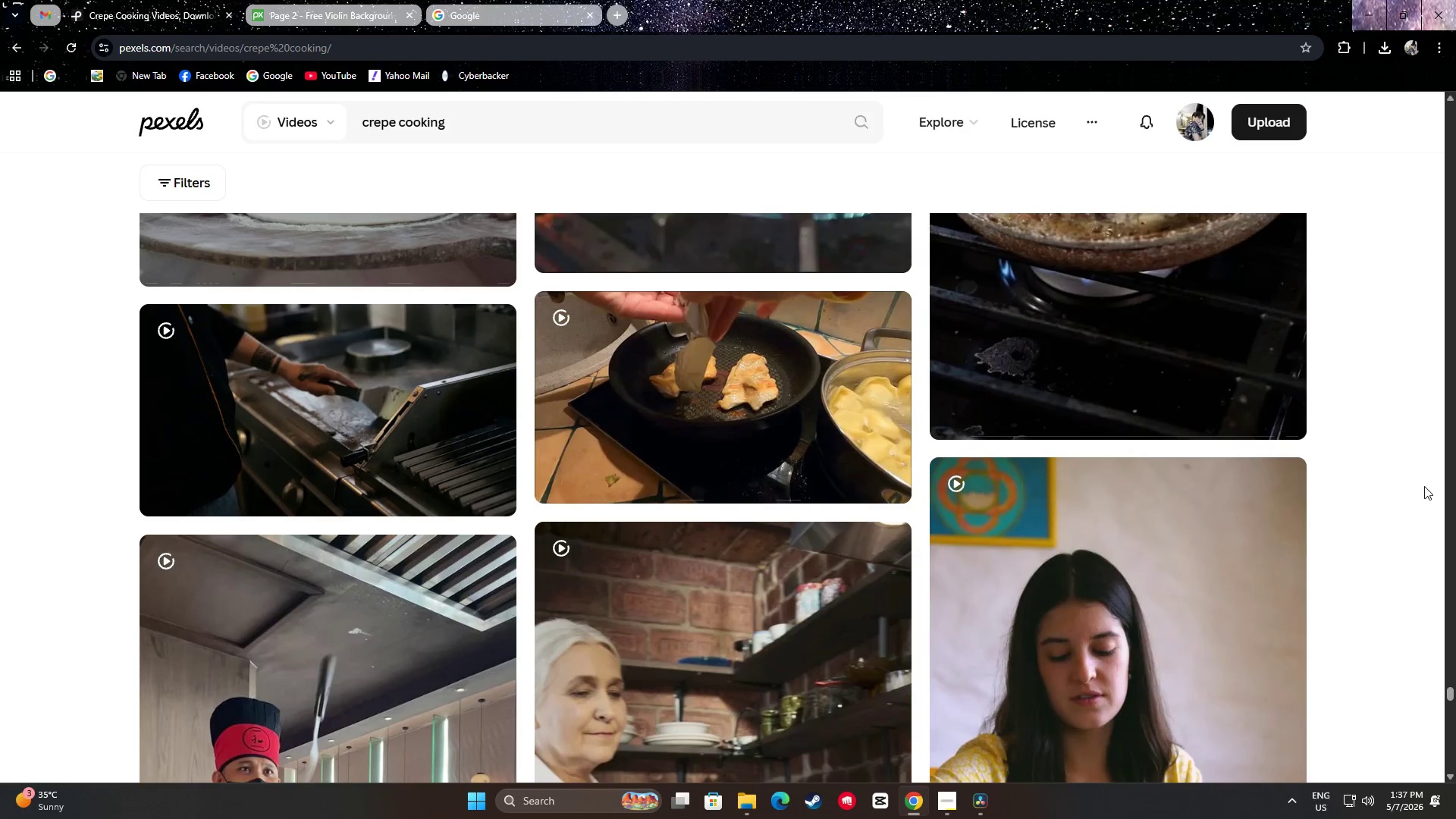 
scroll: coordinate [1424, 488], scroll_direction: down, amount: 8.0
 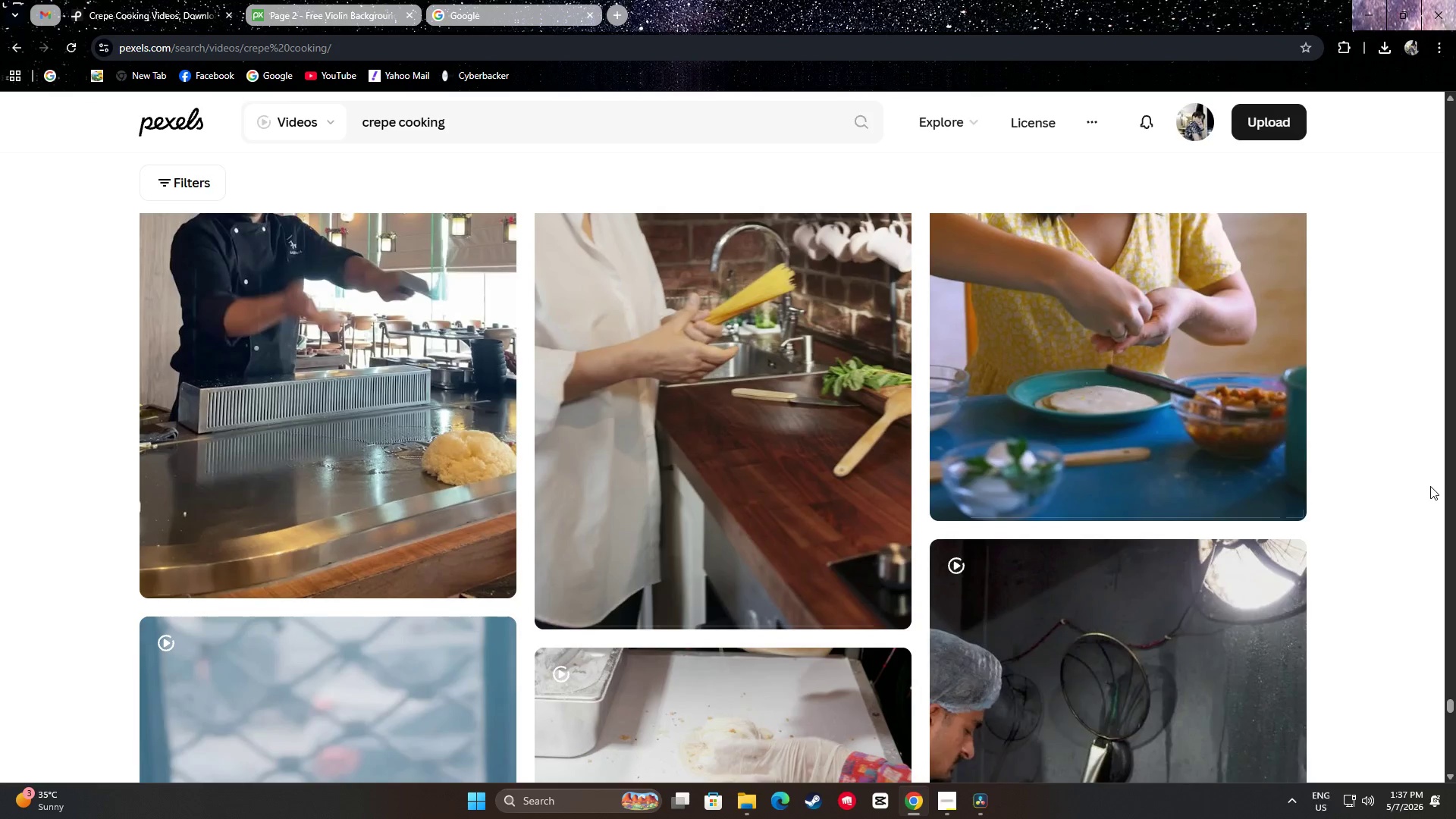 
scroll: coordinate [1437, 484], scroll_direction: up, amount: 3.0
 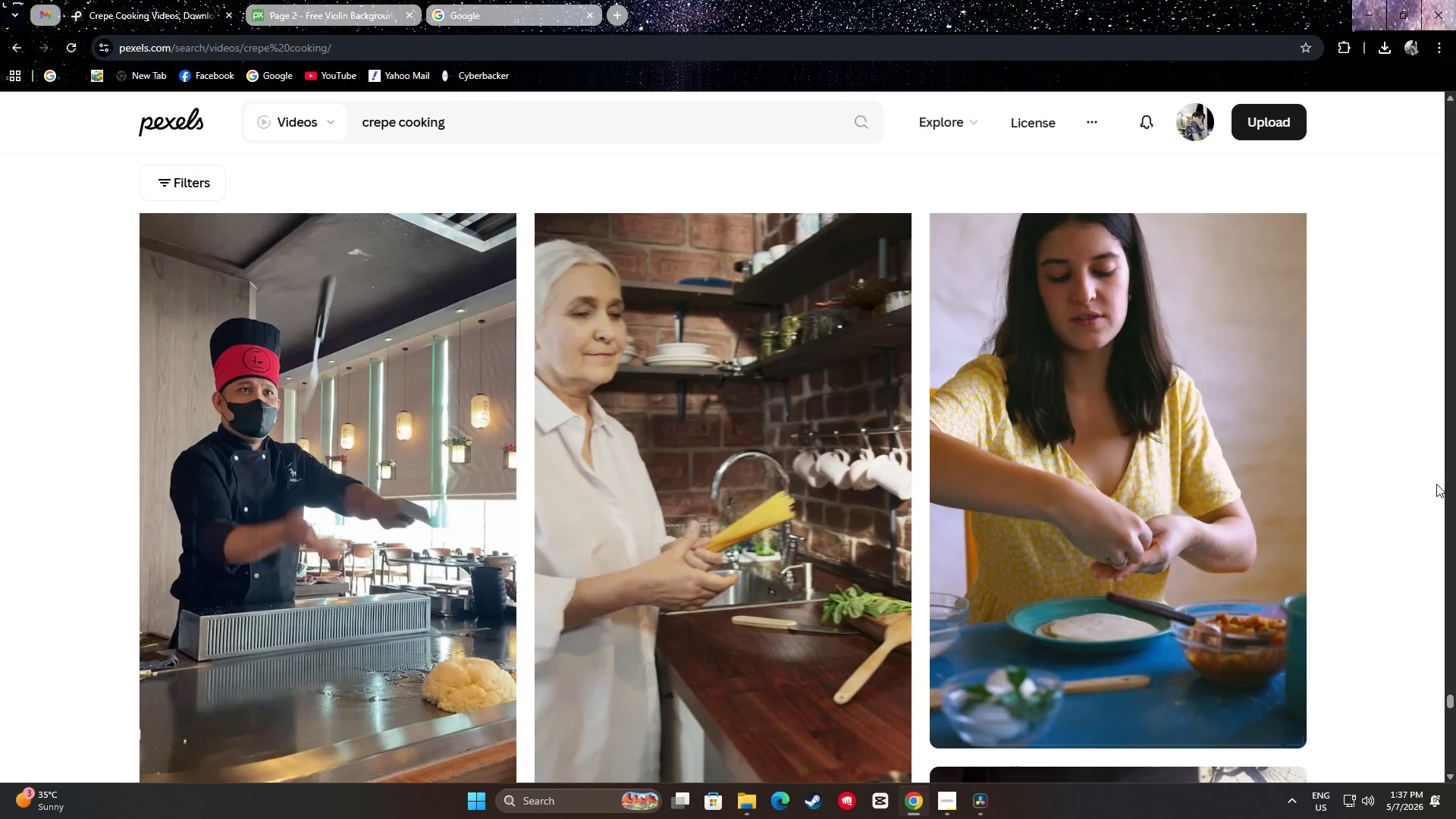 
scroll: coordinate [1429, 485], scroll_direction: none, amount: 0.0
 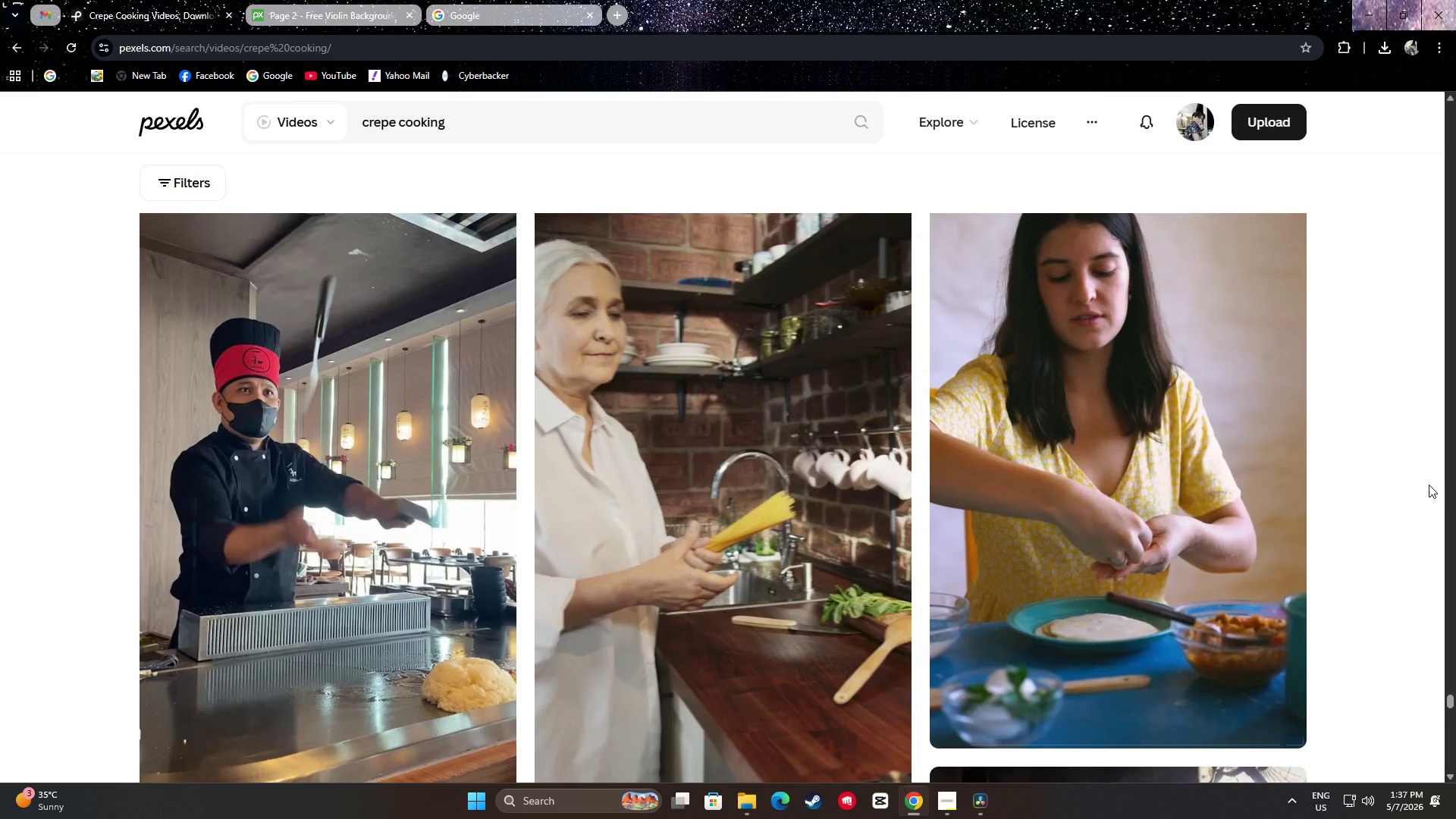 
scroll: coordinate [1431, 486], scroll_direction: down, amount: 10.0
 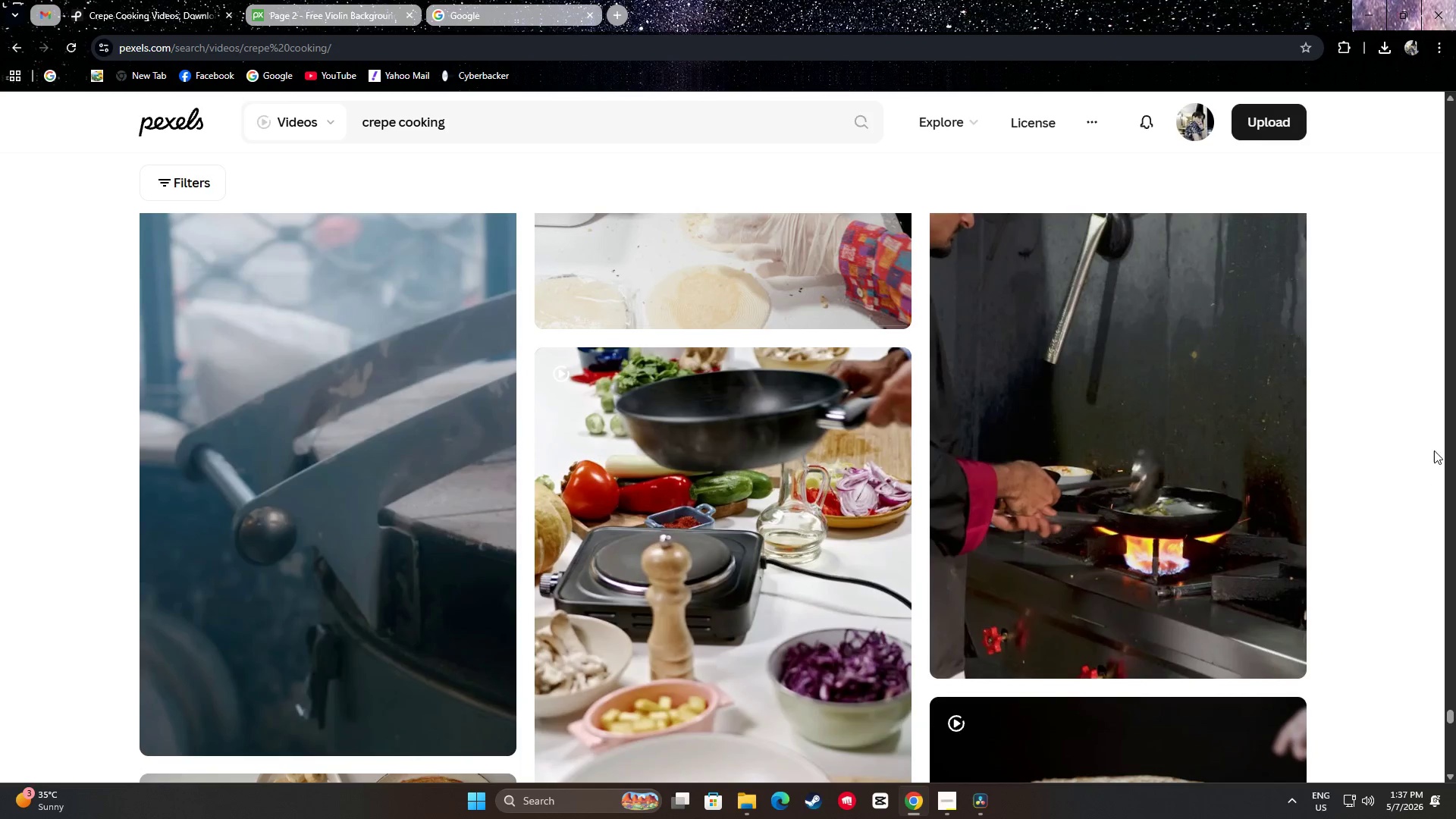 
scroll: coordinate [1451, 457], scroll_direction: up, amount: 3.0
 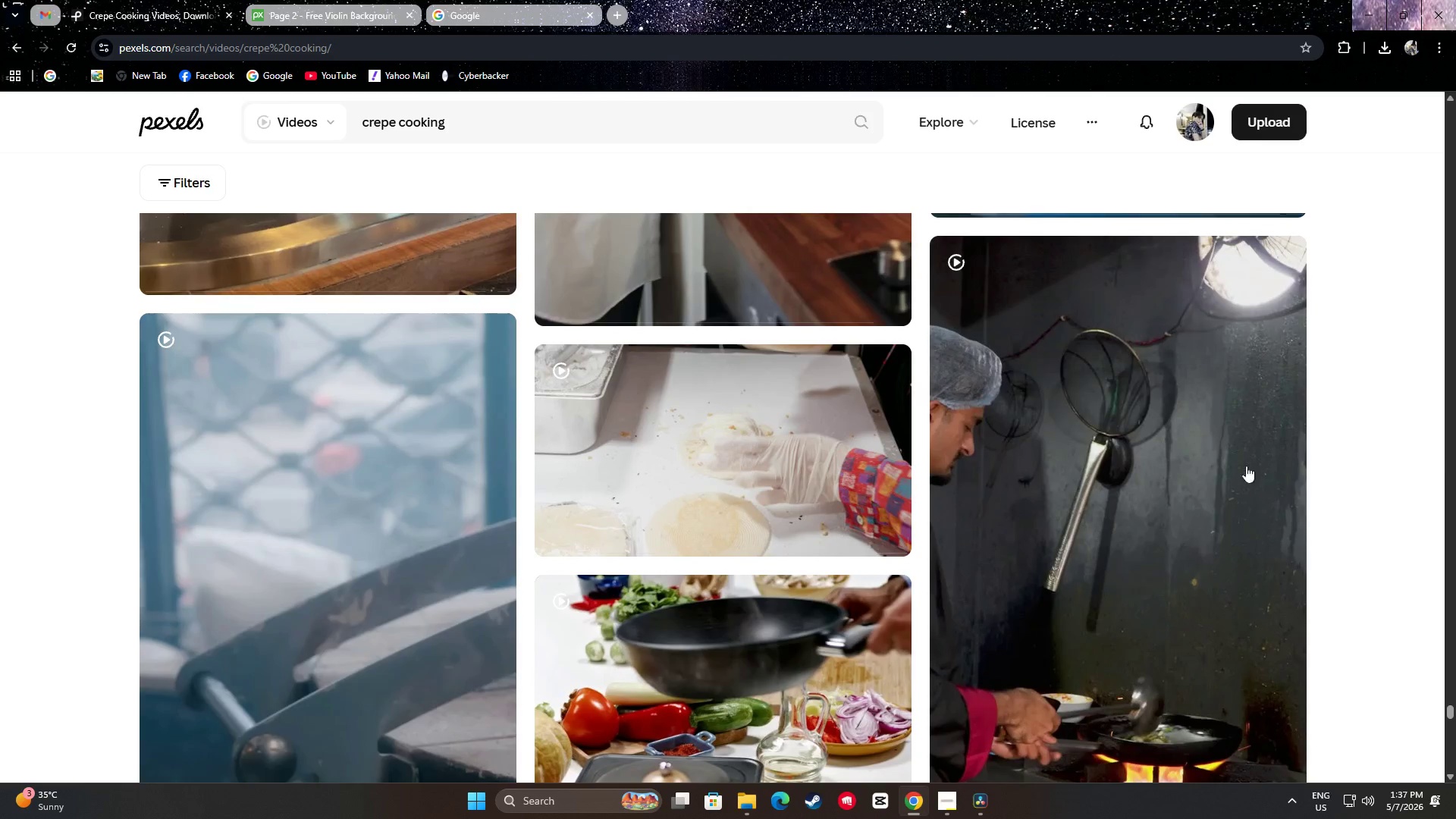 
mouse_move([752, 384])
 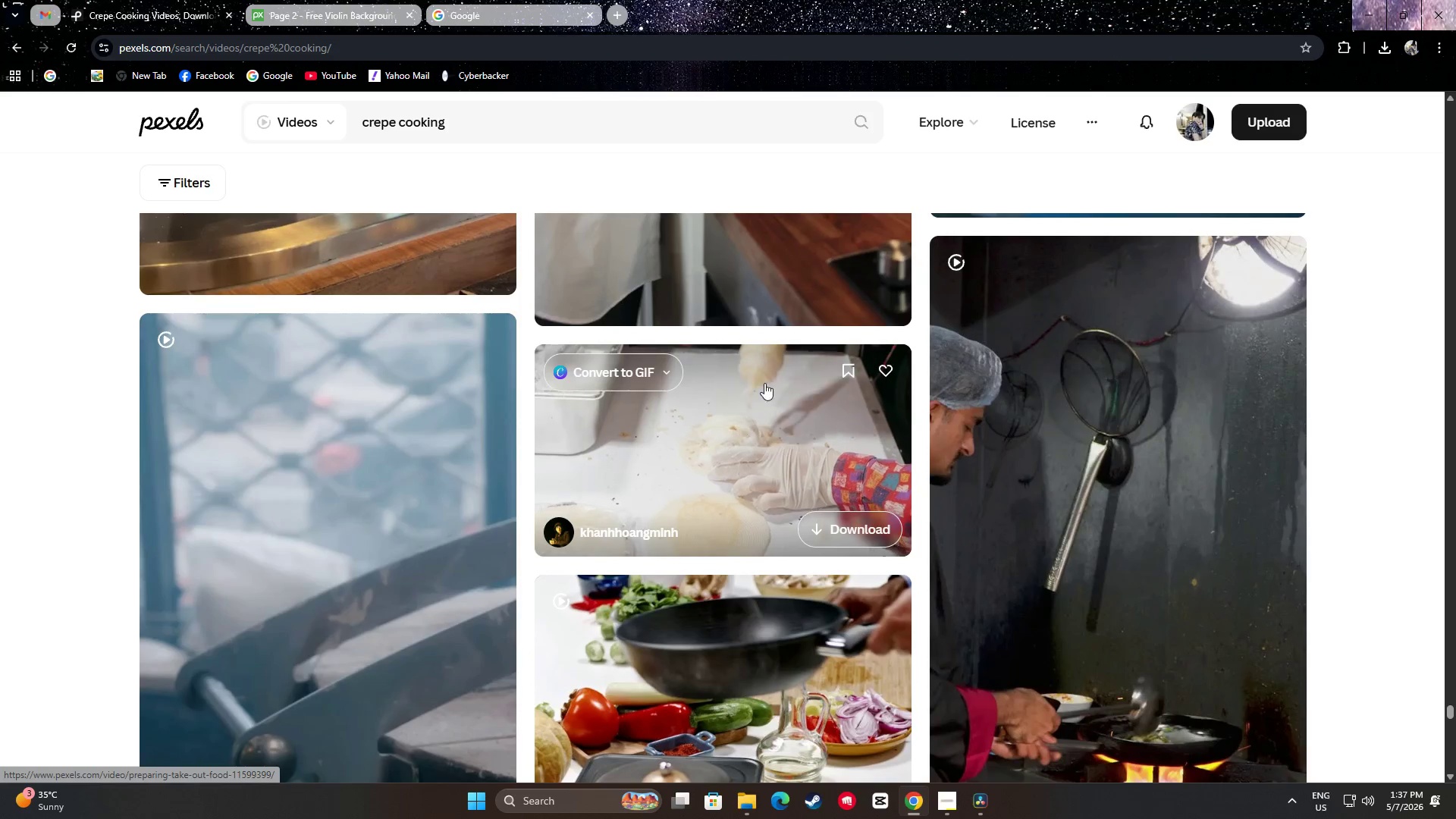 
scroll: coordinate [1434, 373], scroll_direction: down, amount: 24.0
 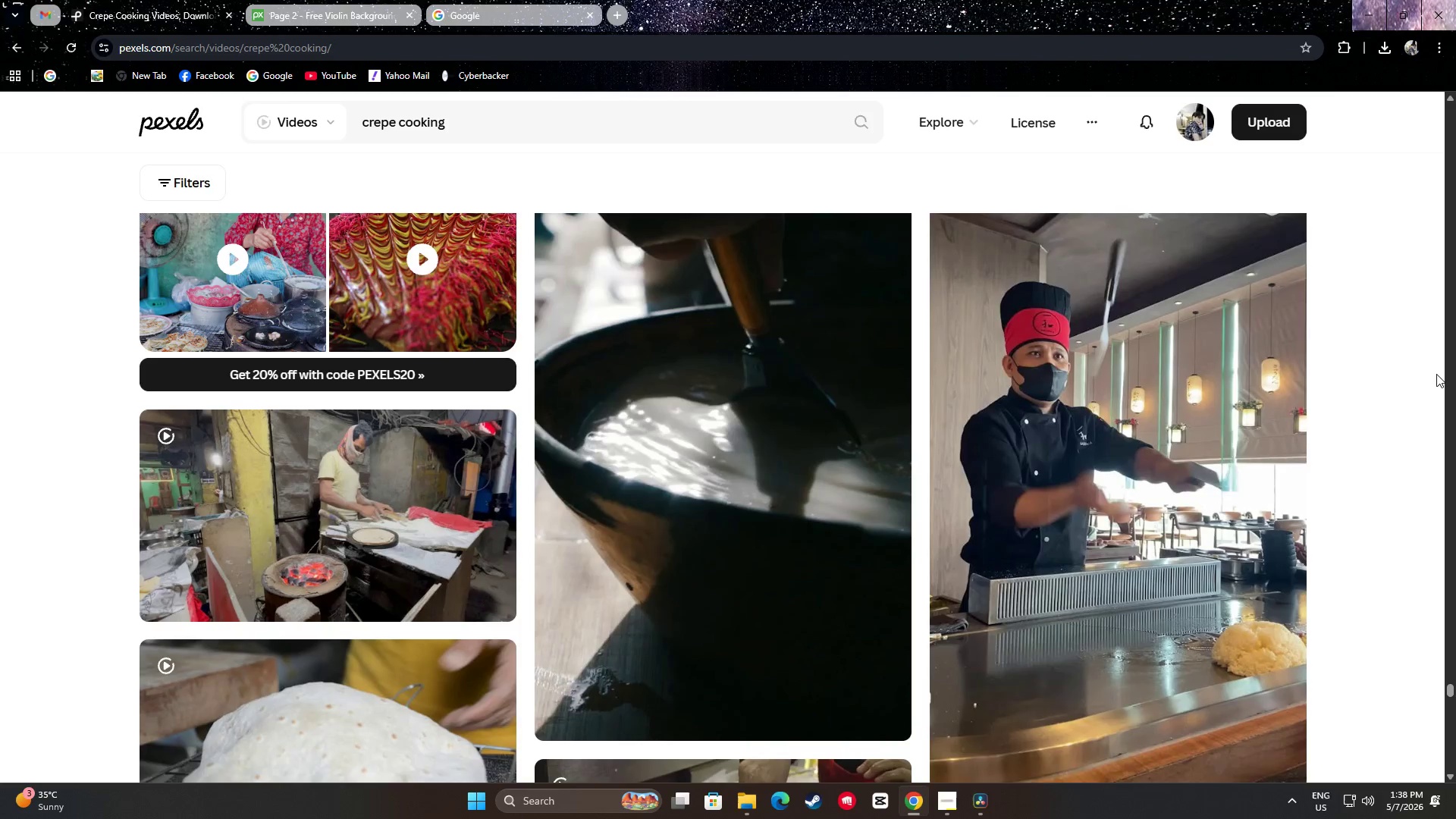 
scroll: coordinate [1436, 364], scroll_direction: down, amount: 6.0
 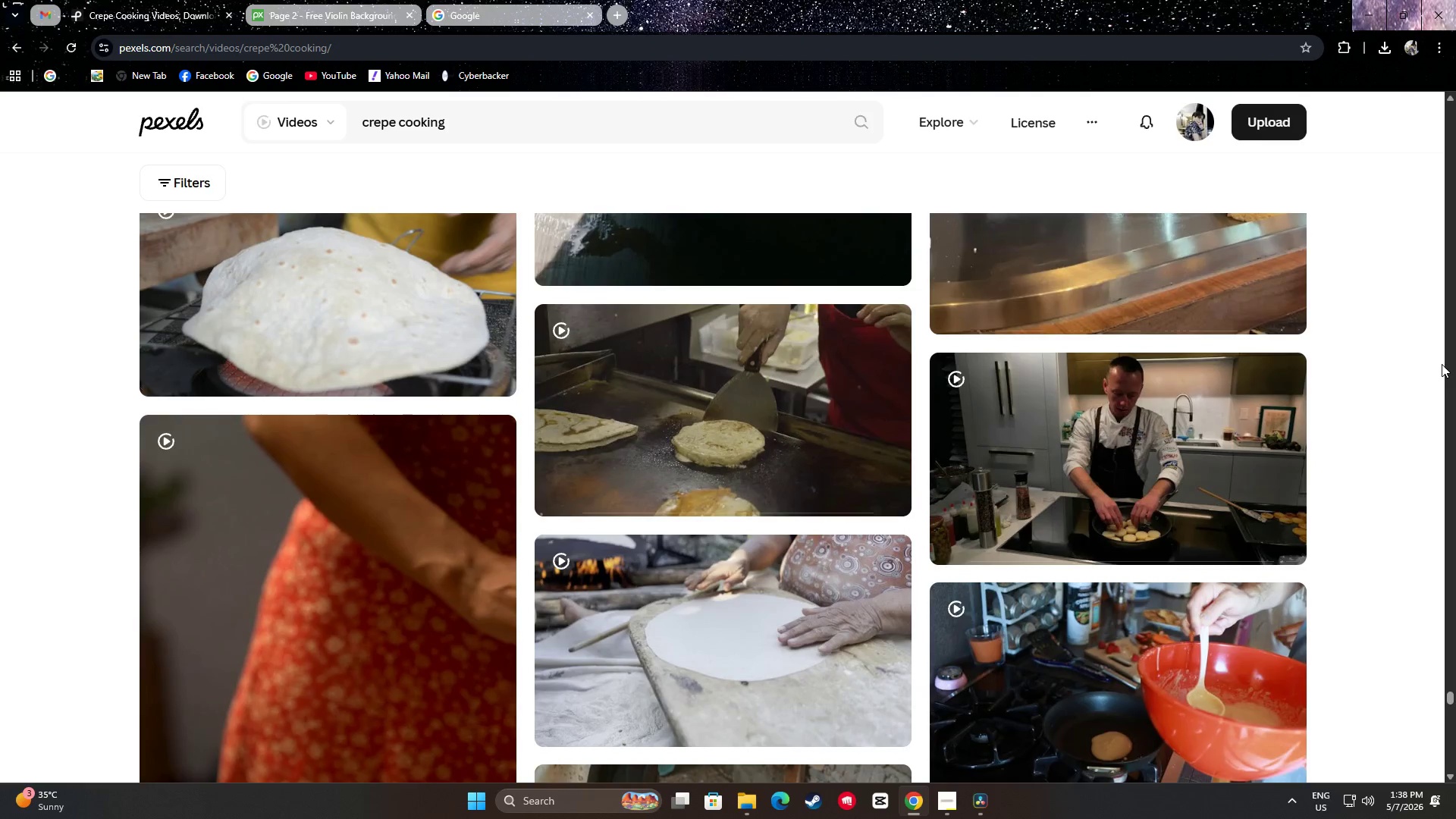 
scroll: coordinate [1442, 362], scroll_direction: up, amount: 2.0
 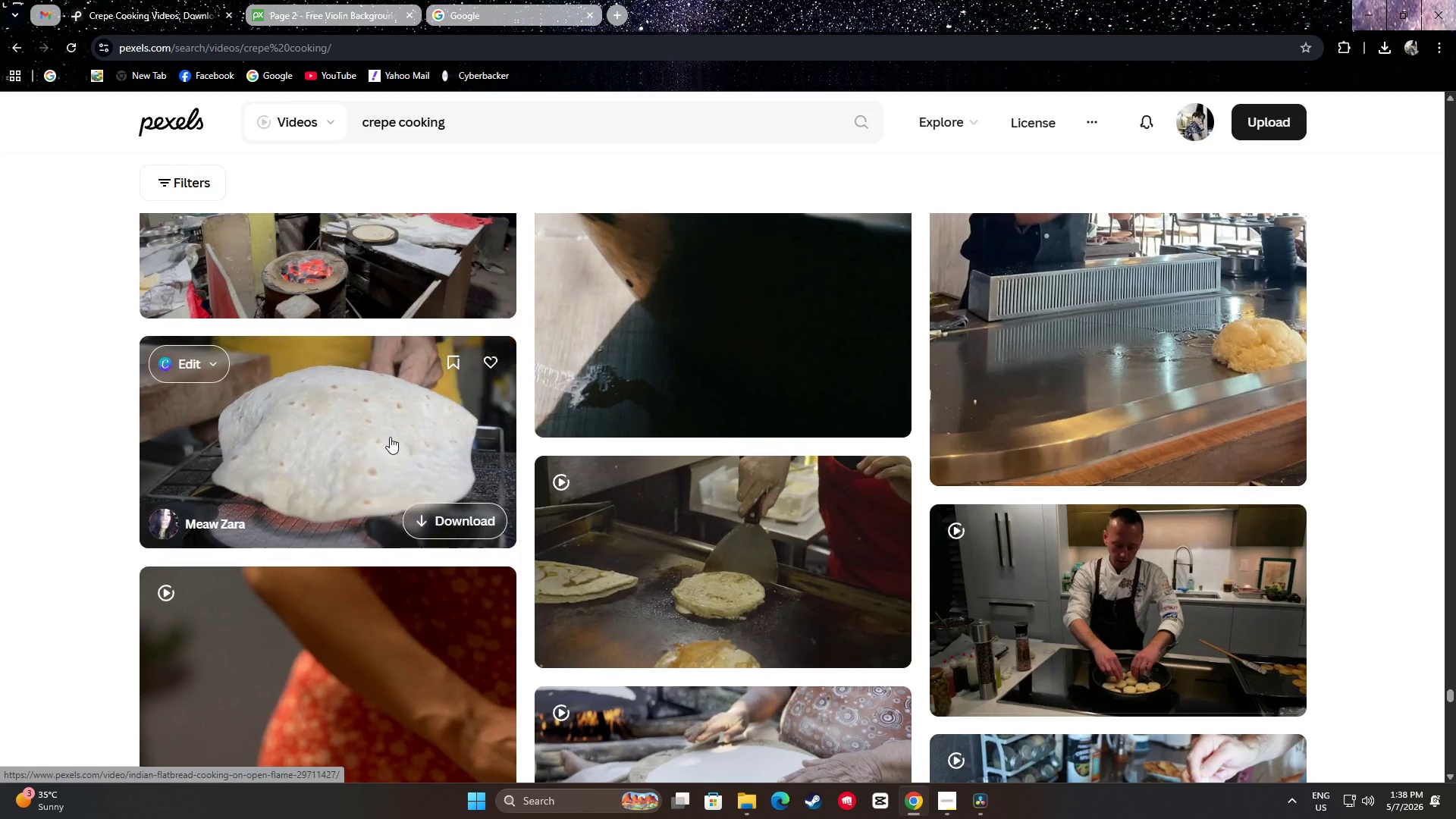 
wait(7.87)
 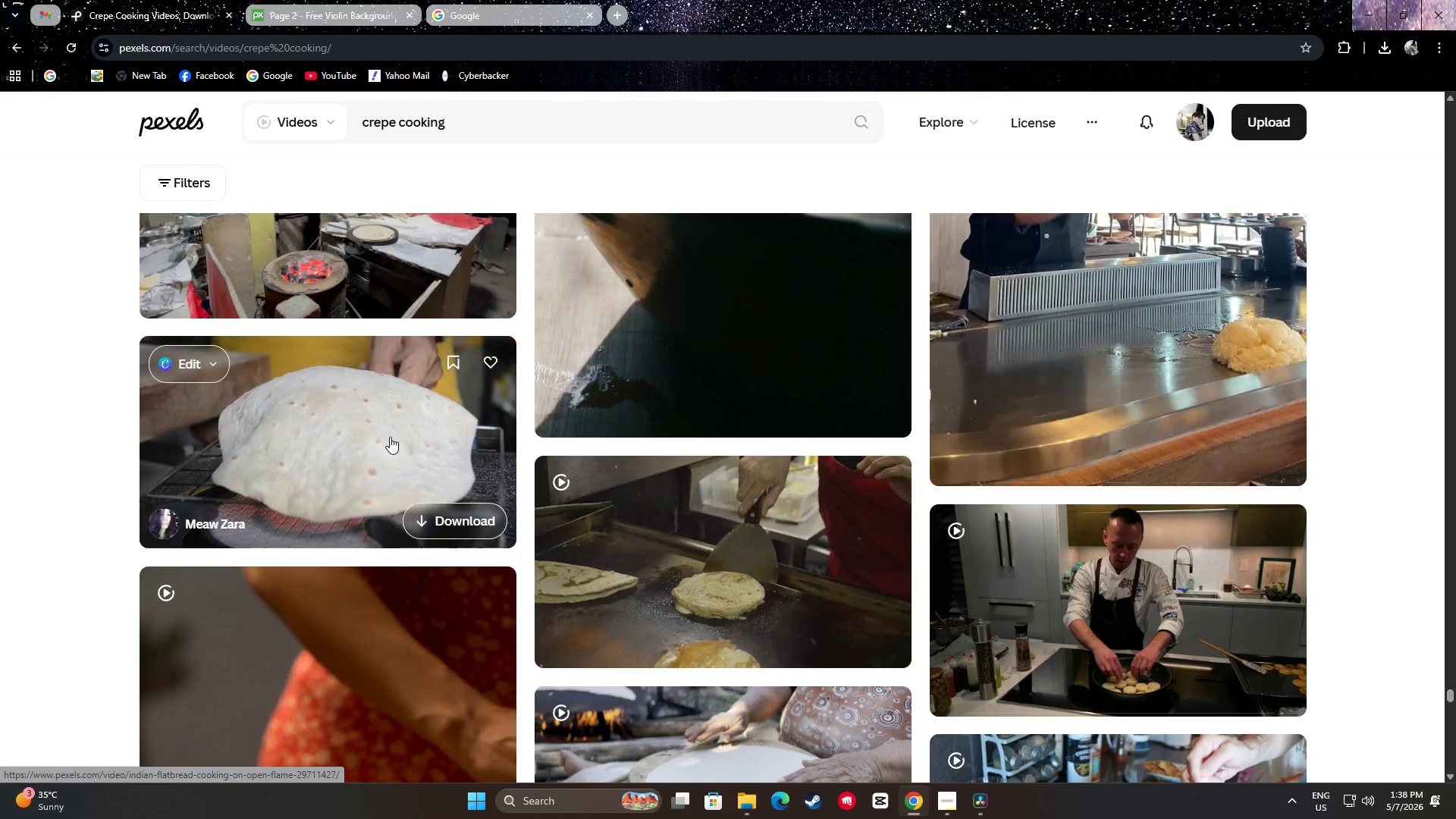 
scroll: coordinate [393, 431], scroll_direction: down, amount: 7.0
 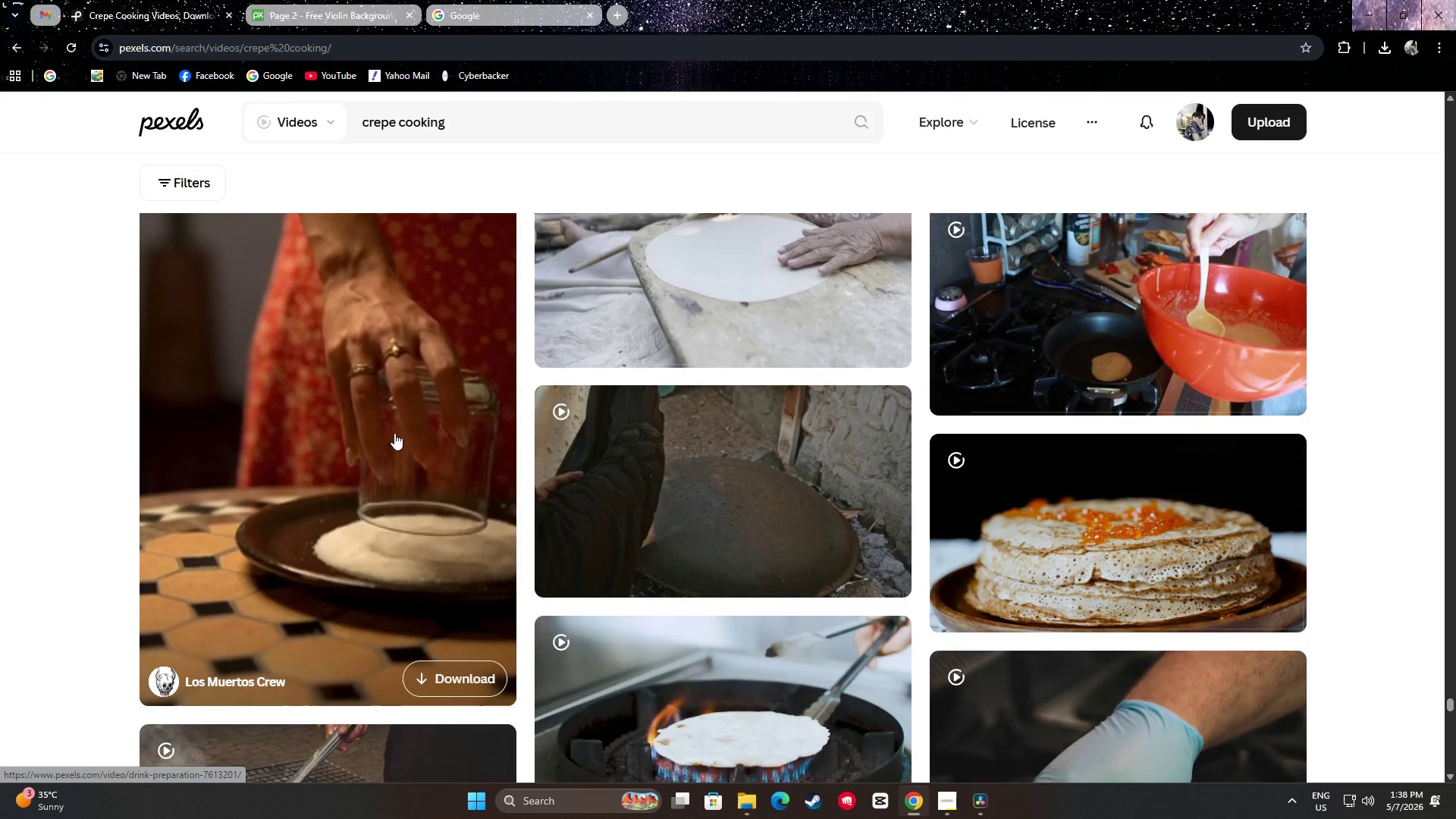 
wait(5.49)
 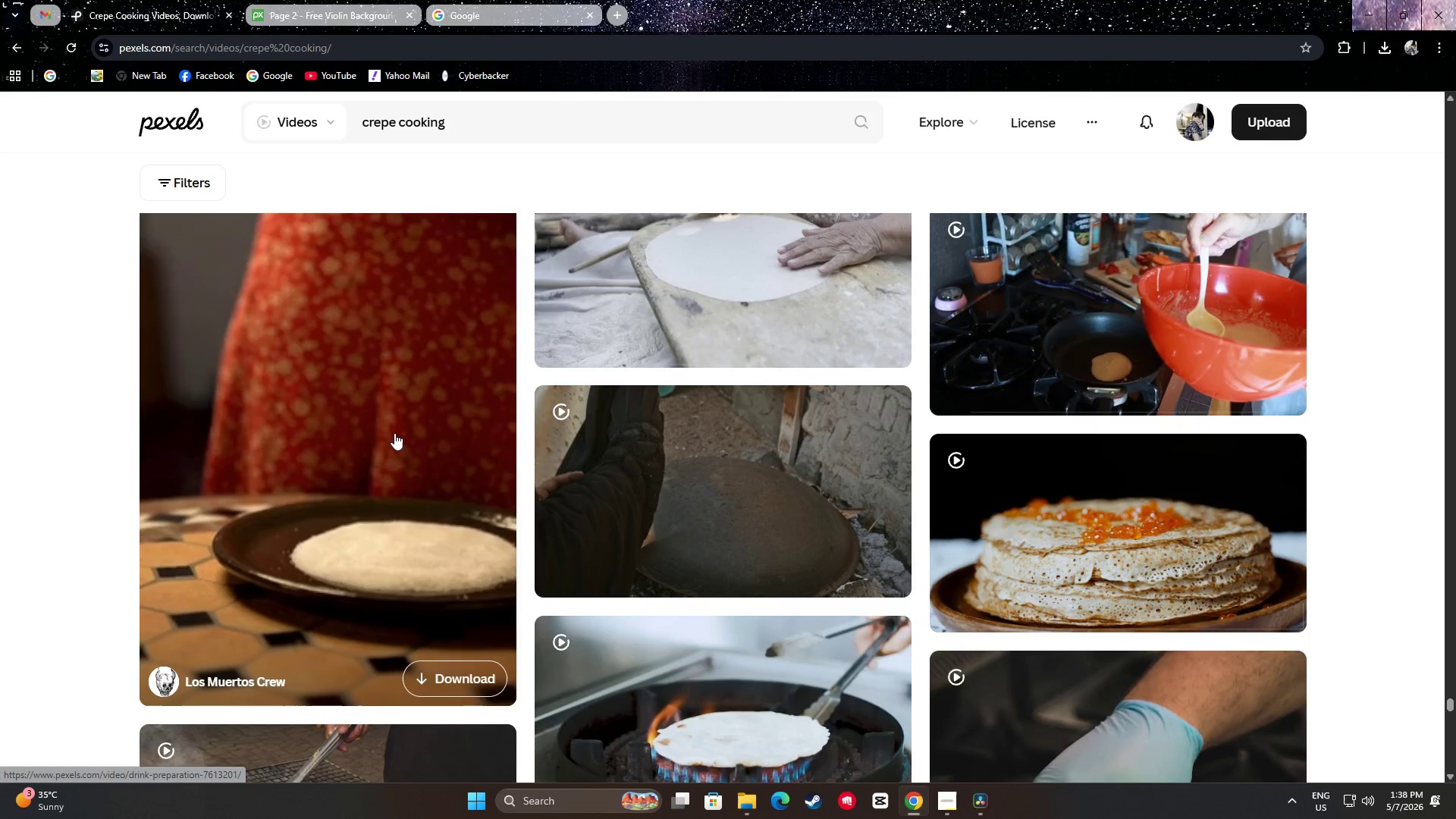 
scroll: coordinate [748, 373], scroll_direction: down, amount: 5.0
 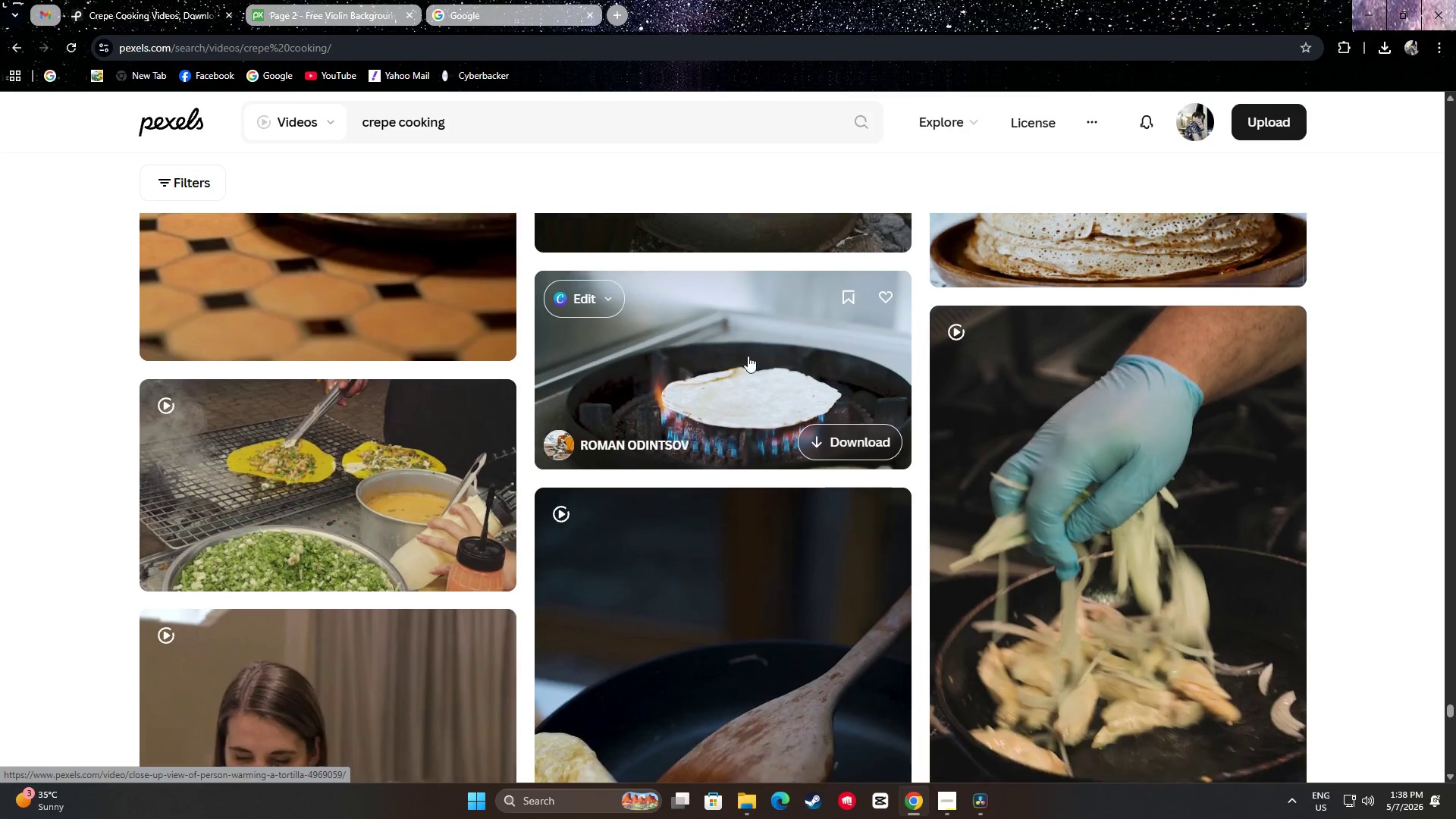 
mouse_move([761, 323])
 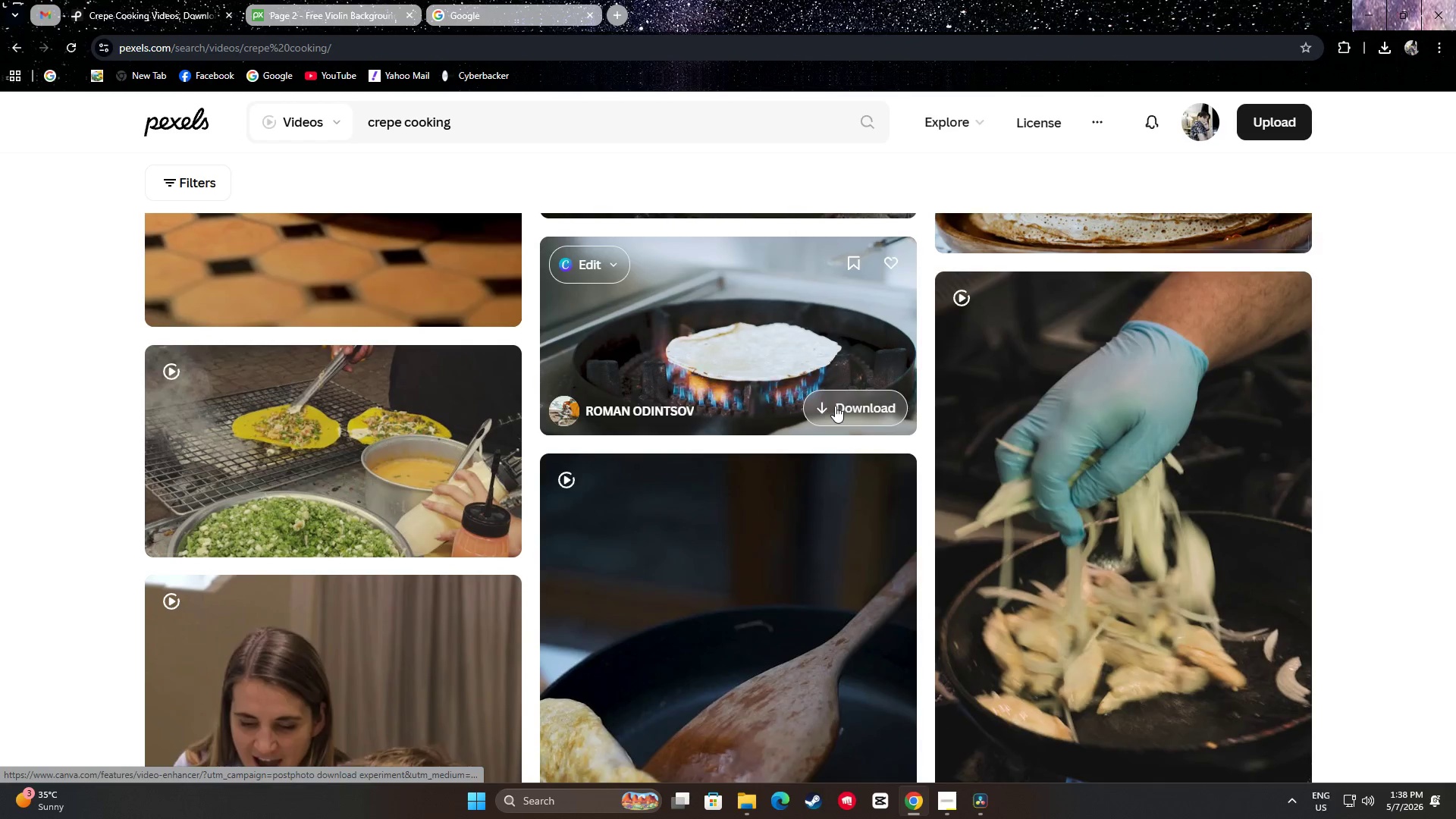 
left_click([1, 438])
 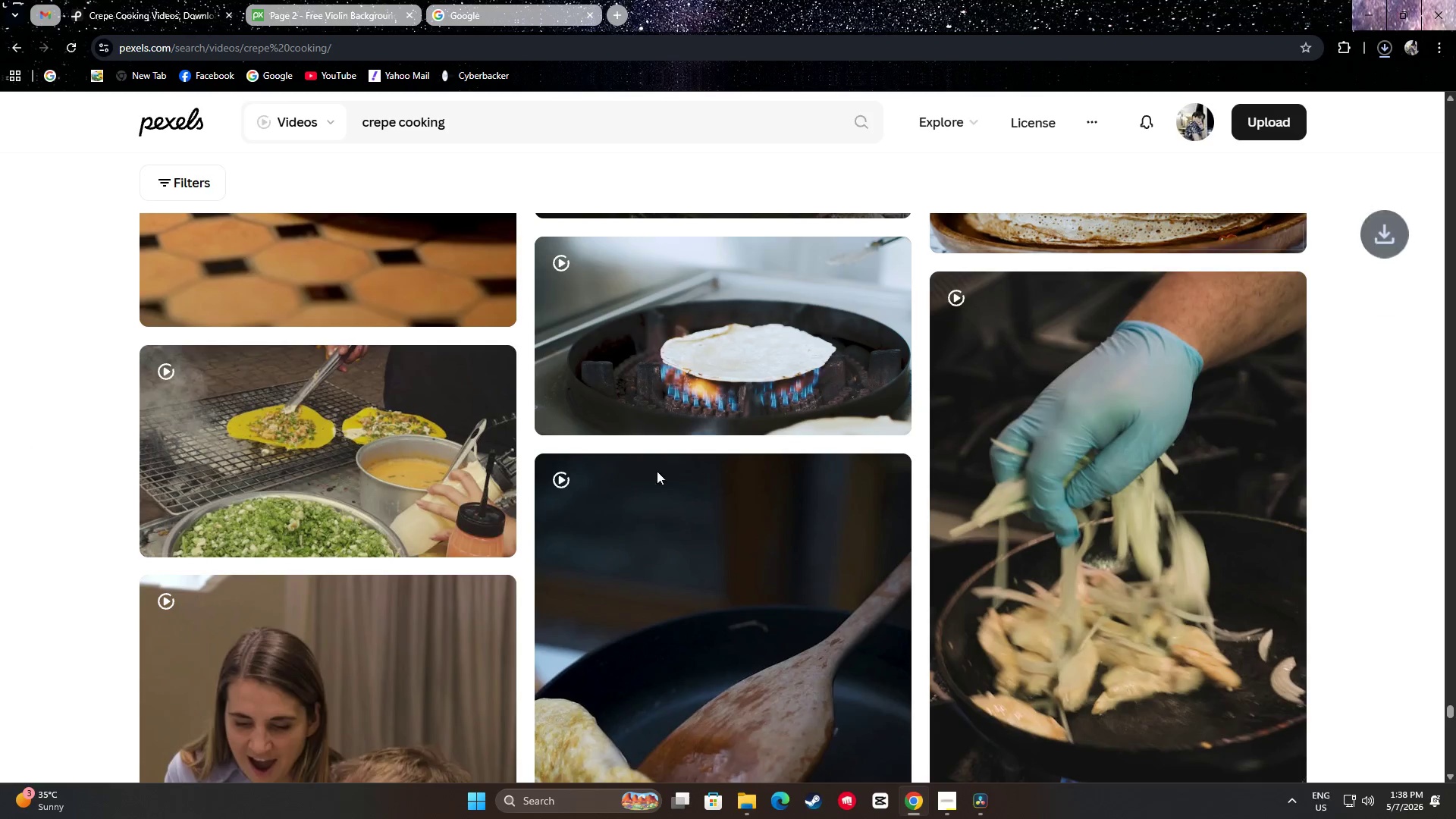 
scroll: coordinate [1390, 476], scroll_direction: down, amount: 14.0
 